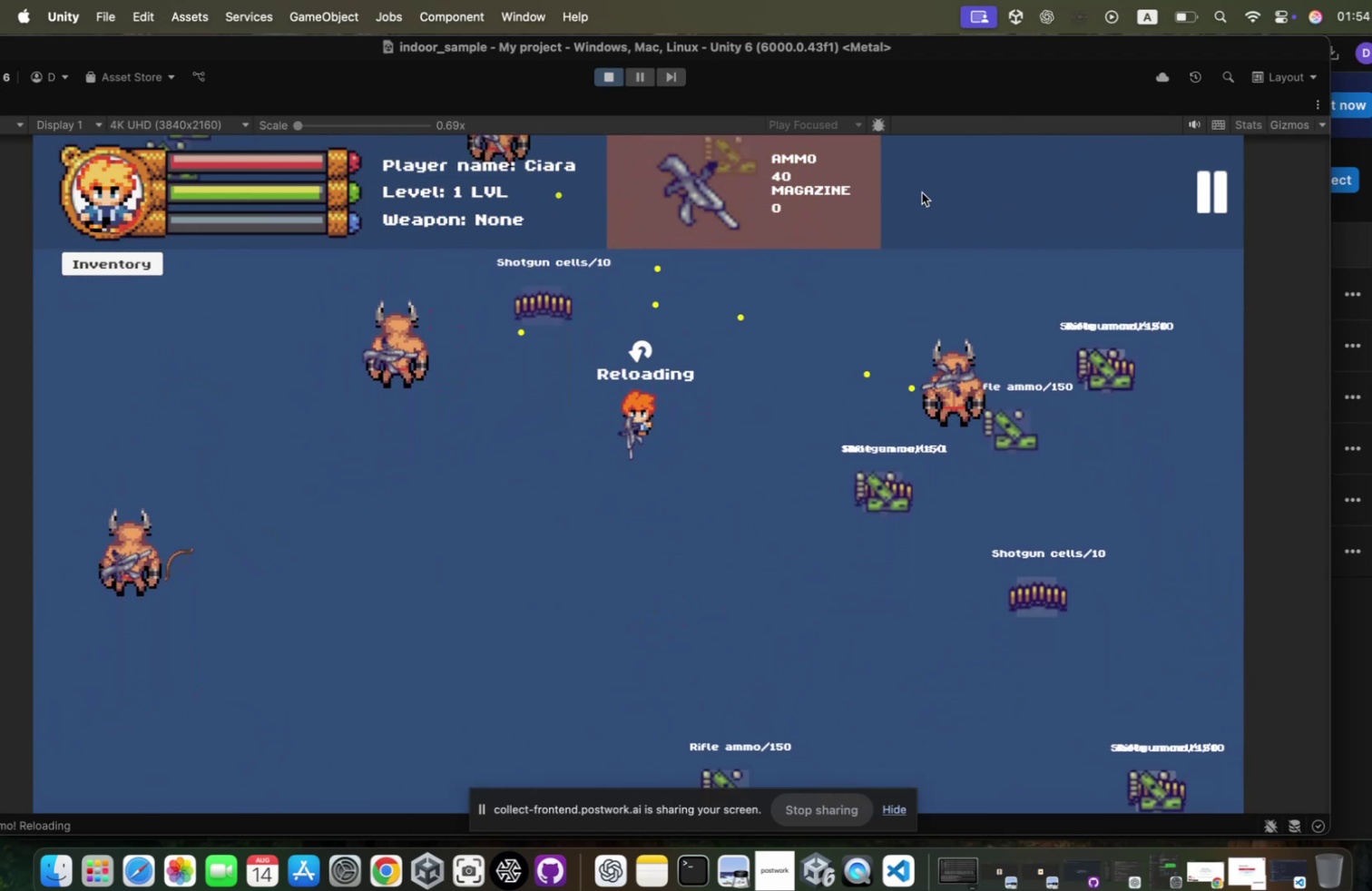 
hold_key(key=S, duration=1.58)
 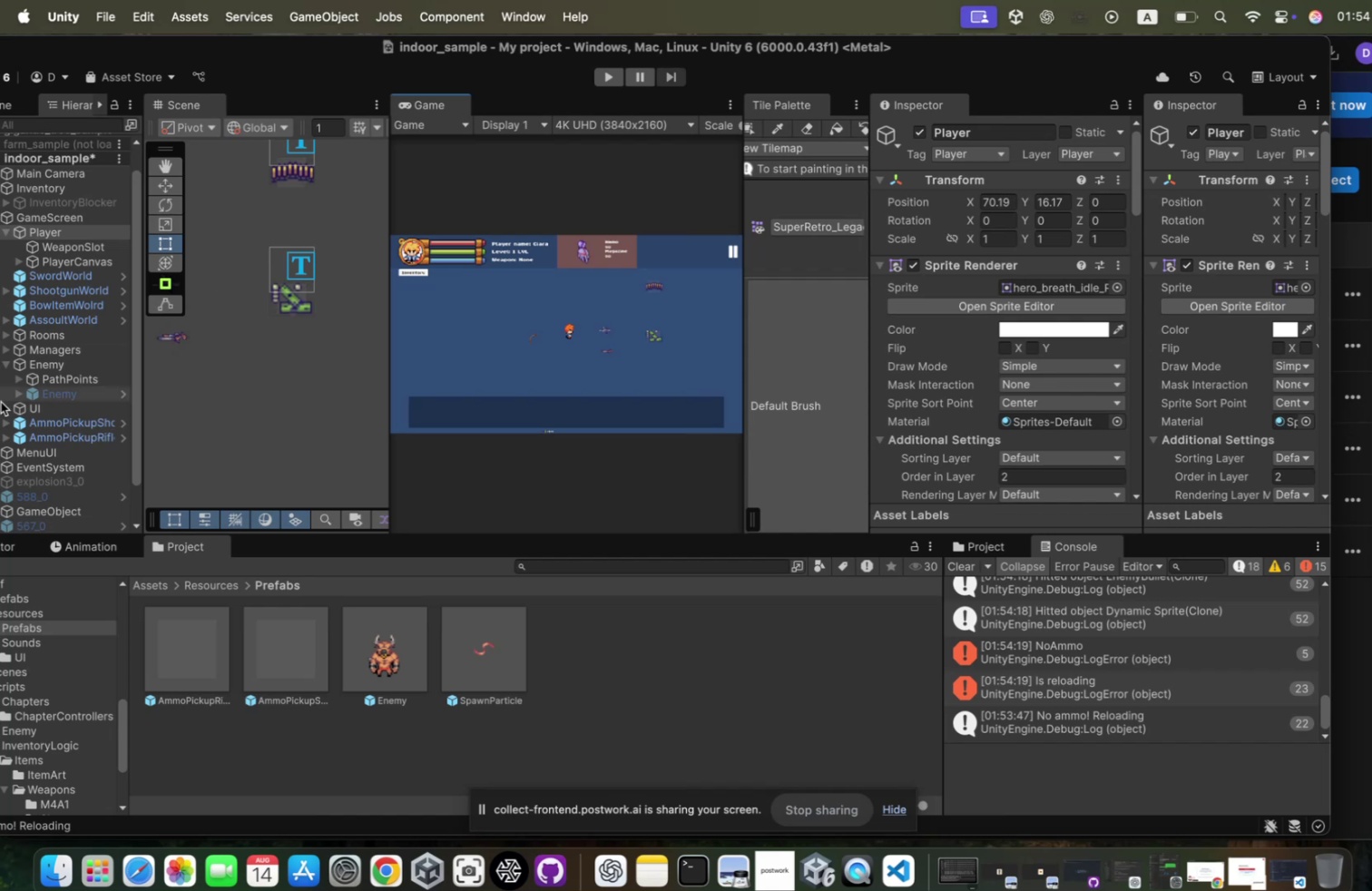 
left_click([62, 387])
 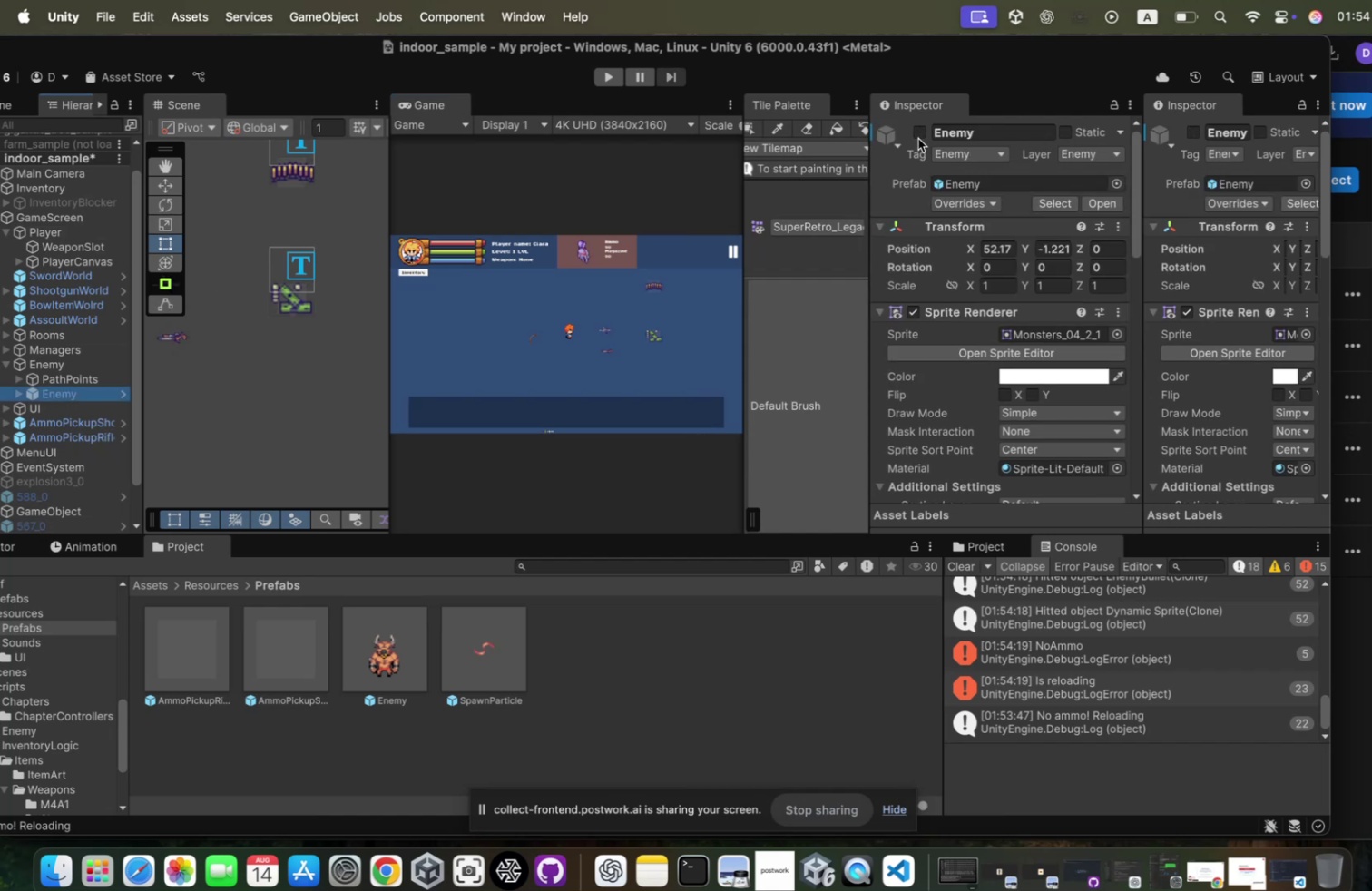 
left_click([907, 130])
 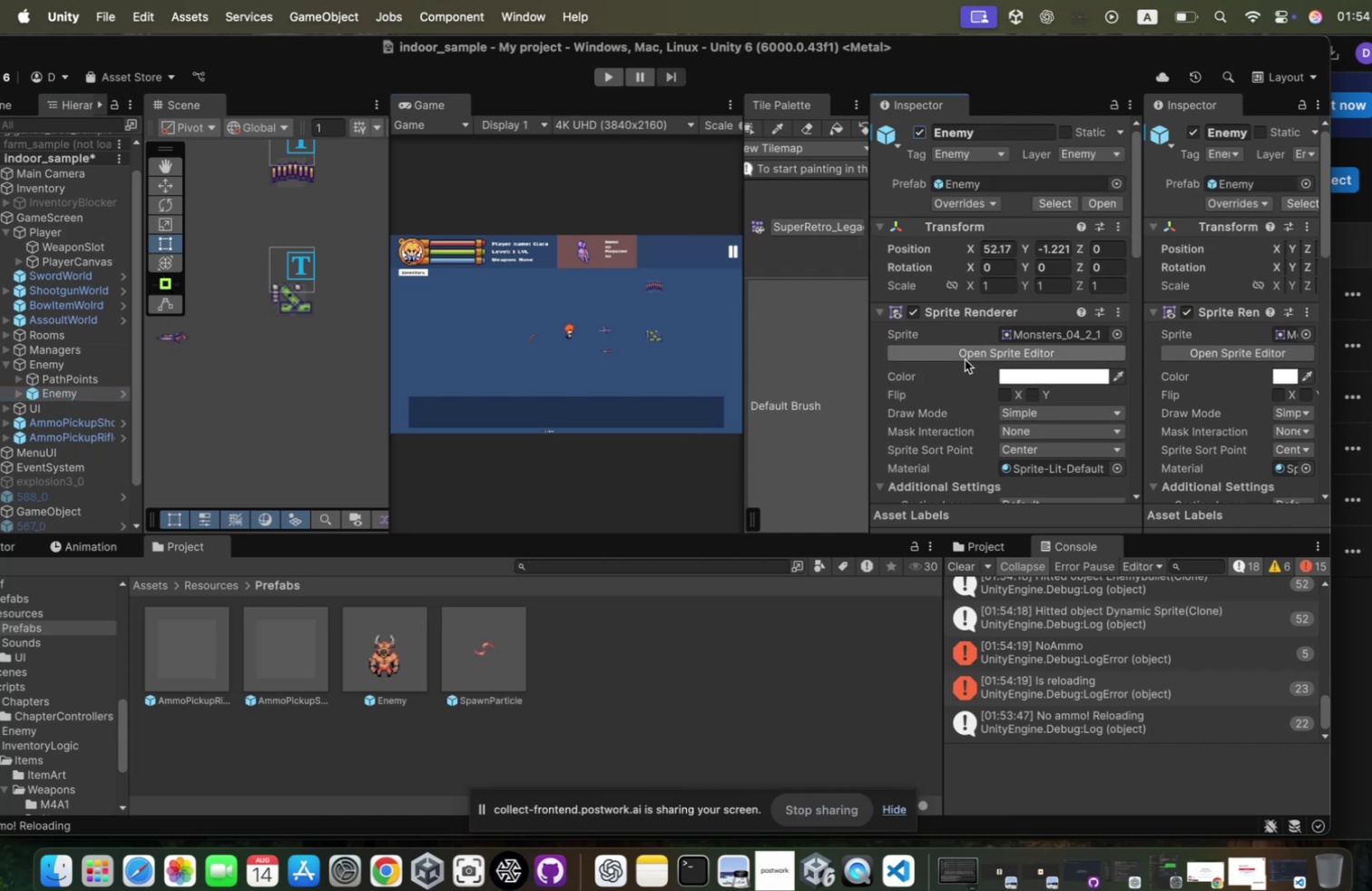 
scroll: coordinate [956, 356], scroll_direction: down, amount: 215.0
 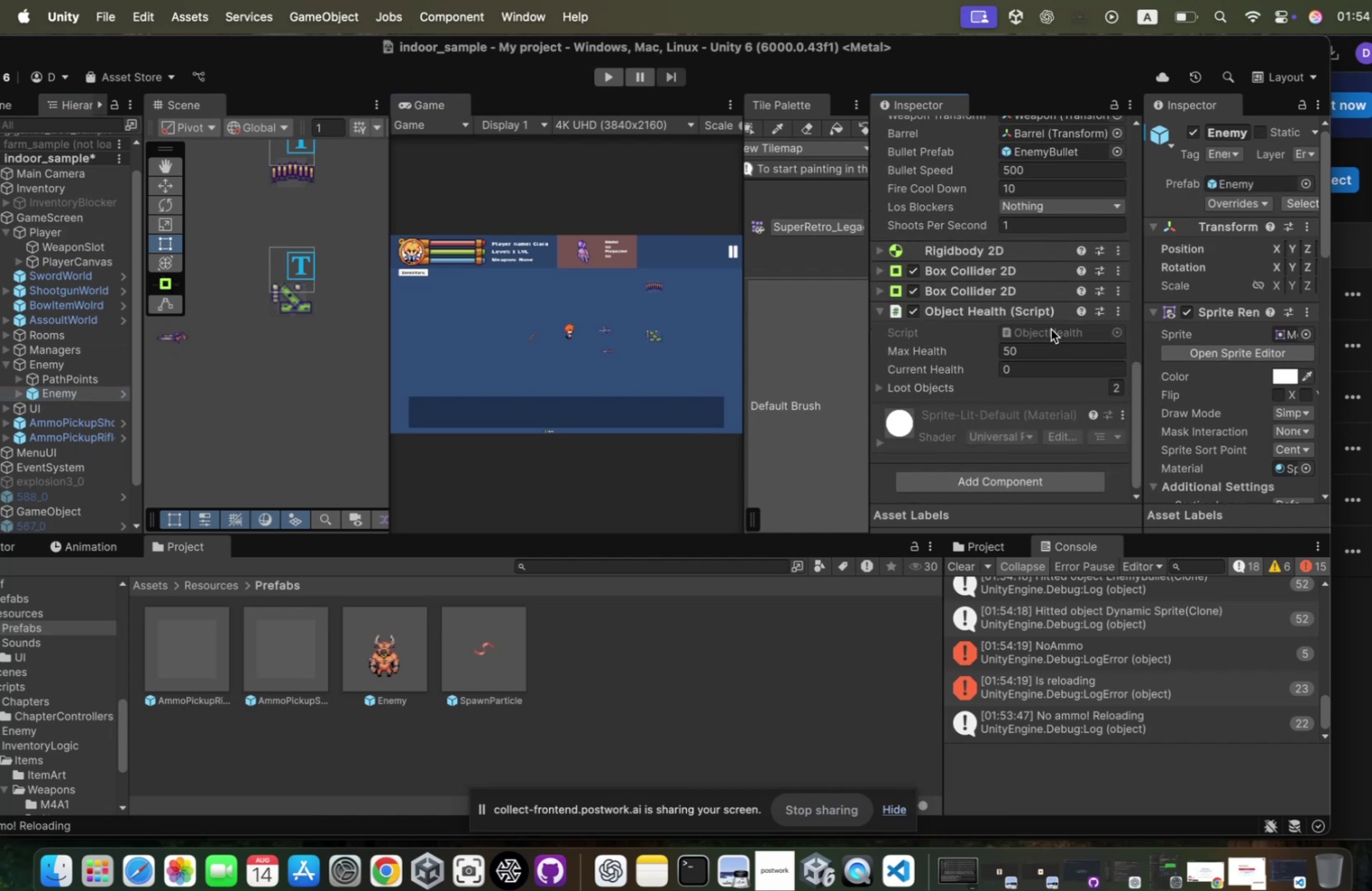 
left_click([1040, 326])
 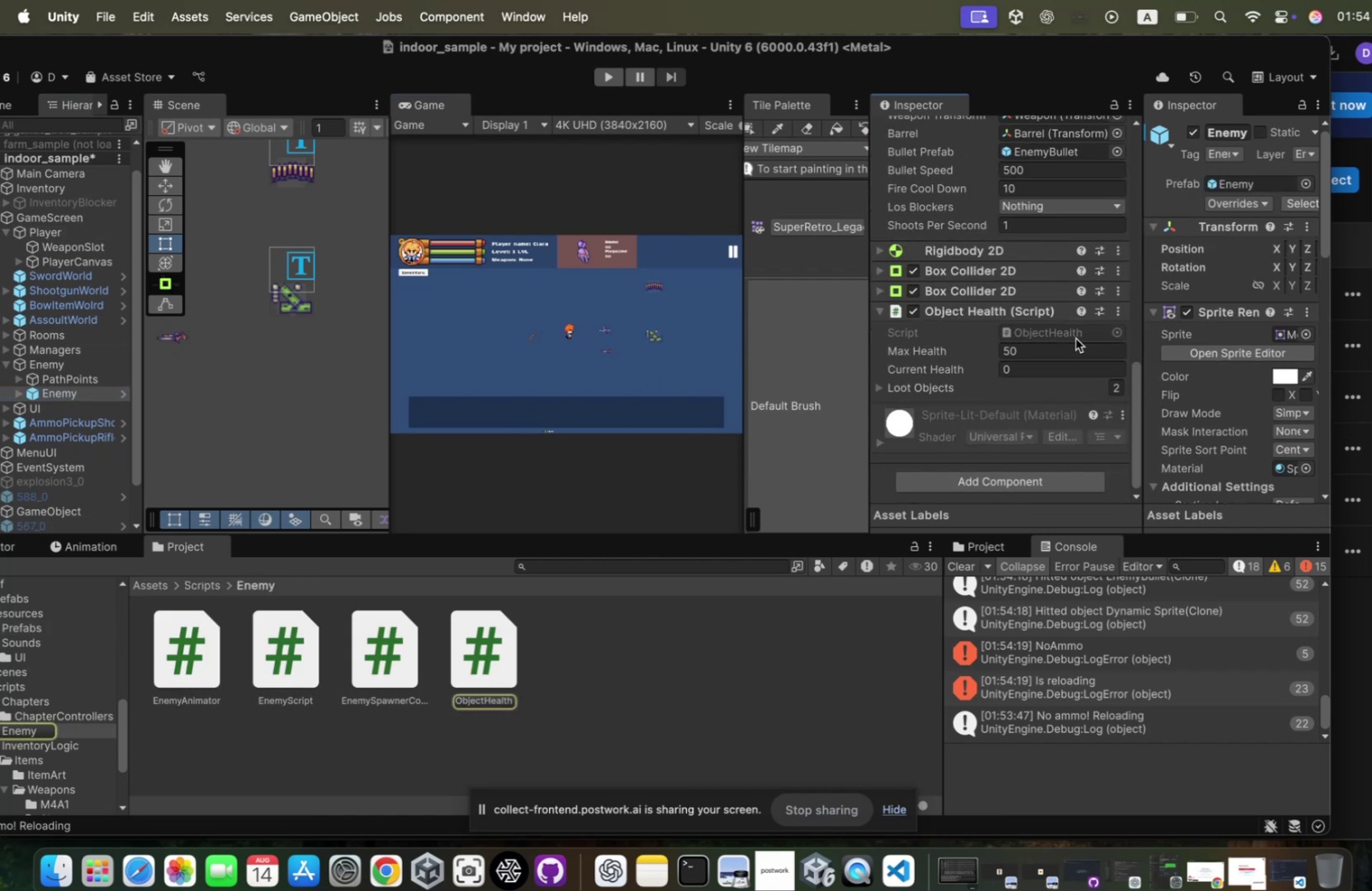 
double_click([1066, 334])
 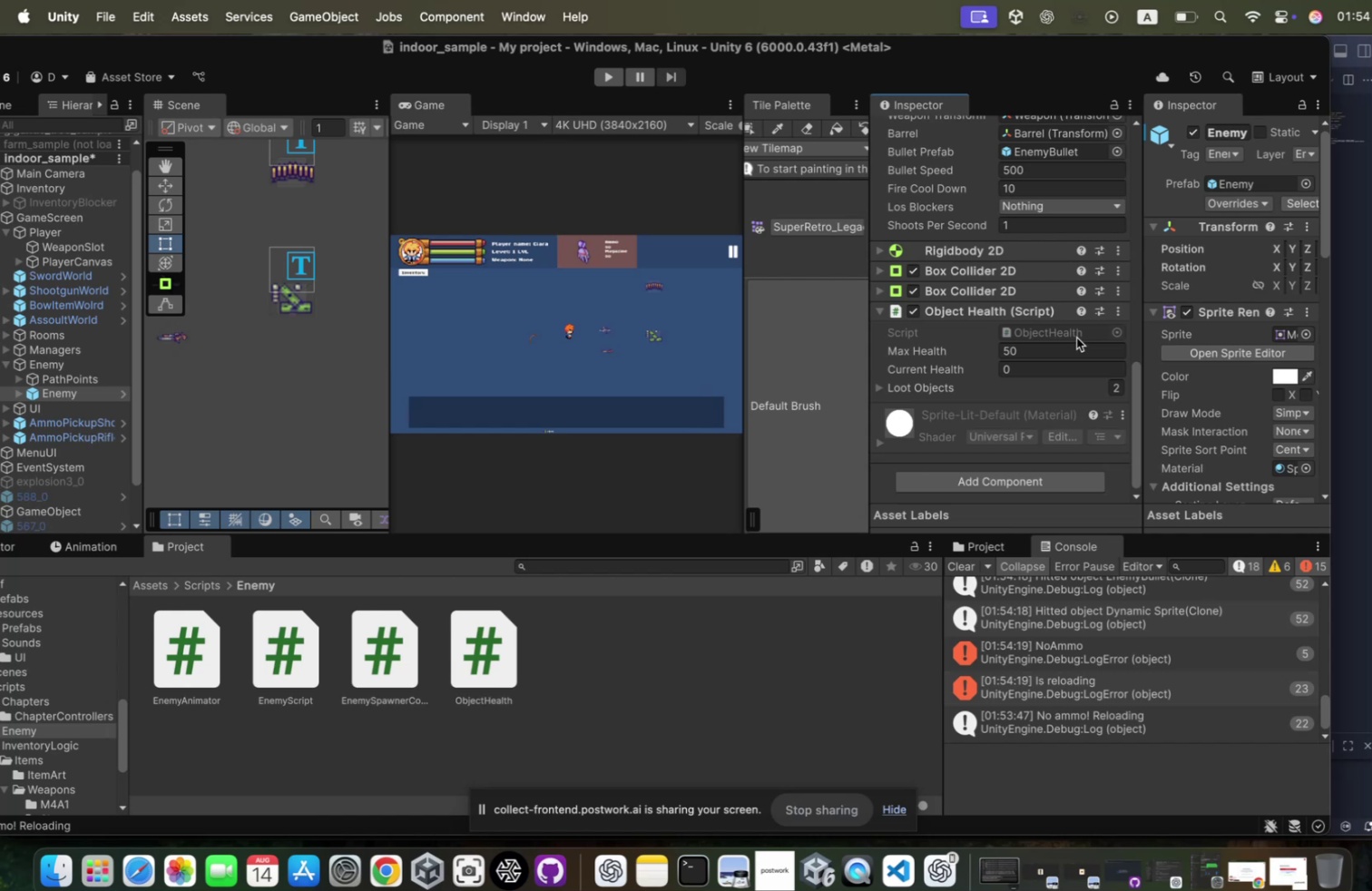 
wait(30.85)
 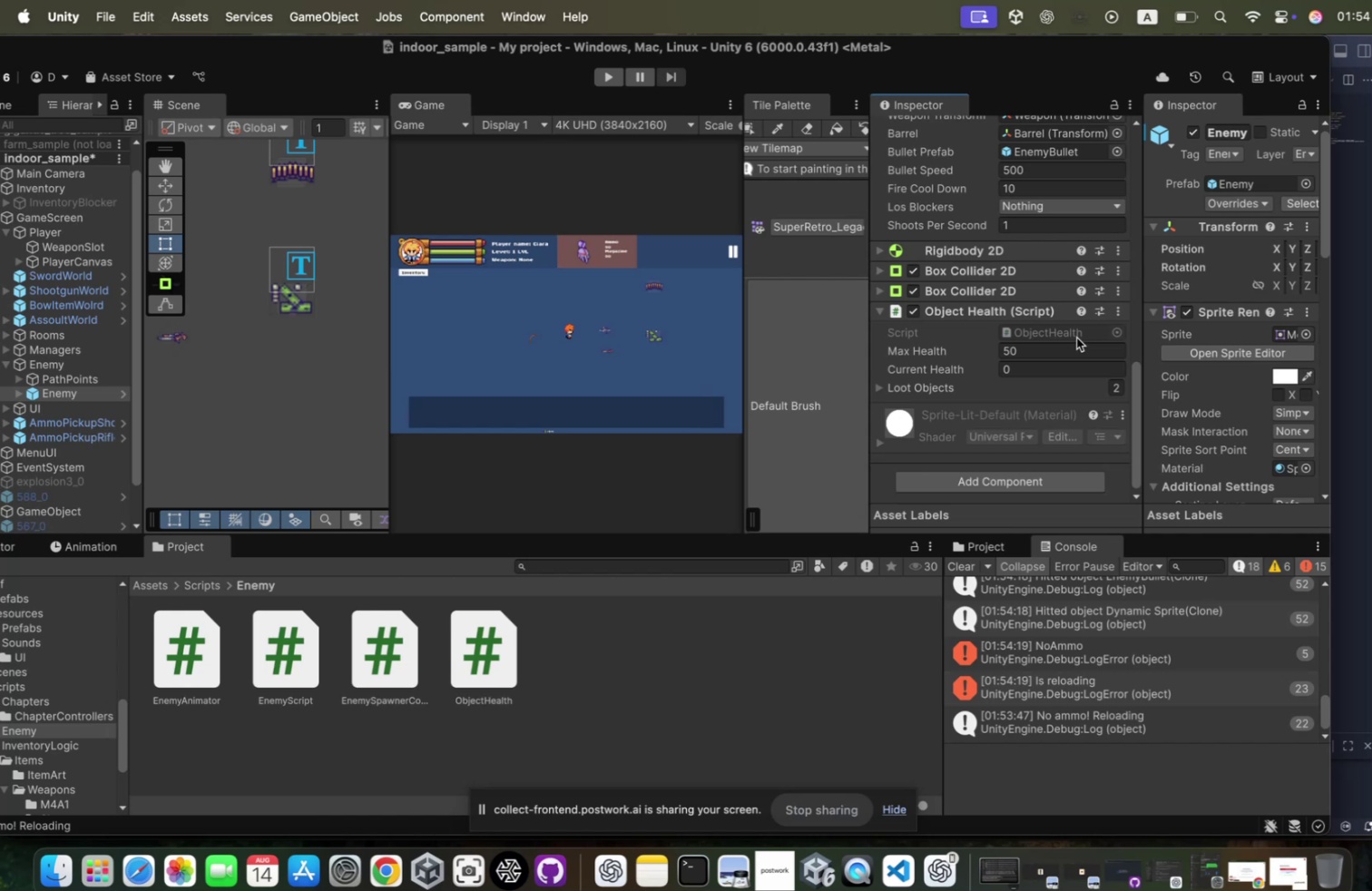 
left_click([883, 845])
 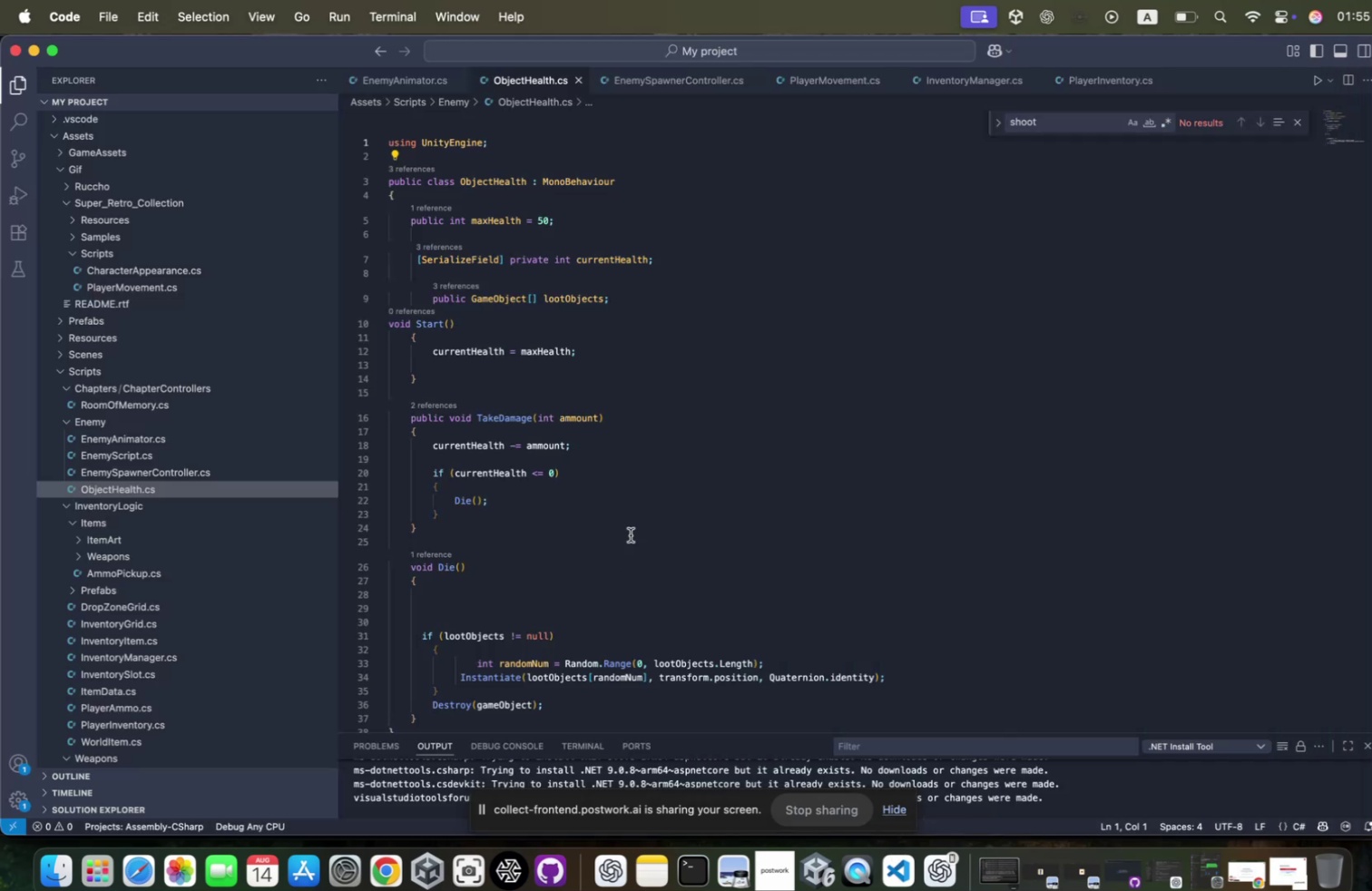 
scroll: coordinate [624, 529], scroll_direction: down, amount: 8.0
 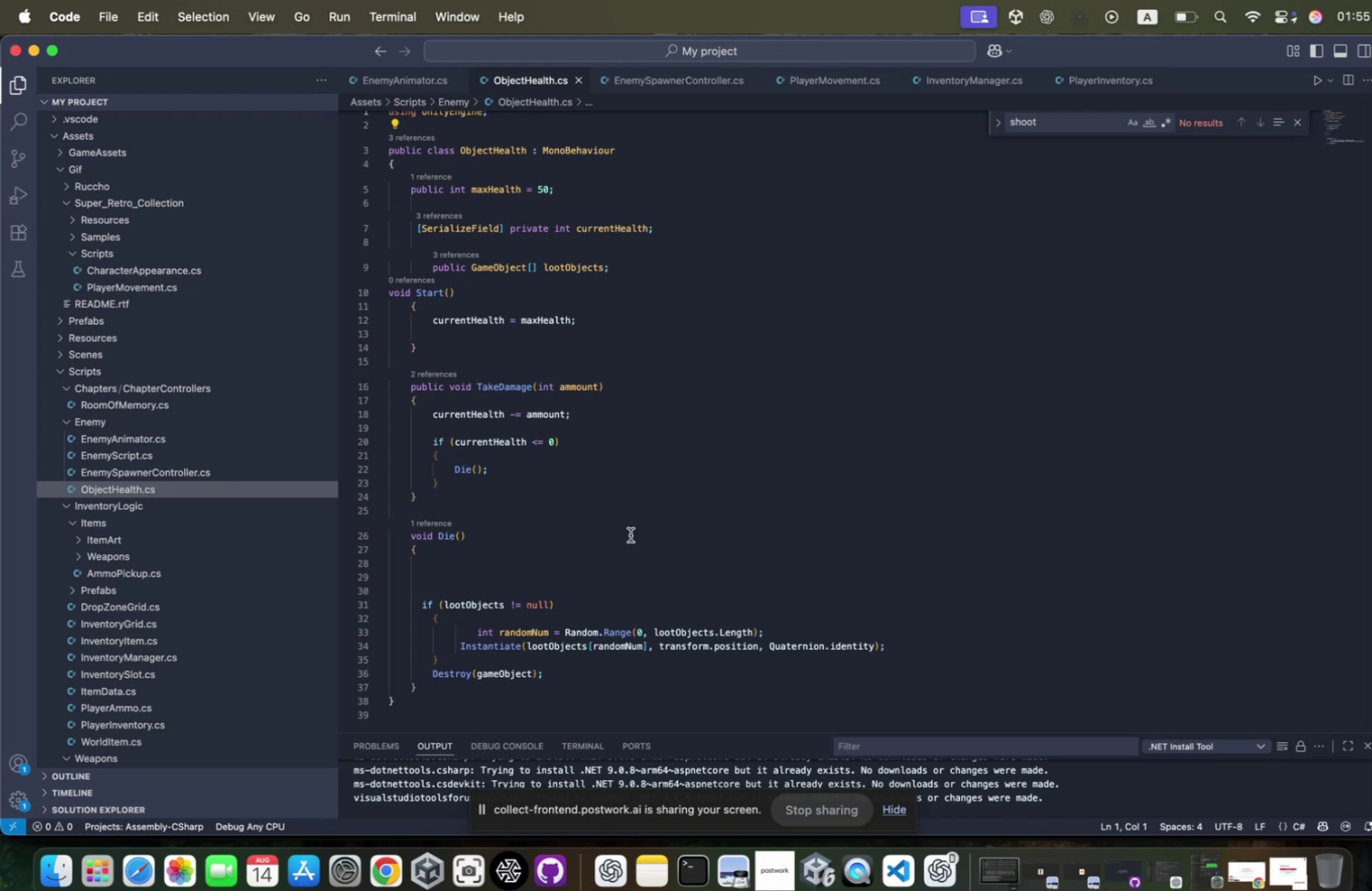 
wait(17.14)
 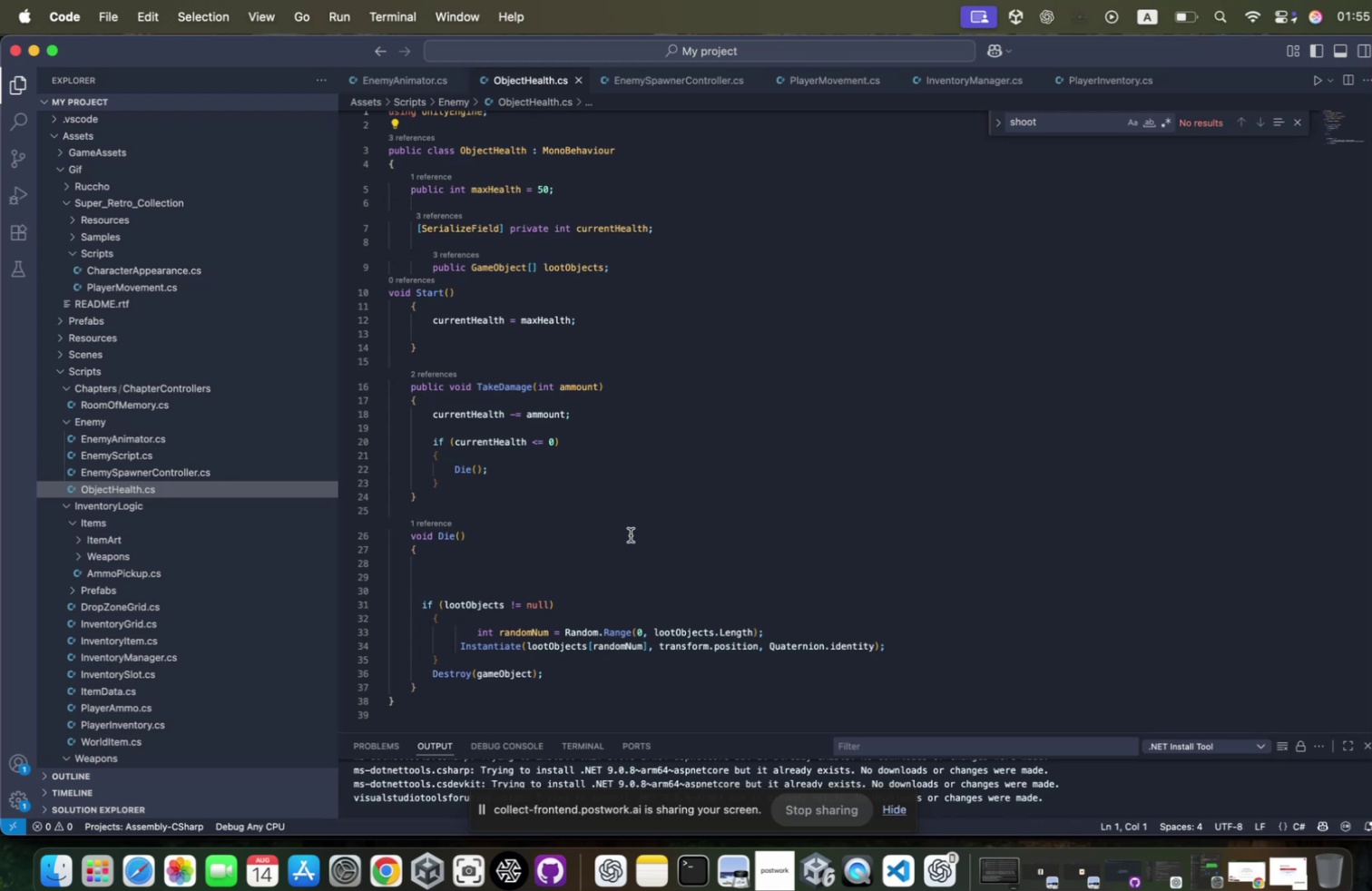 
scroll: coordinate [624, 529], scroll_direction: up, amount: 3.0
 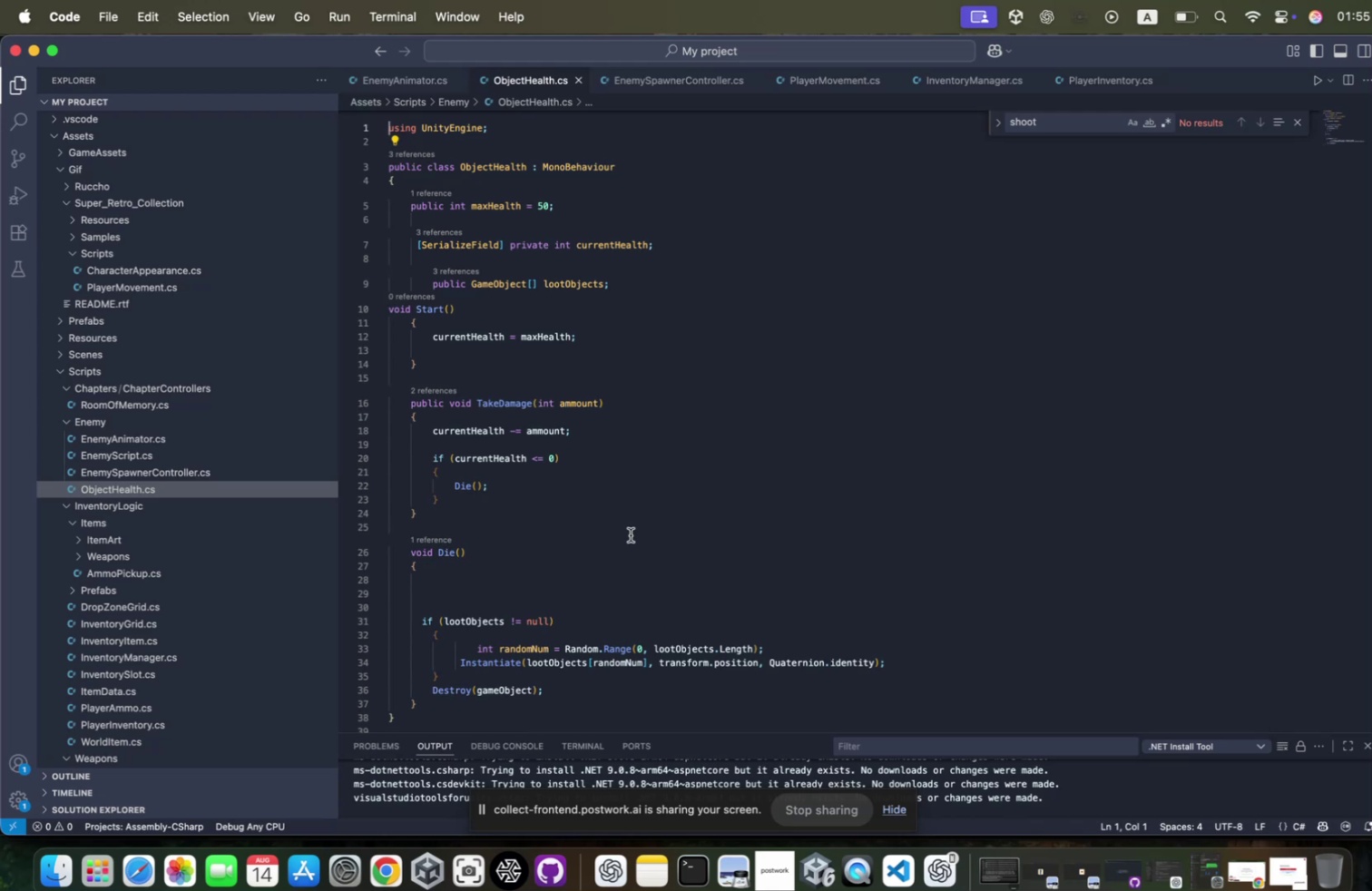 
wait(11.27)
 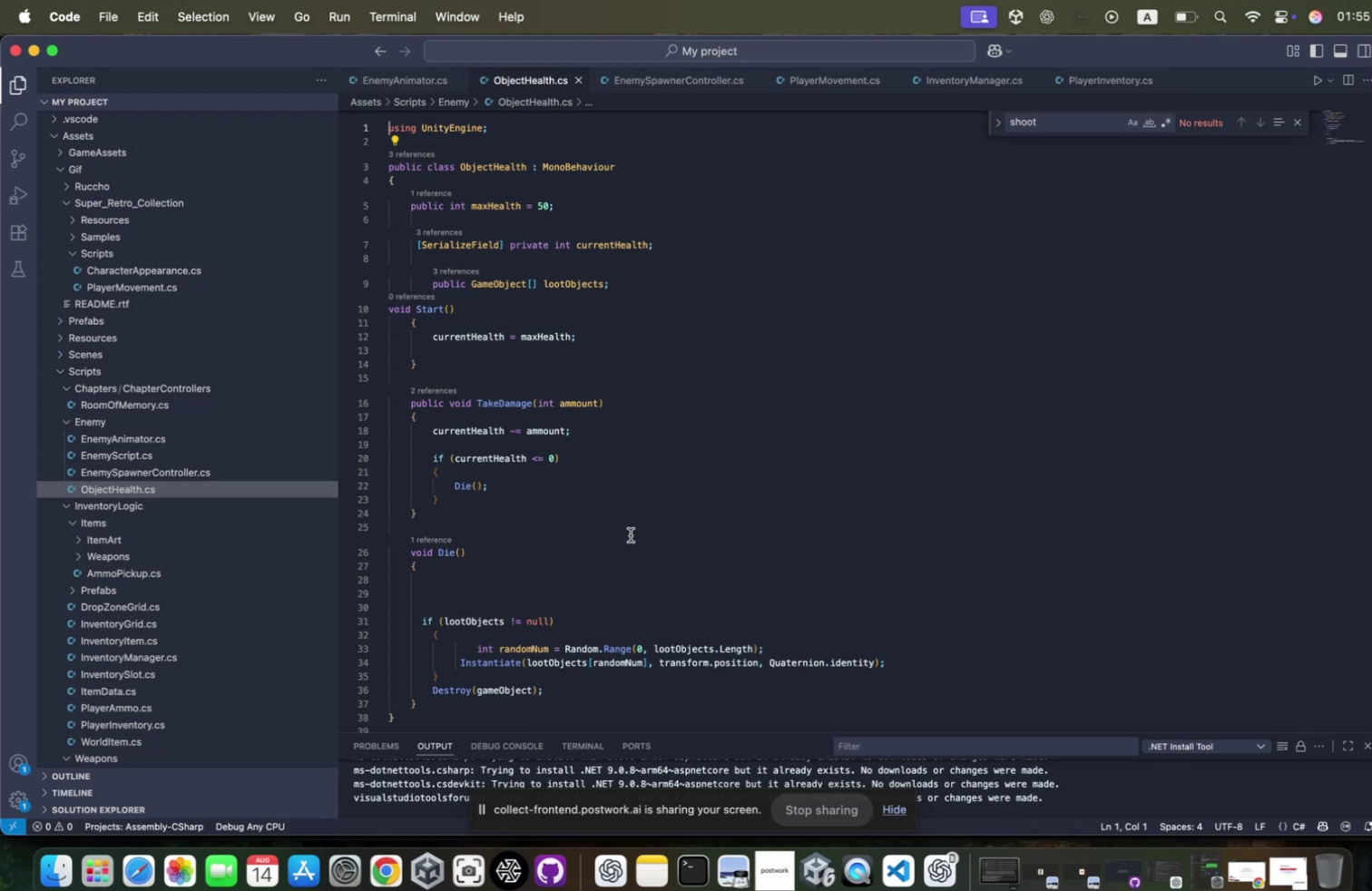 
left_click([817, 865])
 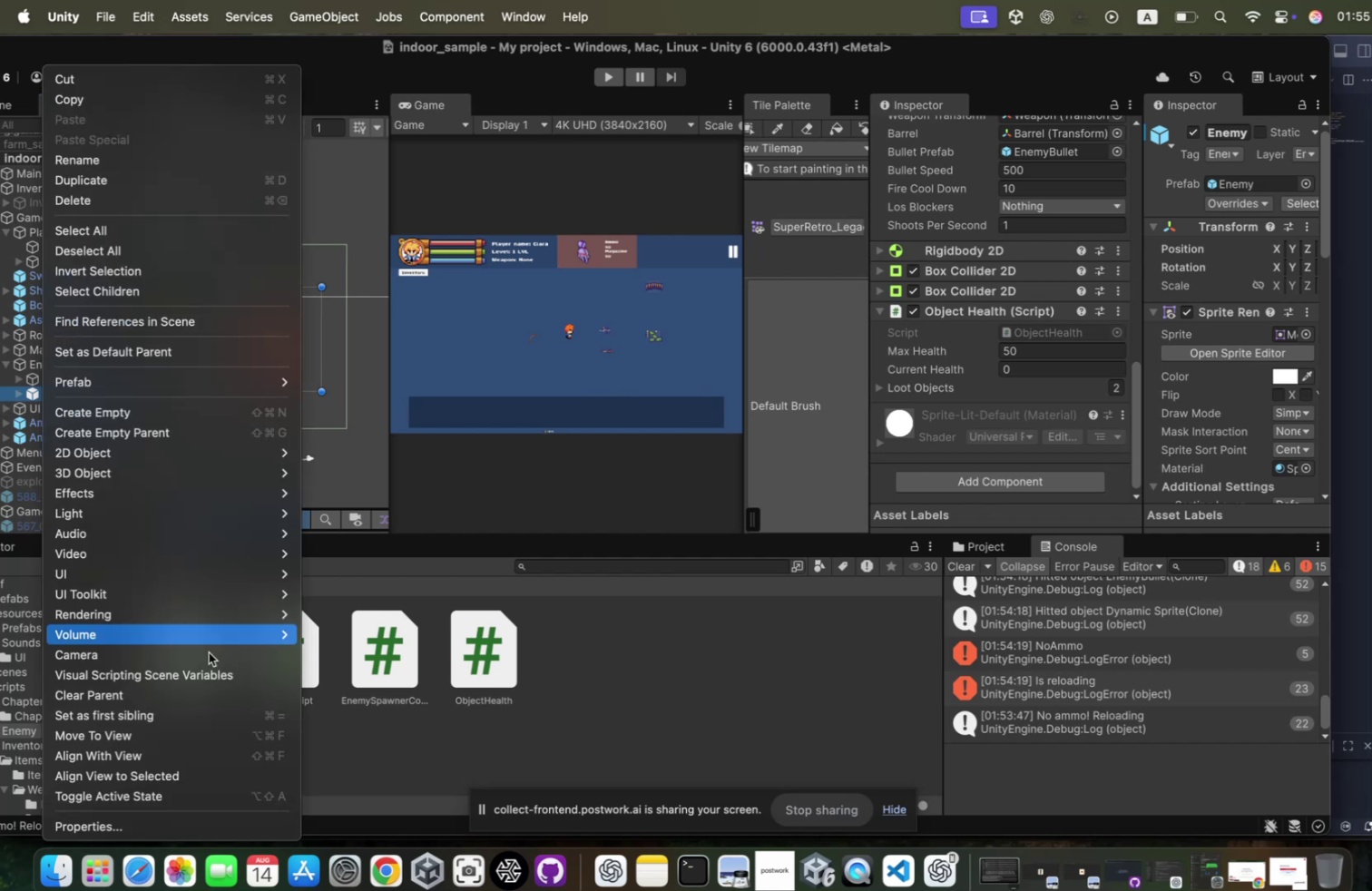 
wait(8.99)
 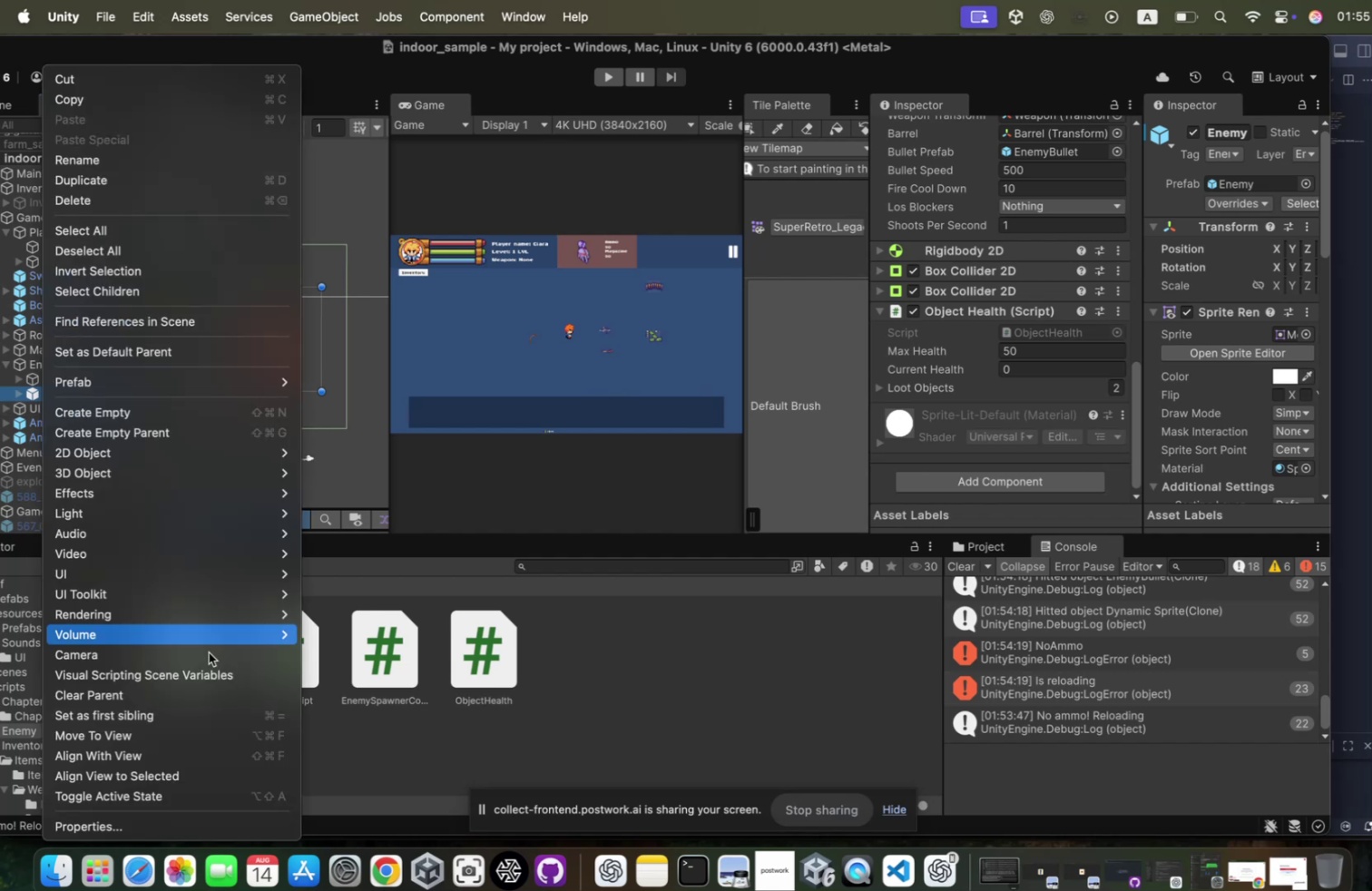 
mouse_move([214, 565])
 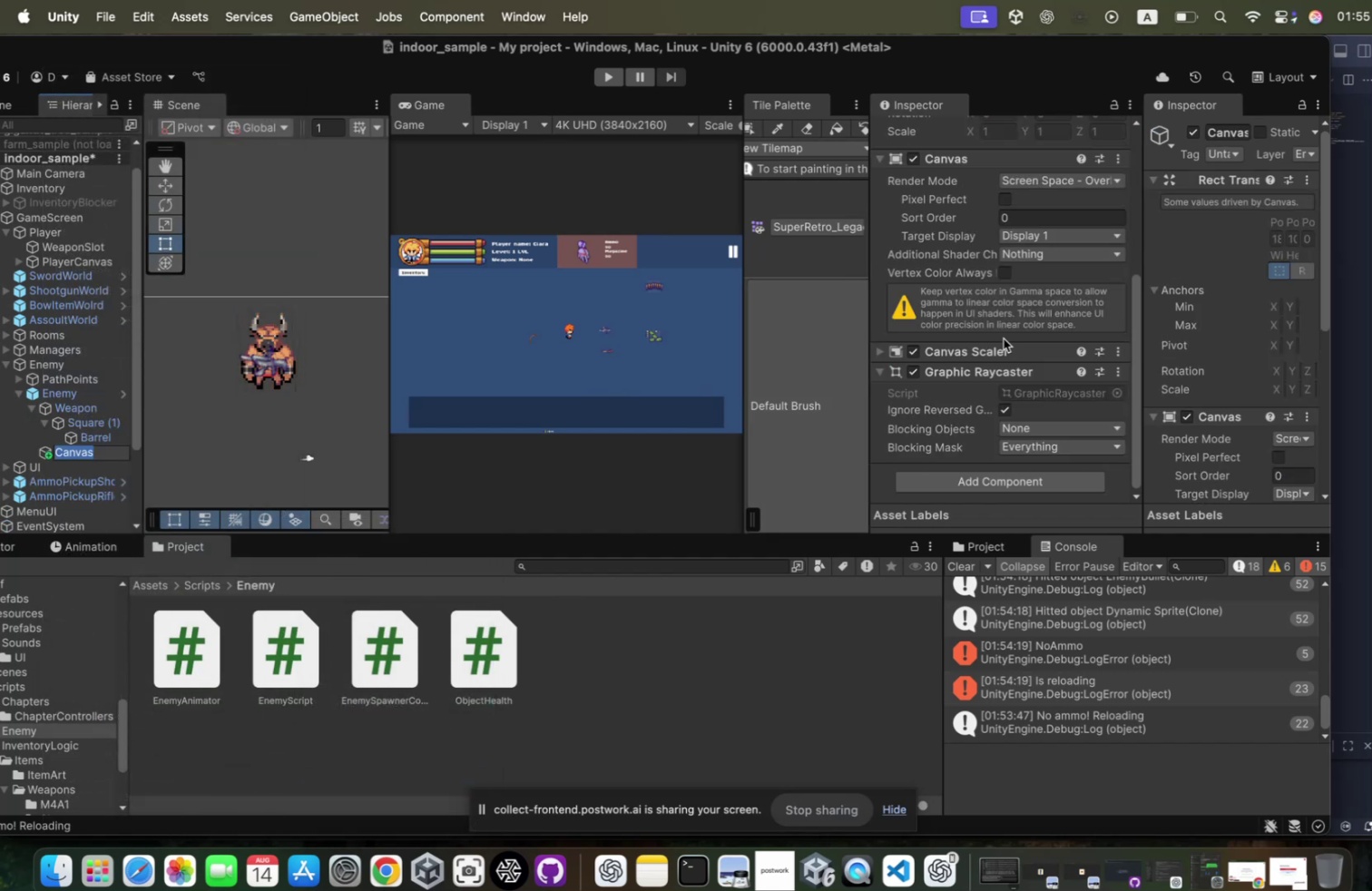 
scroll: coordinate [1024, 322], scroll_direction: up, amount: 113.0
 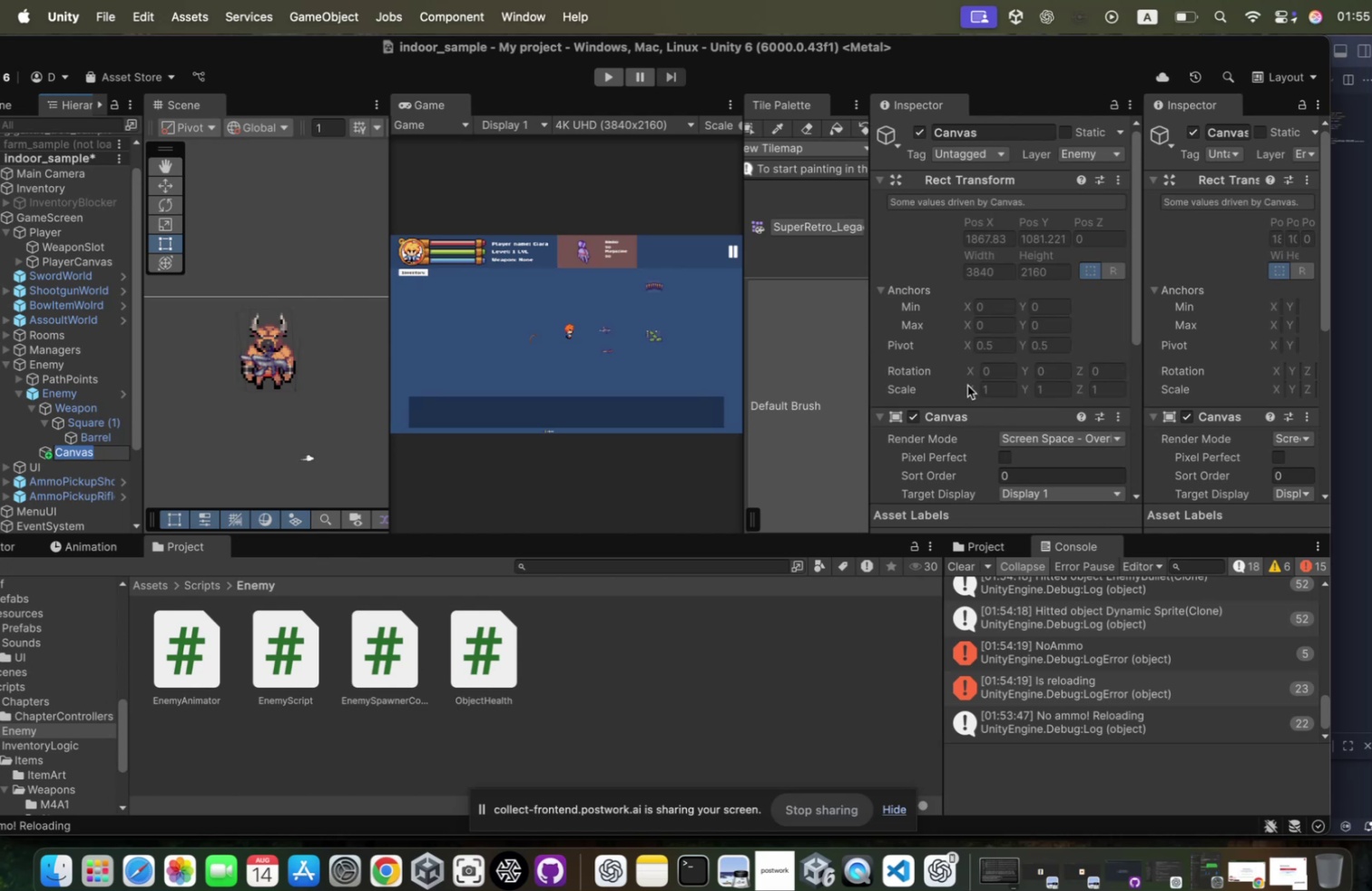 
scroll: coordinate [958, 381], scroll_direction: down, amount: 15.0
 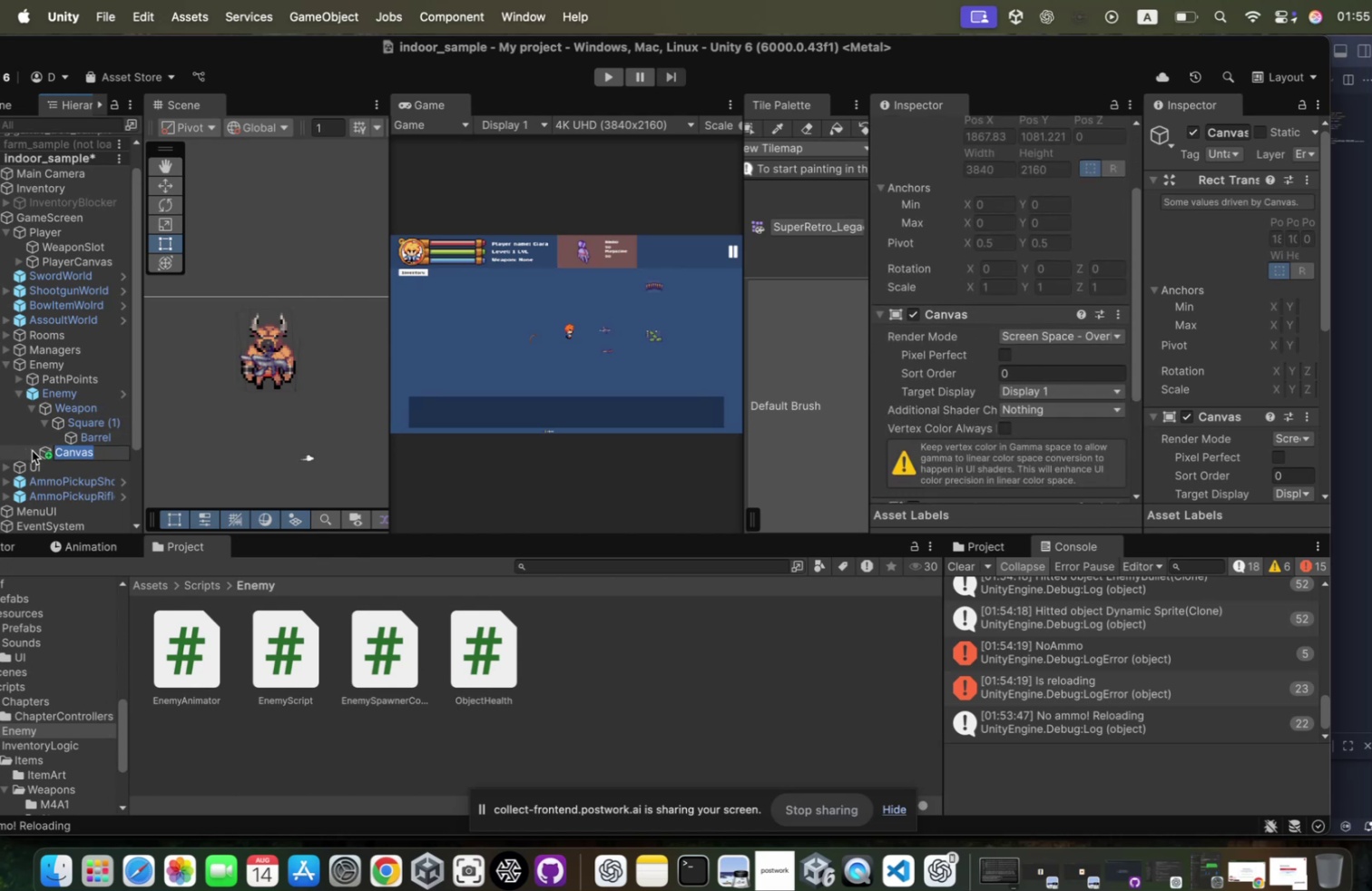 
left_click([39, 444])
 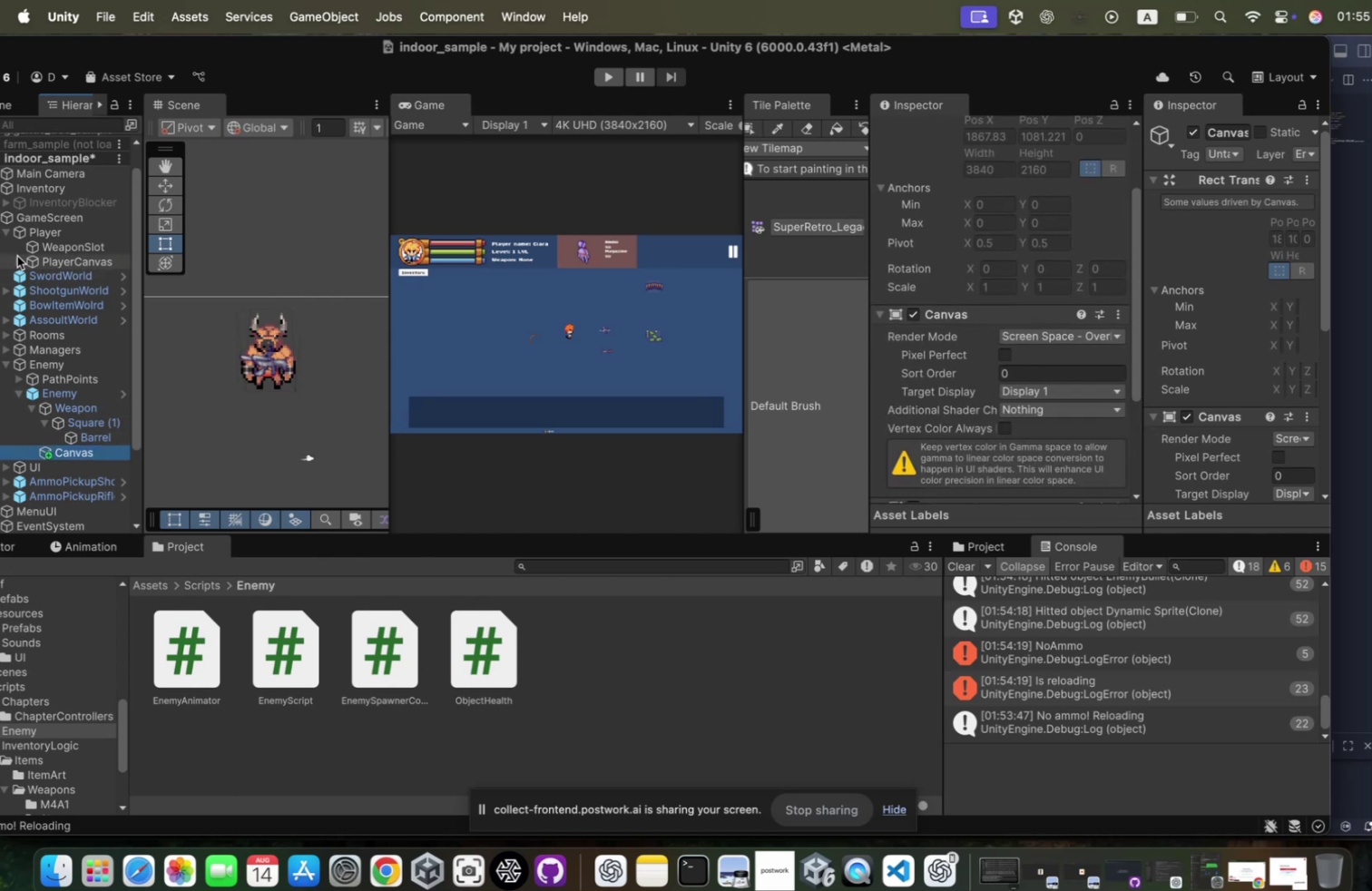 
left_click([50, 255])
 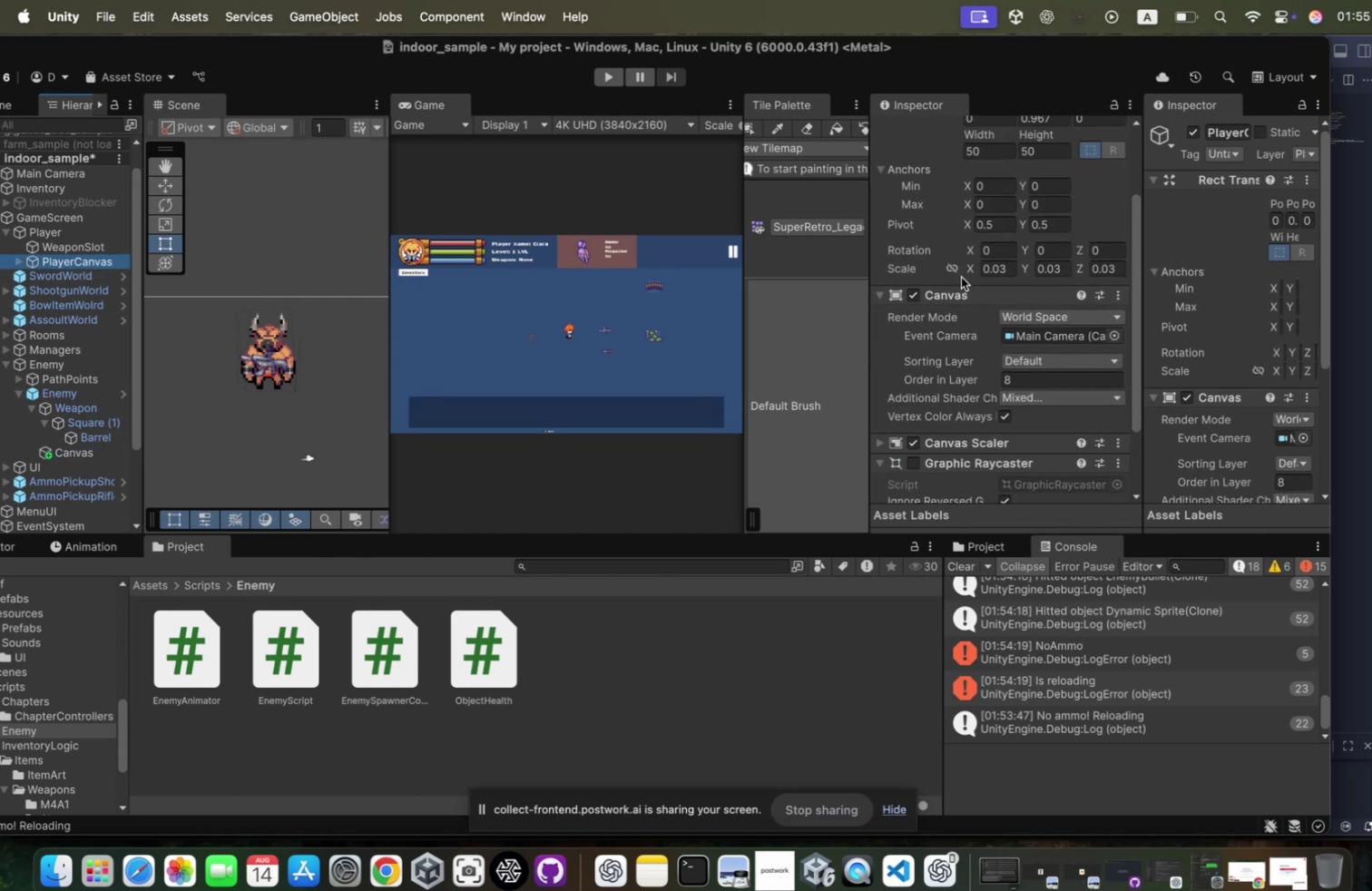 
scroll: coordinate [952, 274], scroll_direction: up, amount: 62.0
 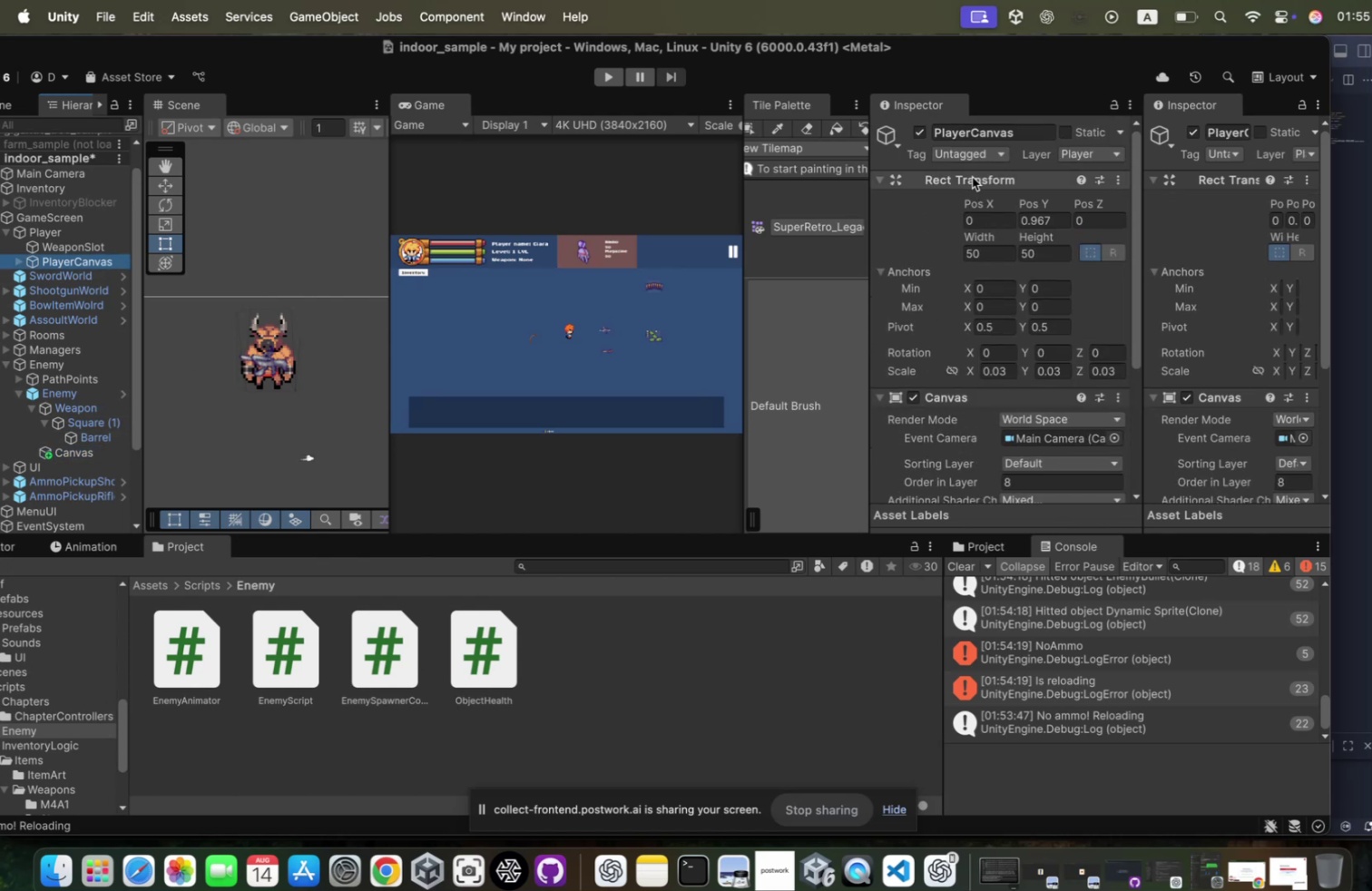 
right_click([963, 175])
 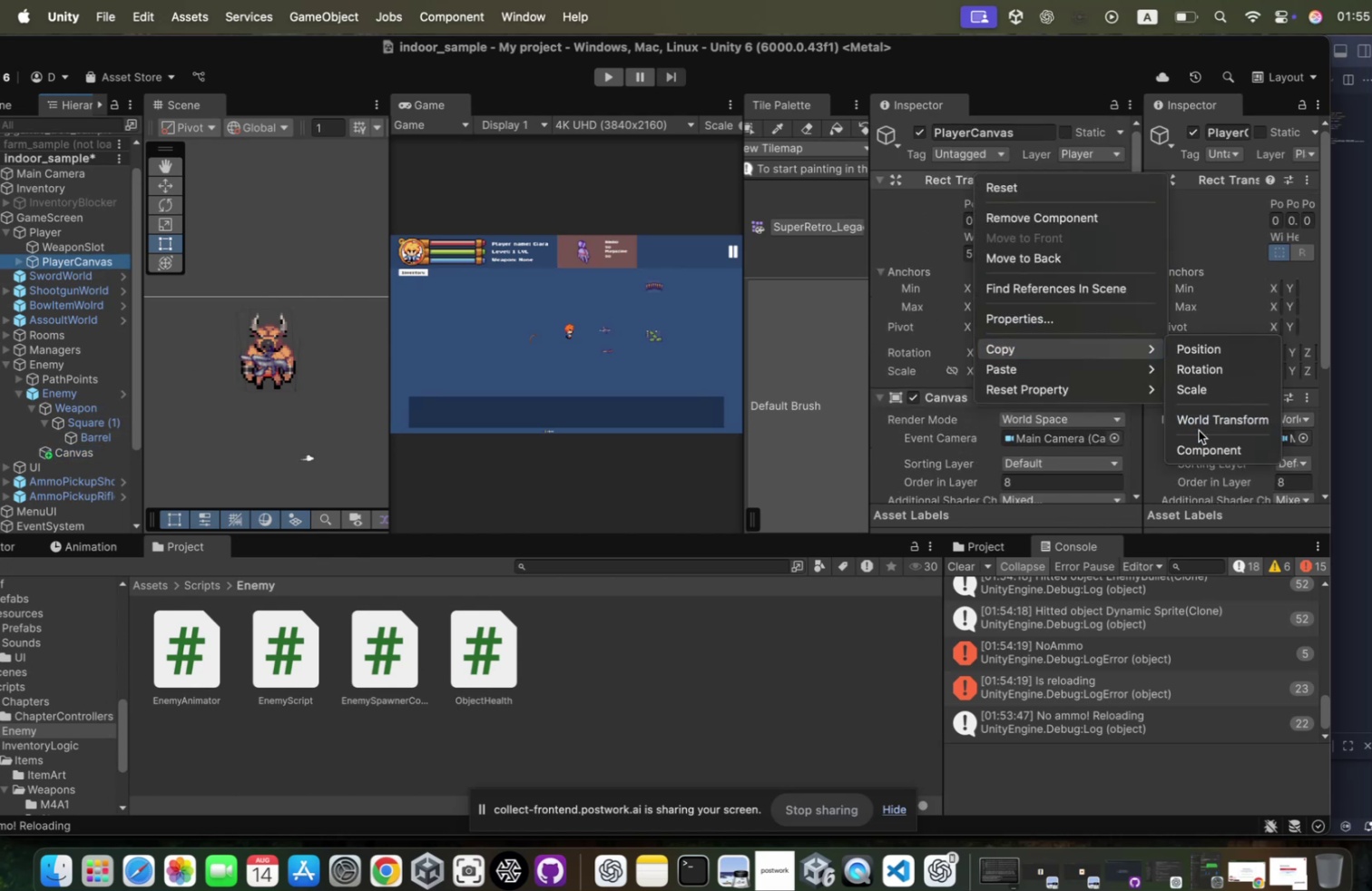 
left_click([1183, 439])
 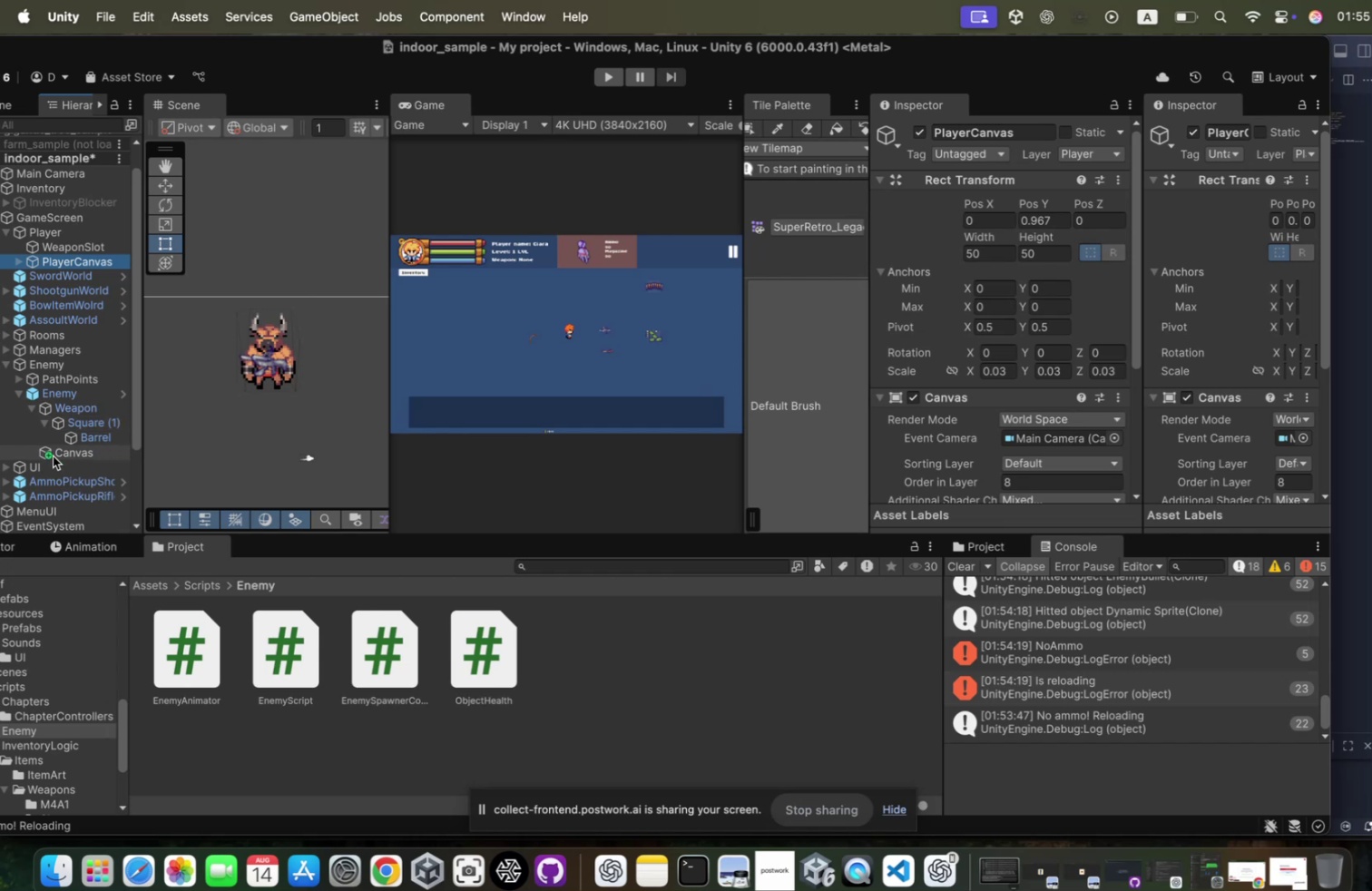 
left_click([61, 452])
 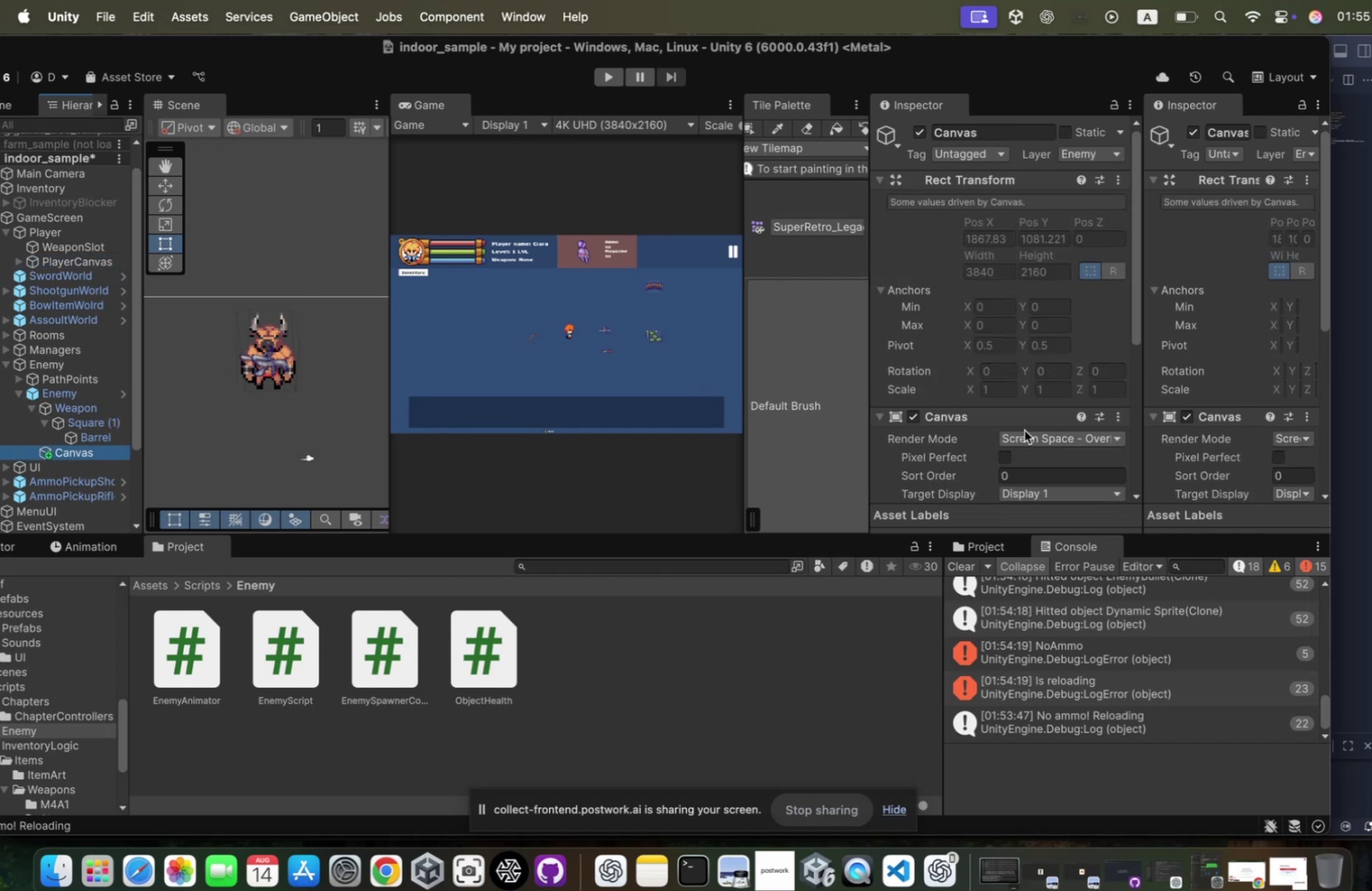 
left_click([1007, 432])
 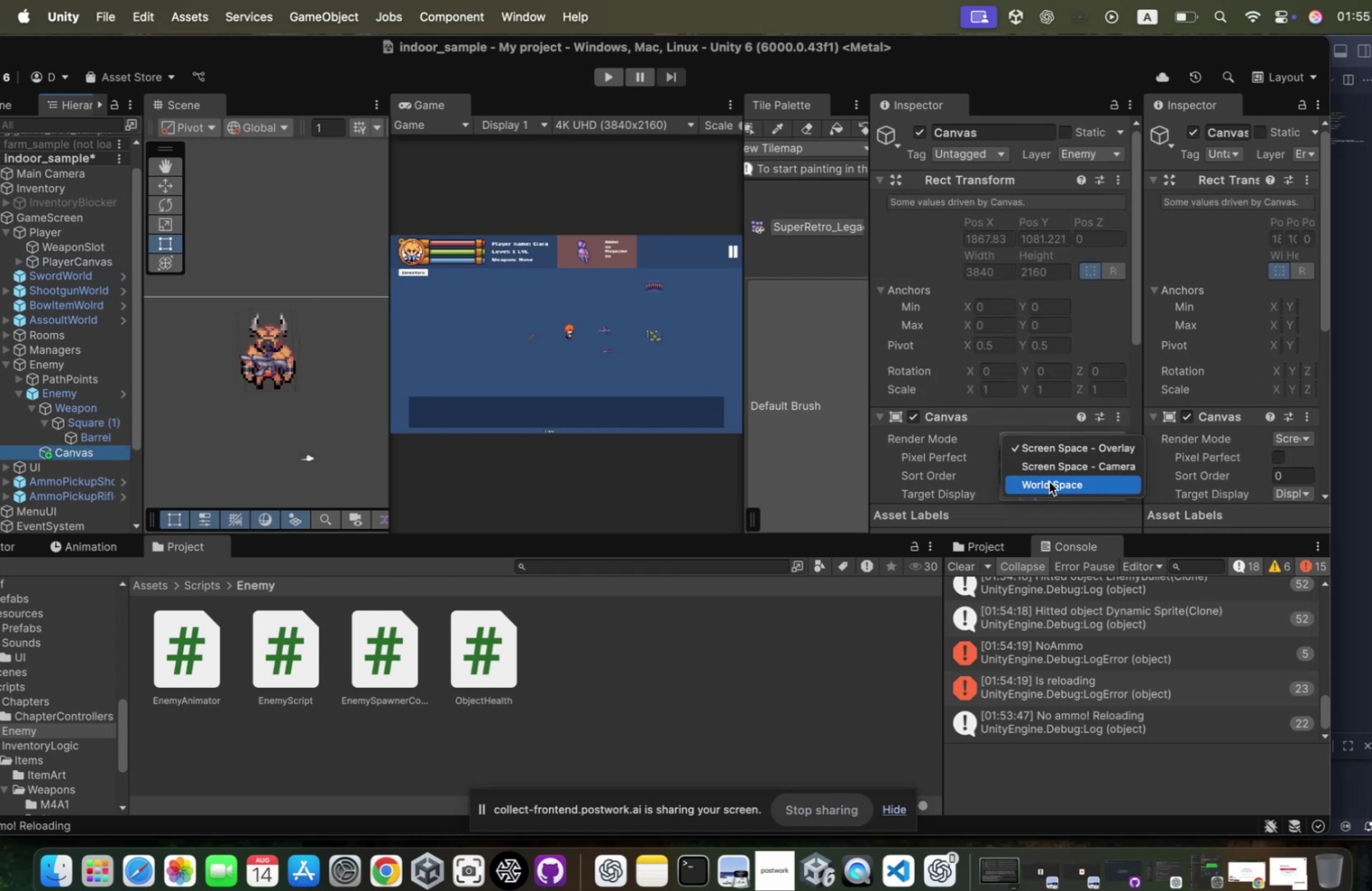 
left_click([1040, 476])
 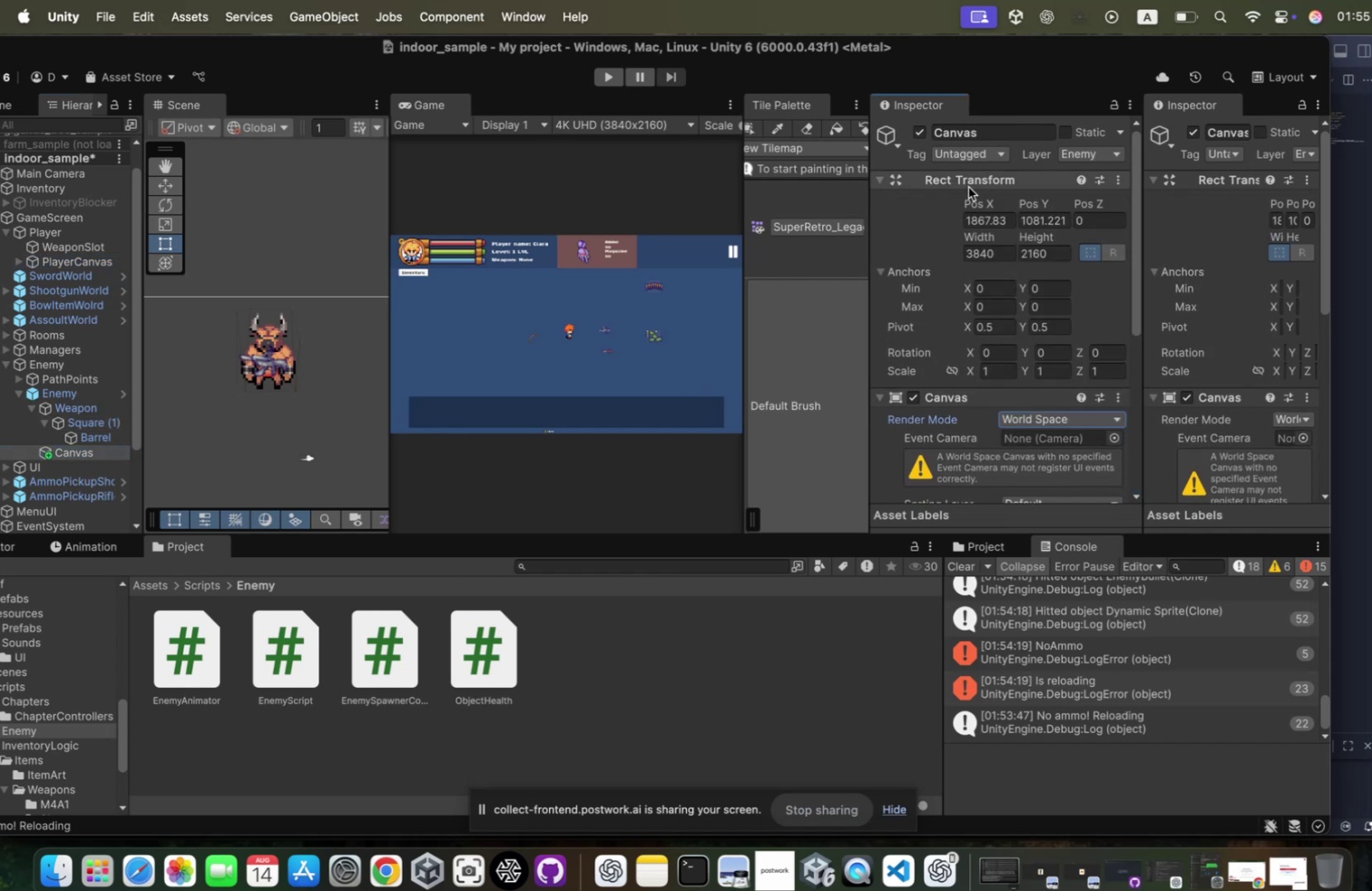 
right_click([959, 185])
 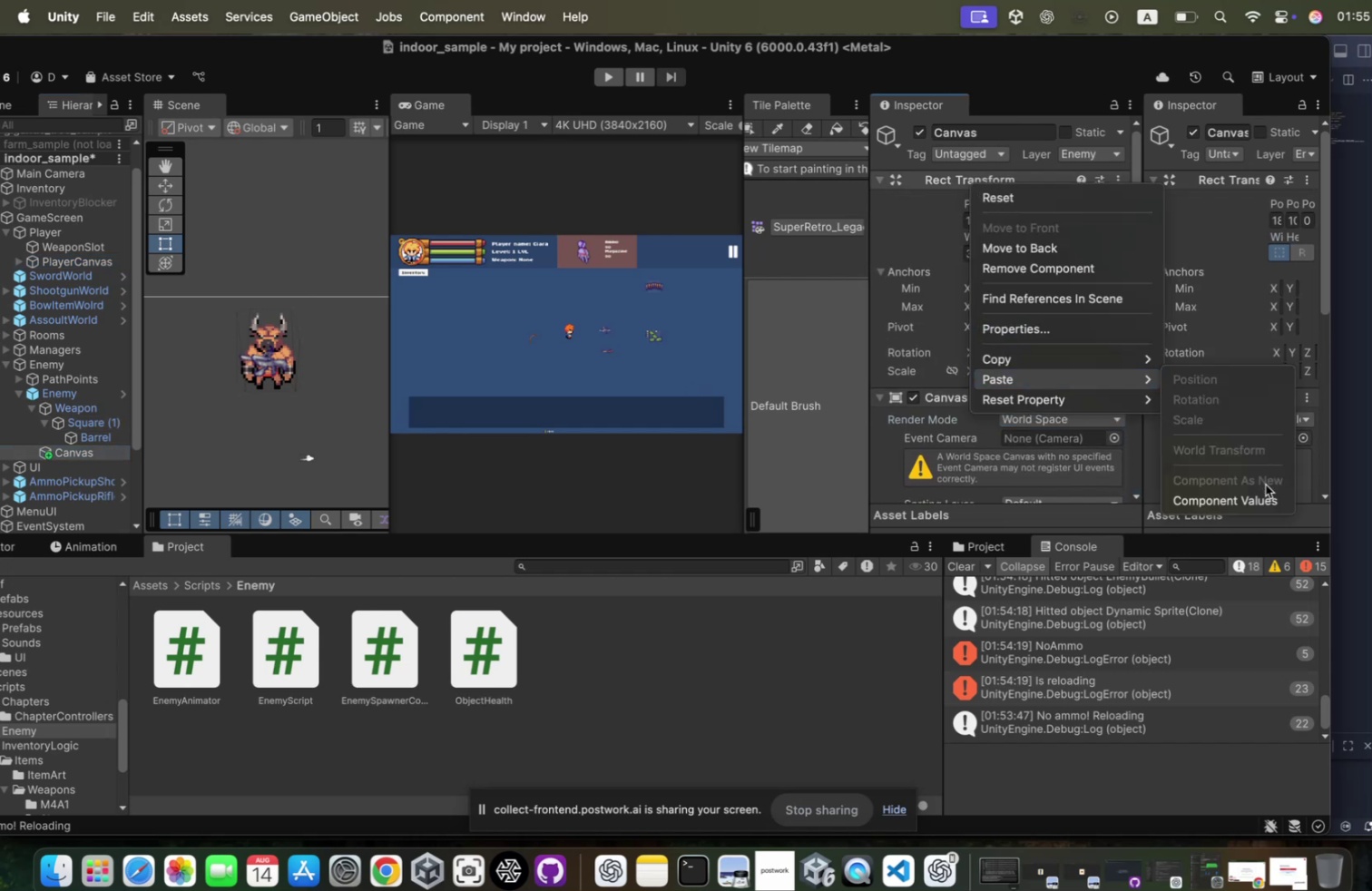 
left_click([1240, 494])
 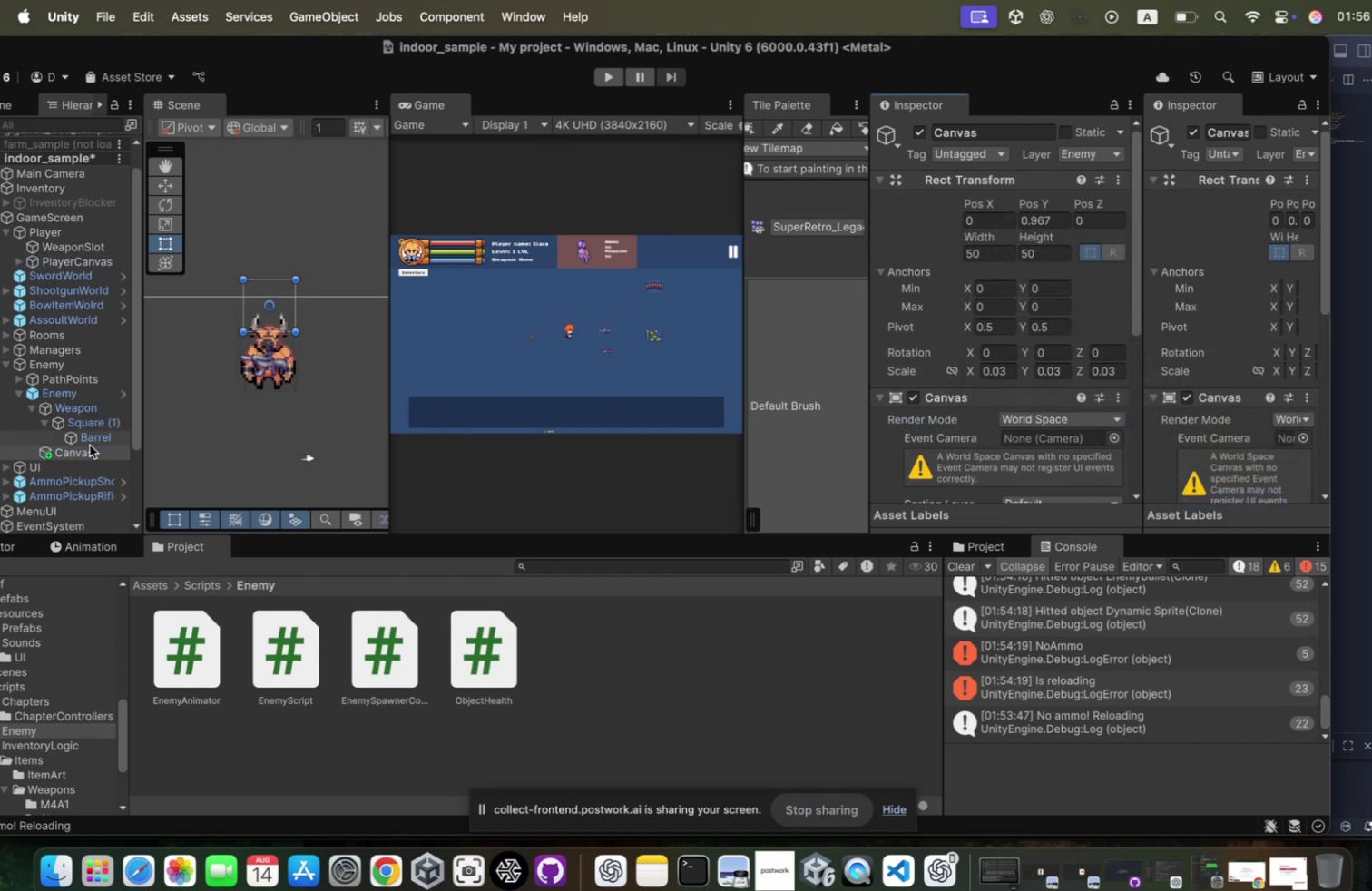 
double_click([83, 449])
 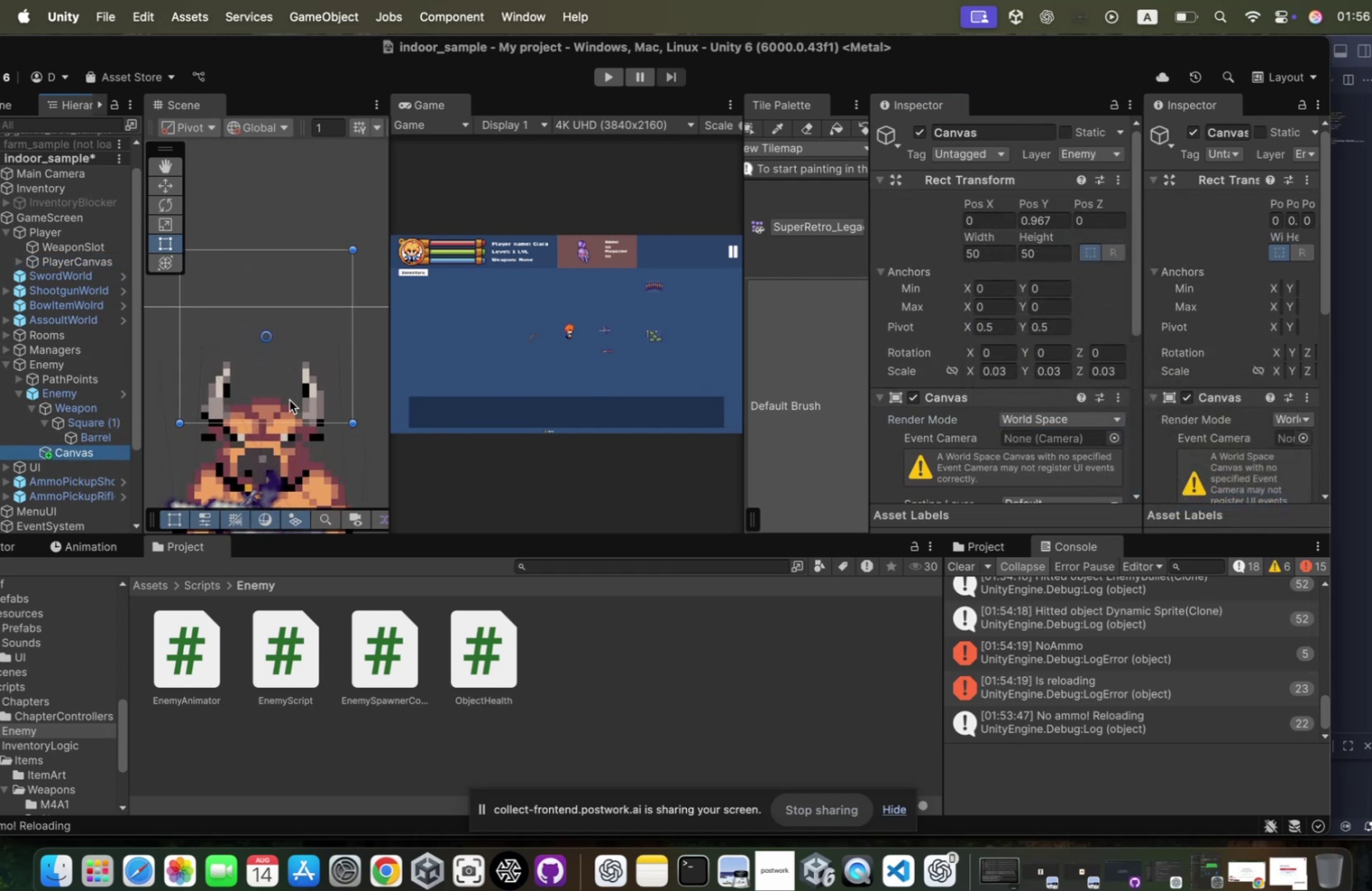 
scroll: coordinate [287, 396], scroll_direction: down, amount: 112.0
 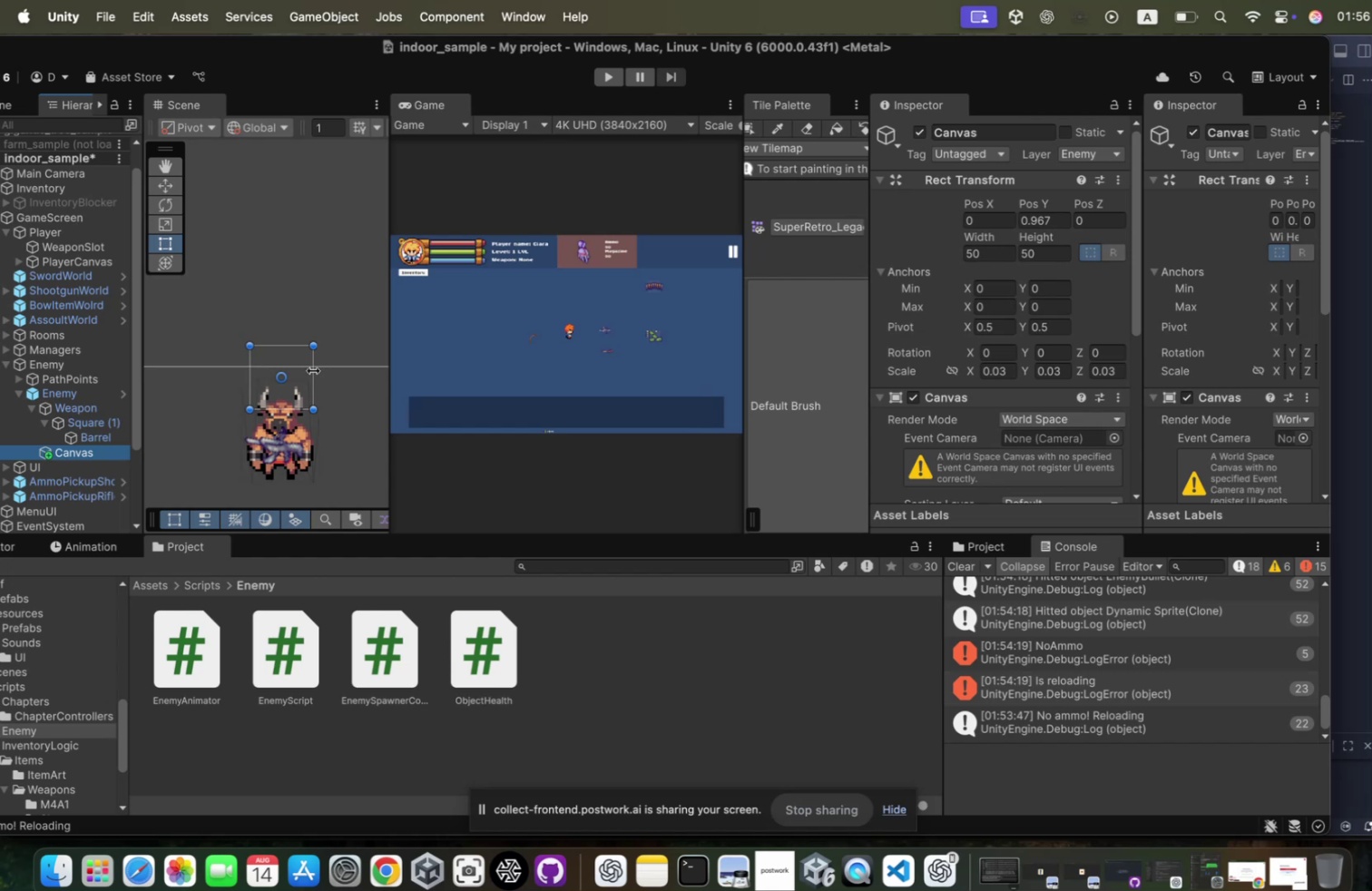 
left_click_drag(start_coordinate=[311, 367], to_coordinate=[367, 357])
 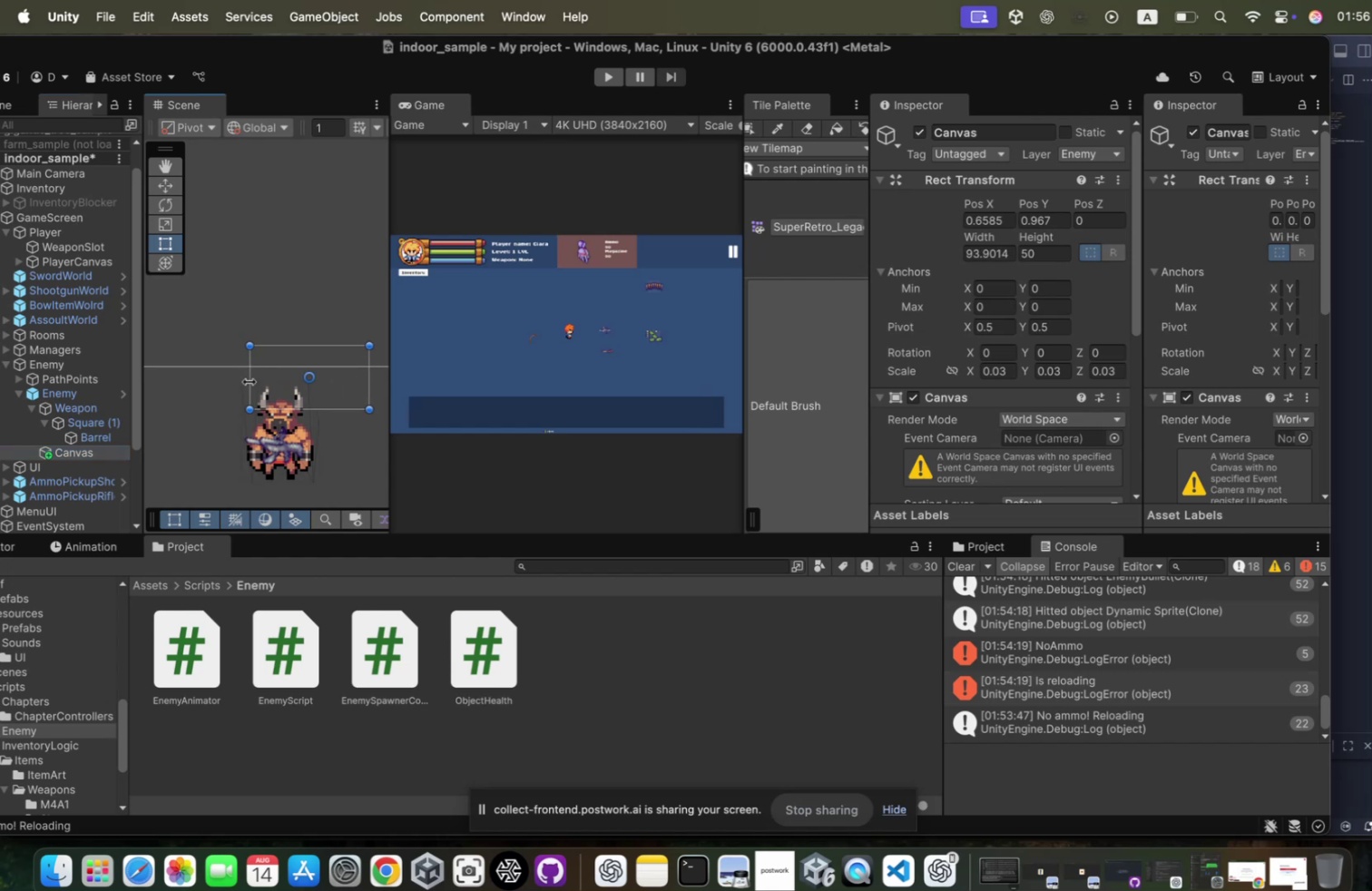 
left_click_drag(start_coordinate=[247, 377], to_coordinate=[207, 375])
 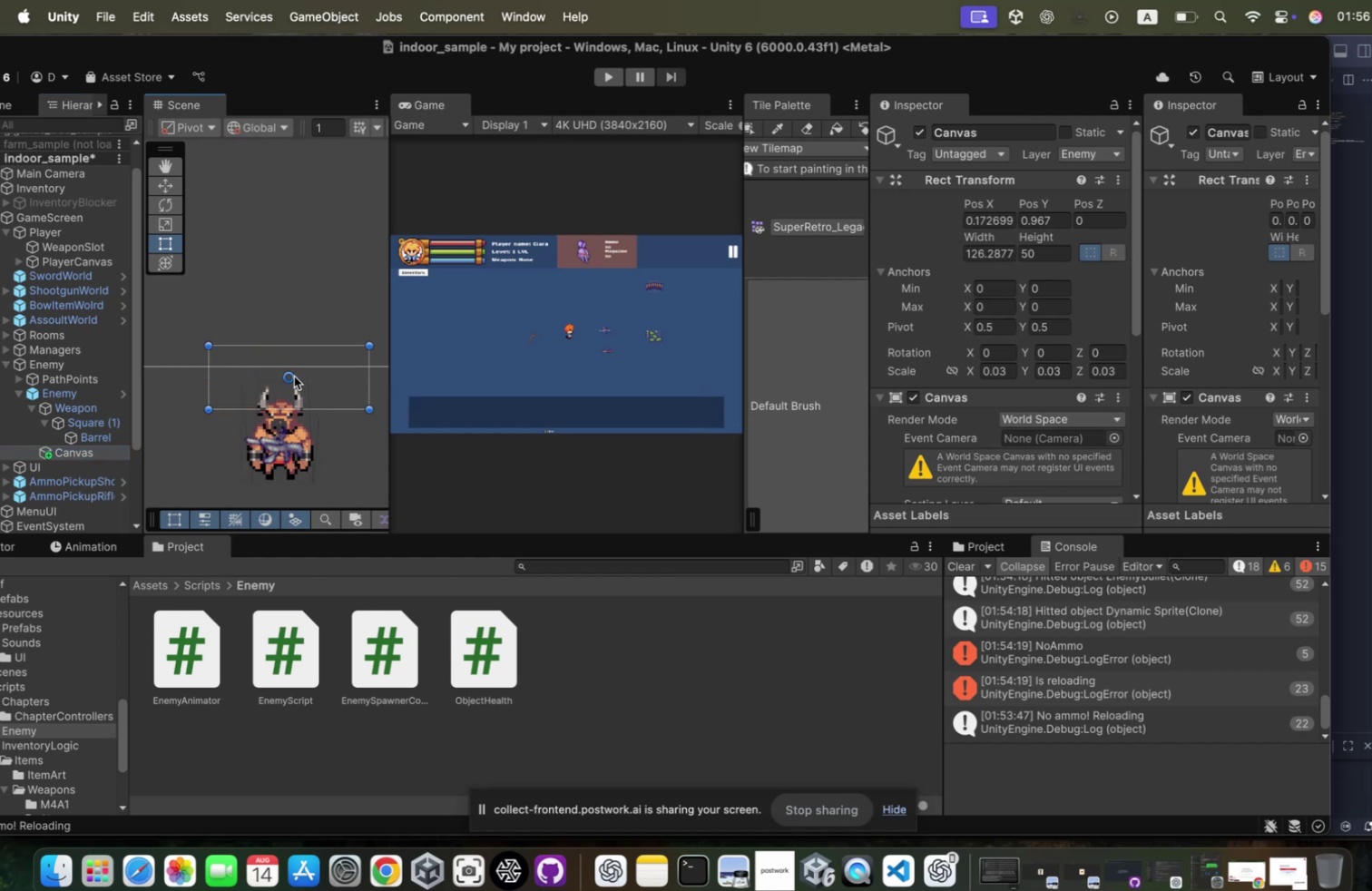 
left_click_drag(start_coordinate=[322, 372], to_coordinate=[316, 371])
 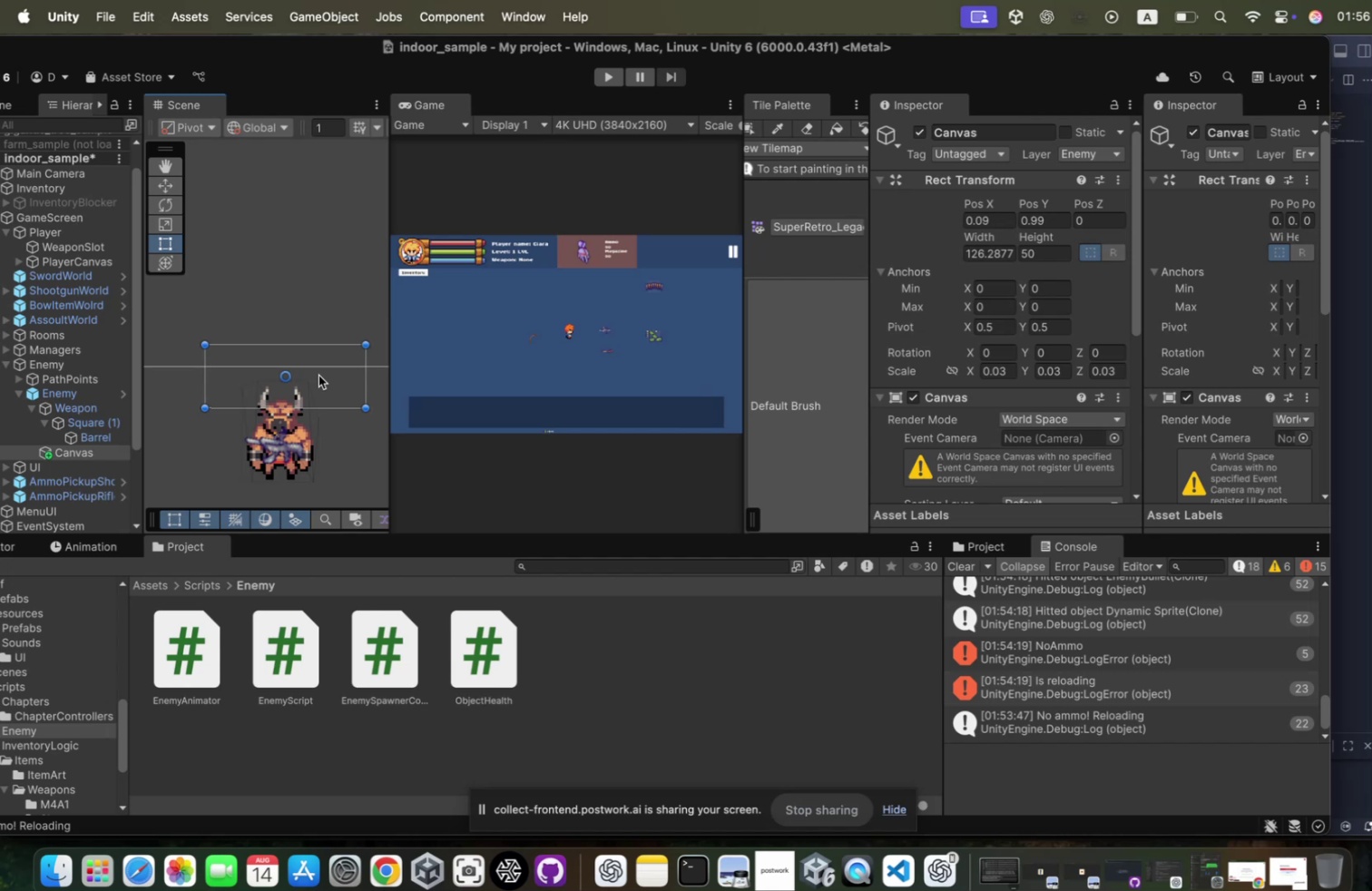 
wait(23.85)
 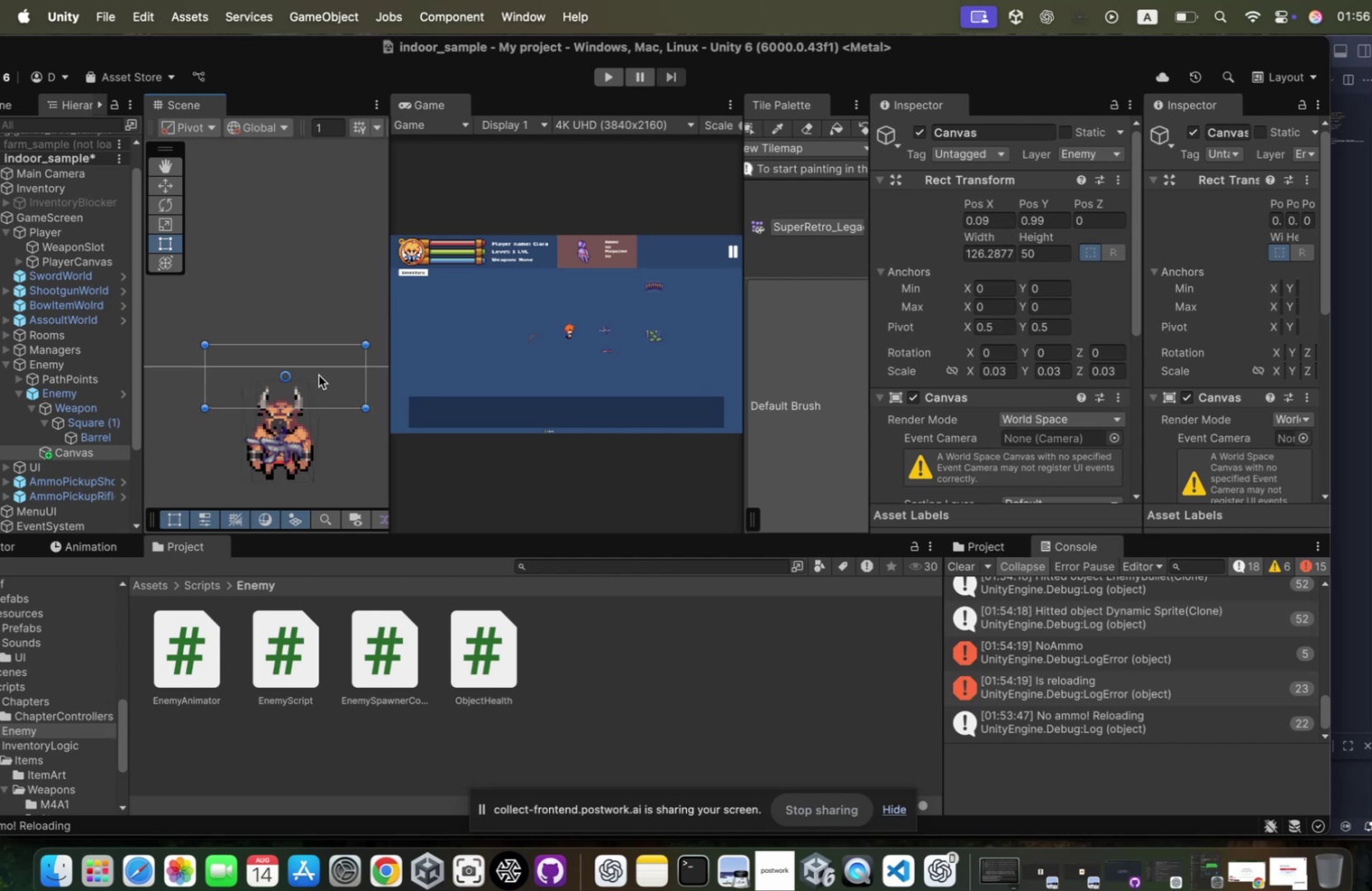 
key(Meta+CommandLeft)
 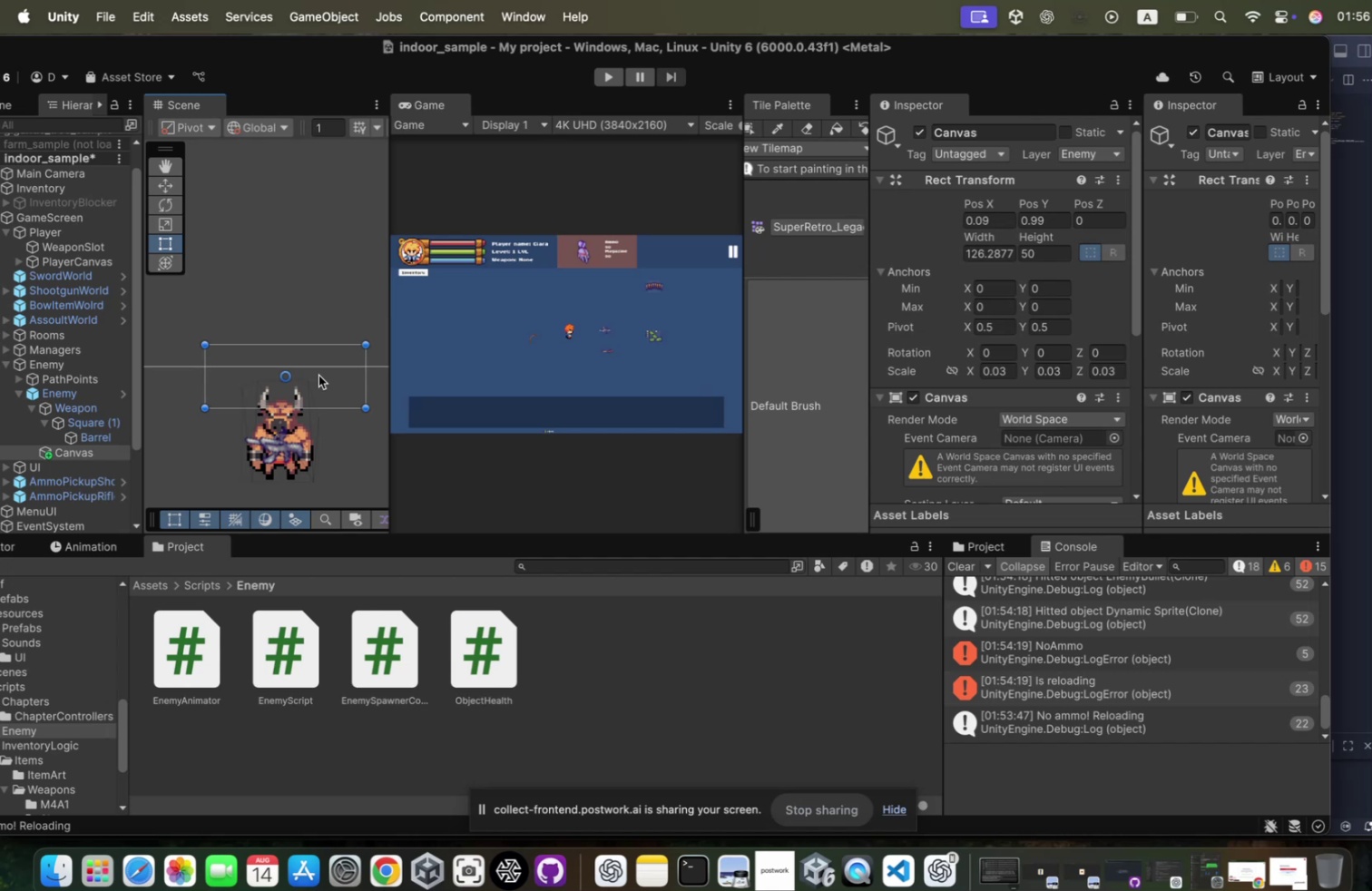 
key(Meta+Tab)
 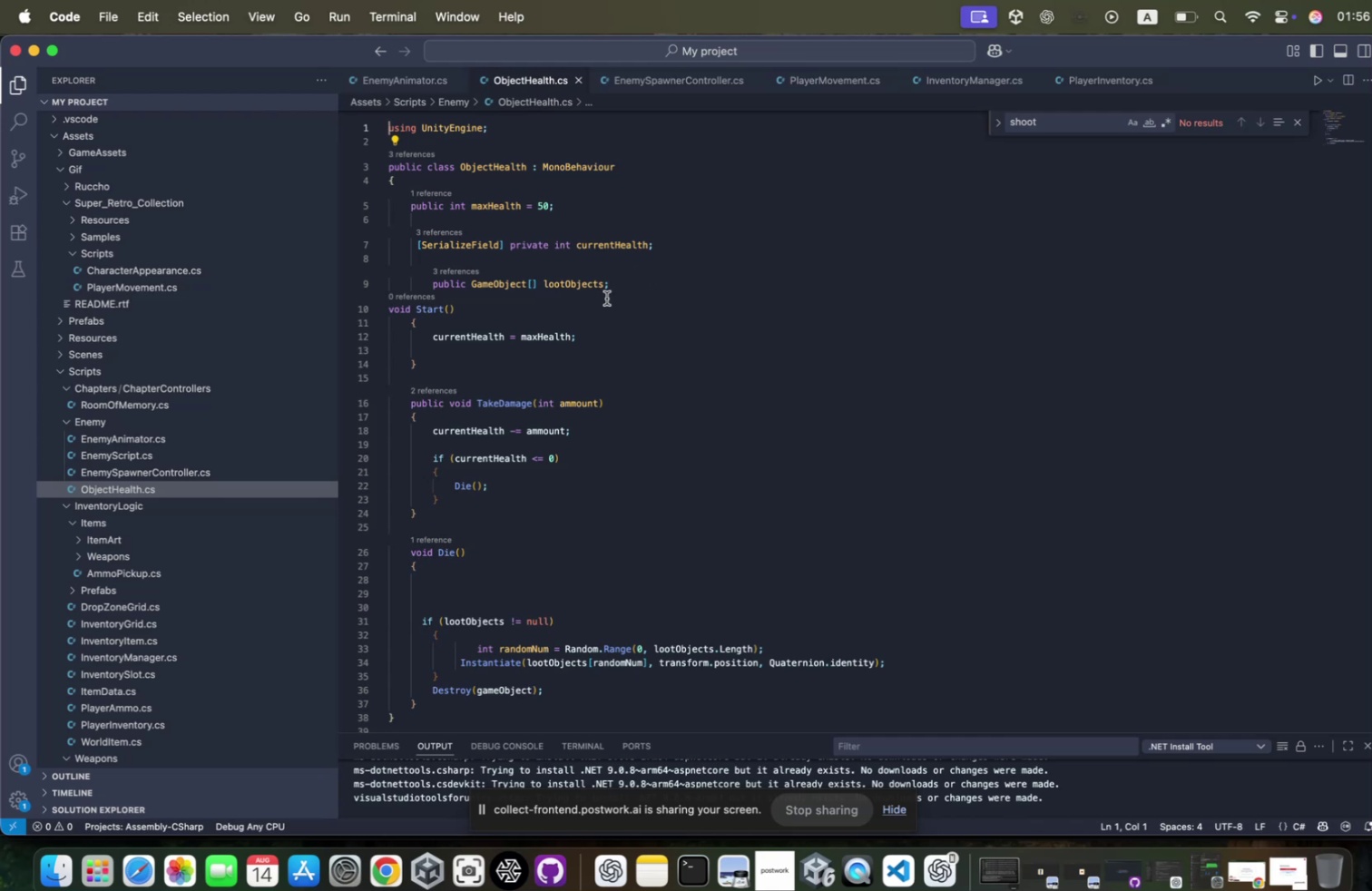 
key(Enter)
 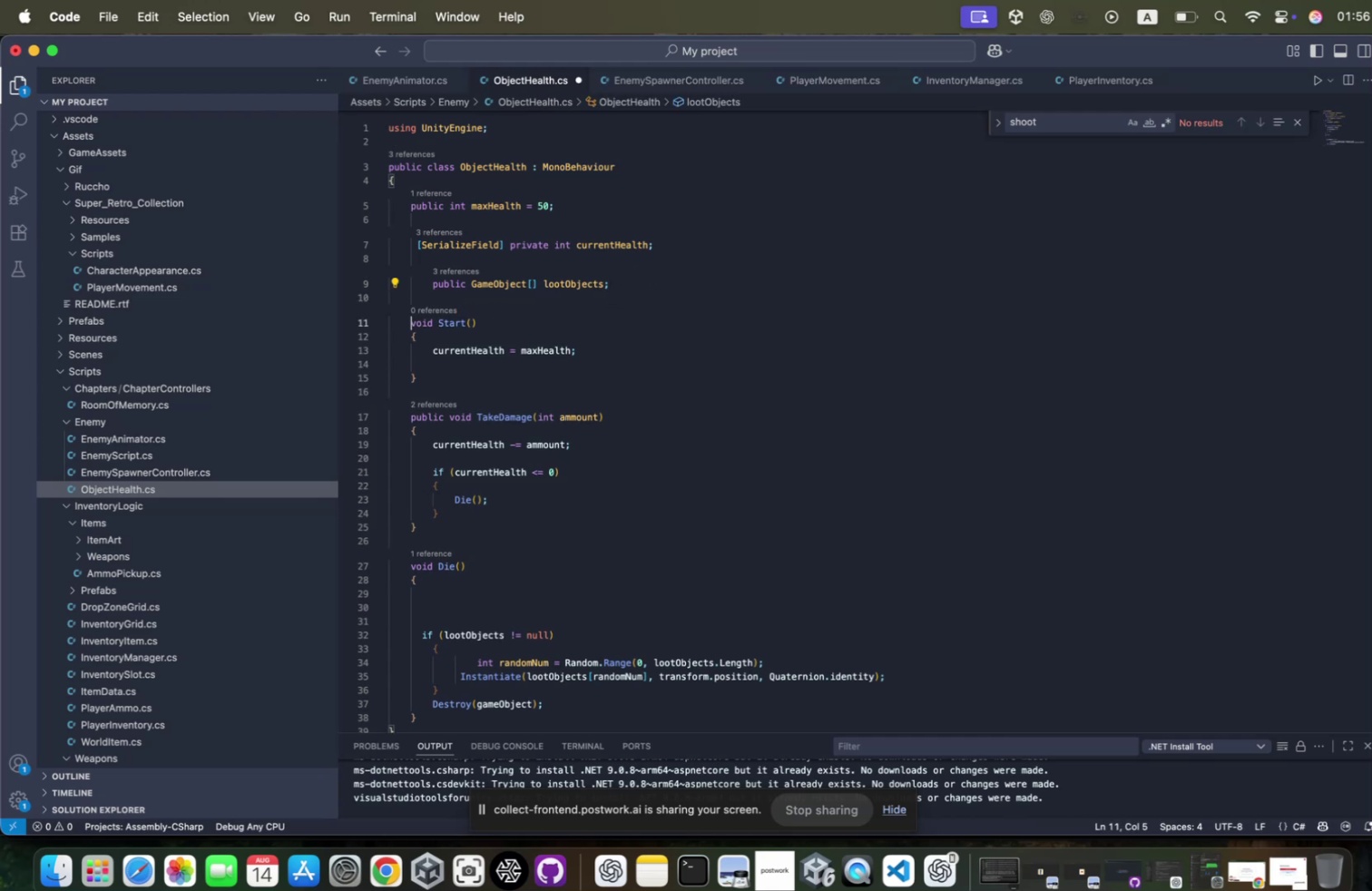 
key(Enter)
 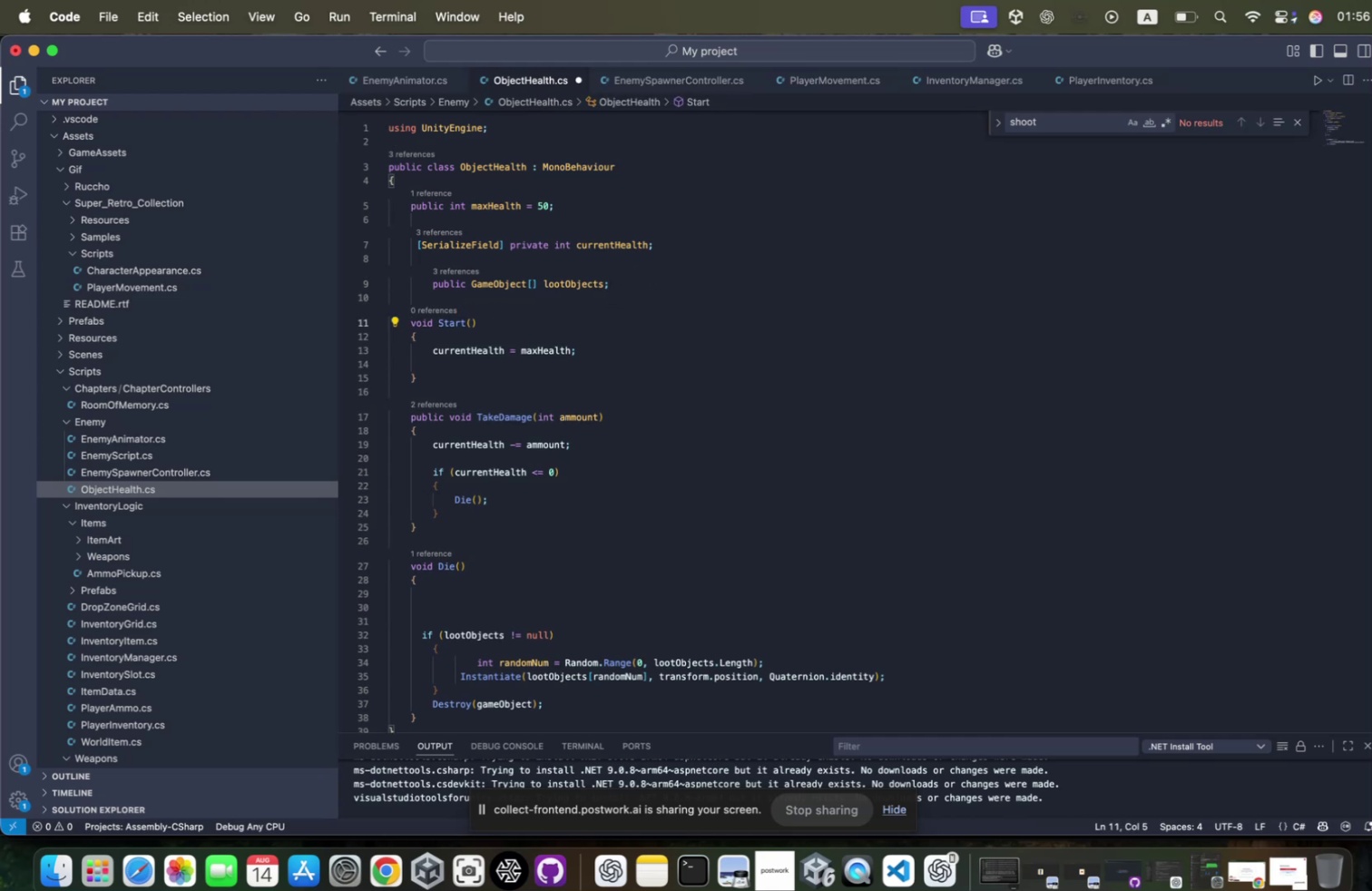 
wait(10.62)
 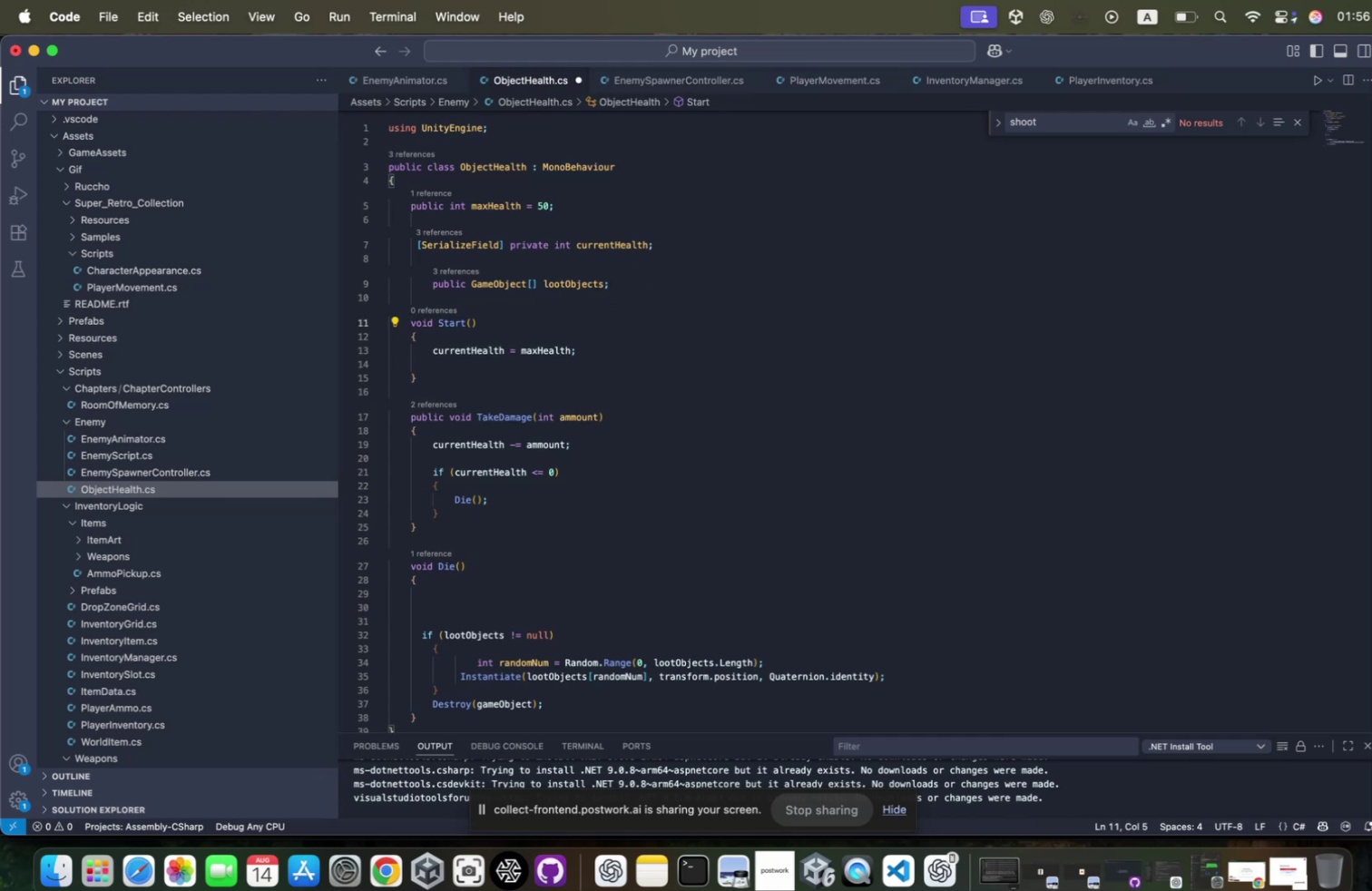 
key(Enter)
 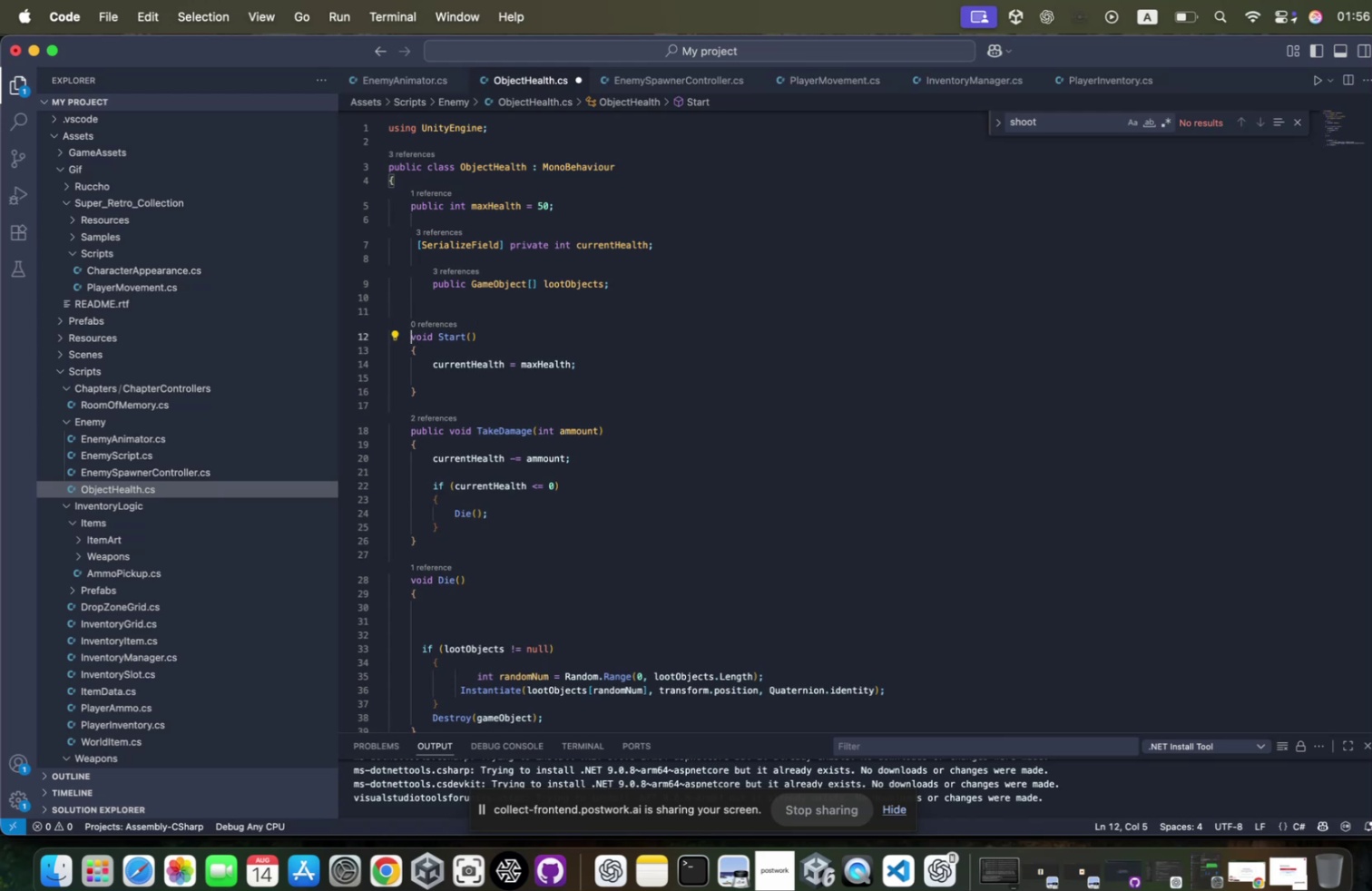 
key(ArrowUp)
 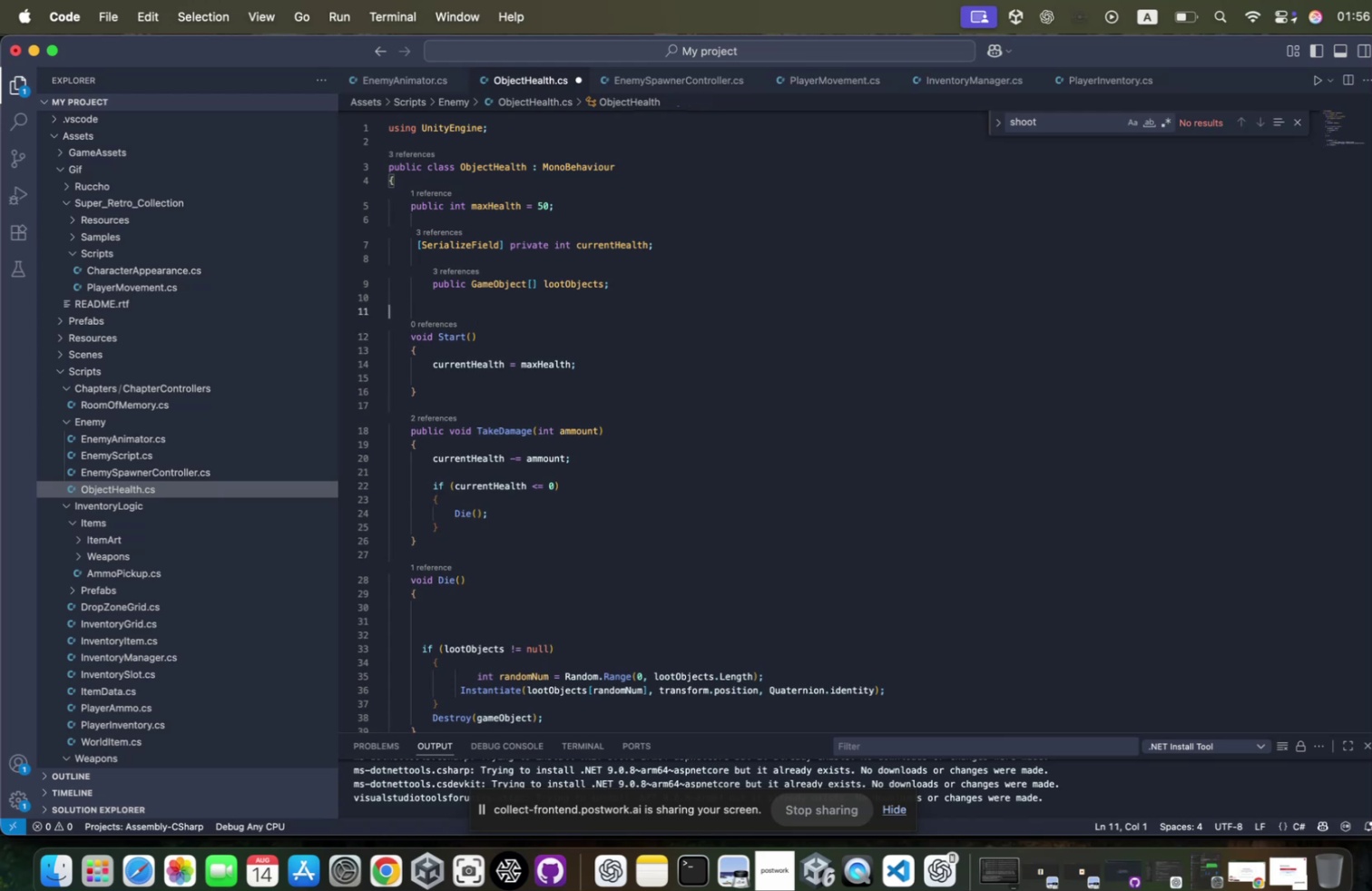 
key(Tab)
 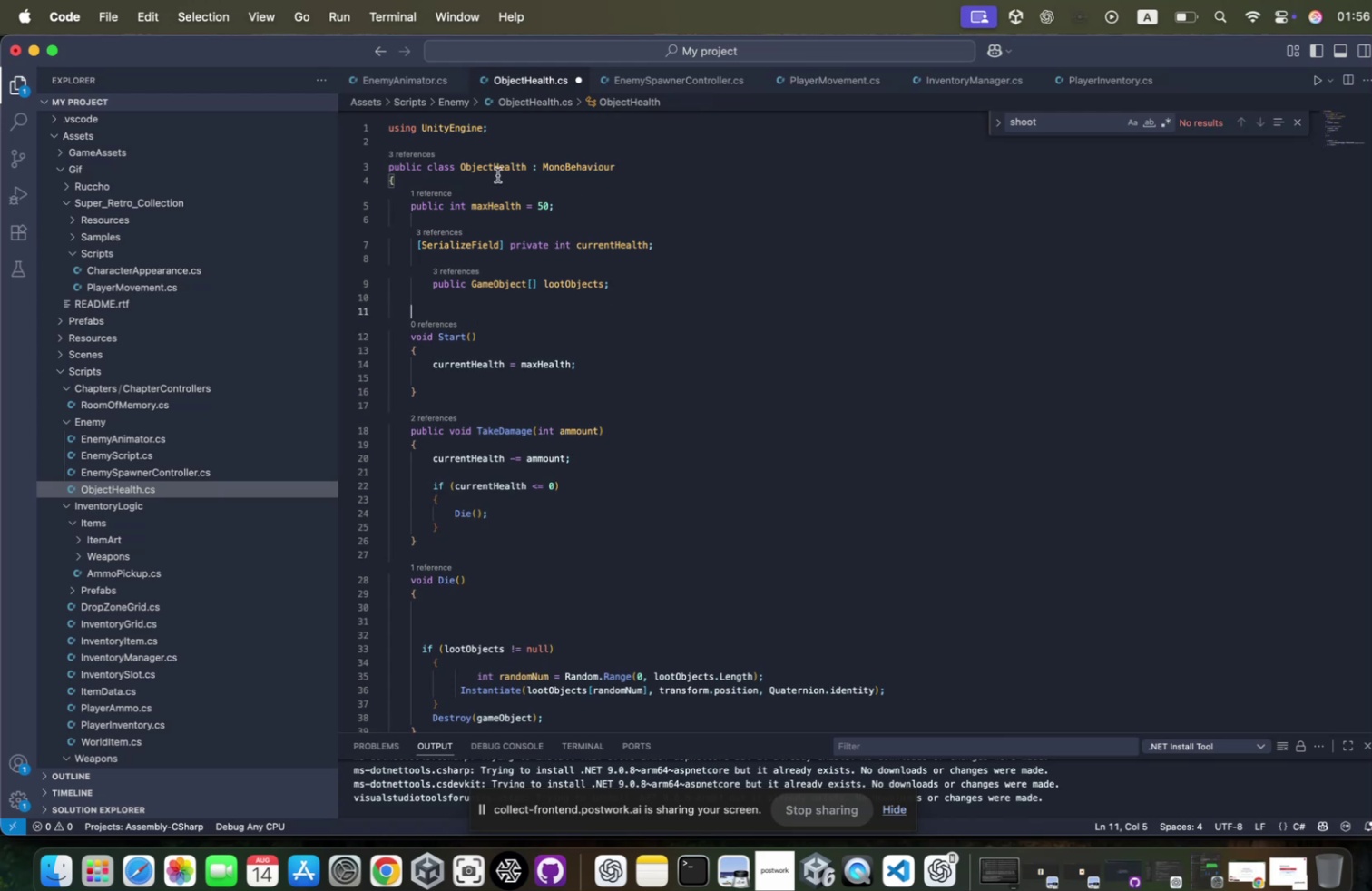 
wait(10.21)
 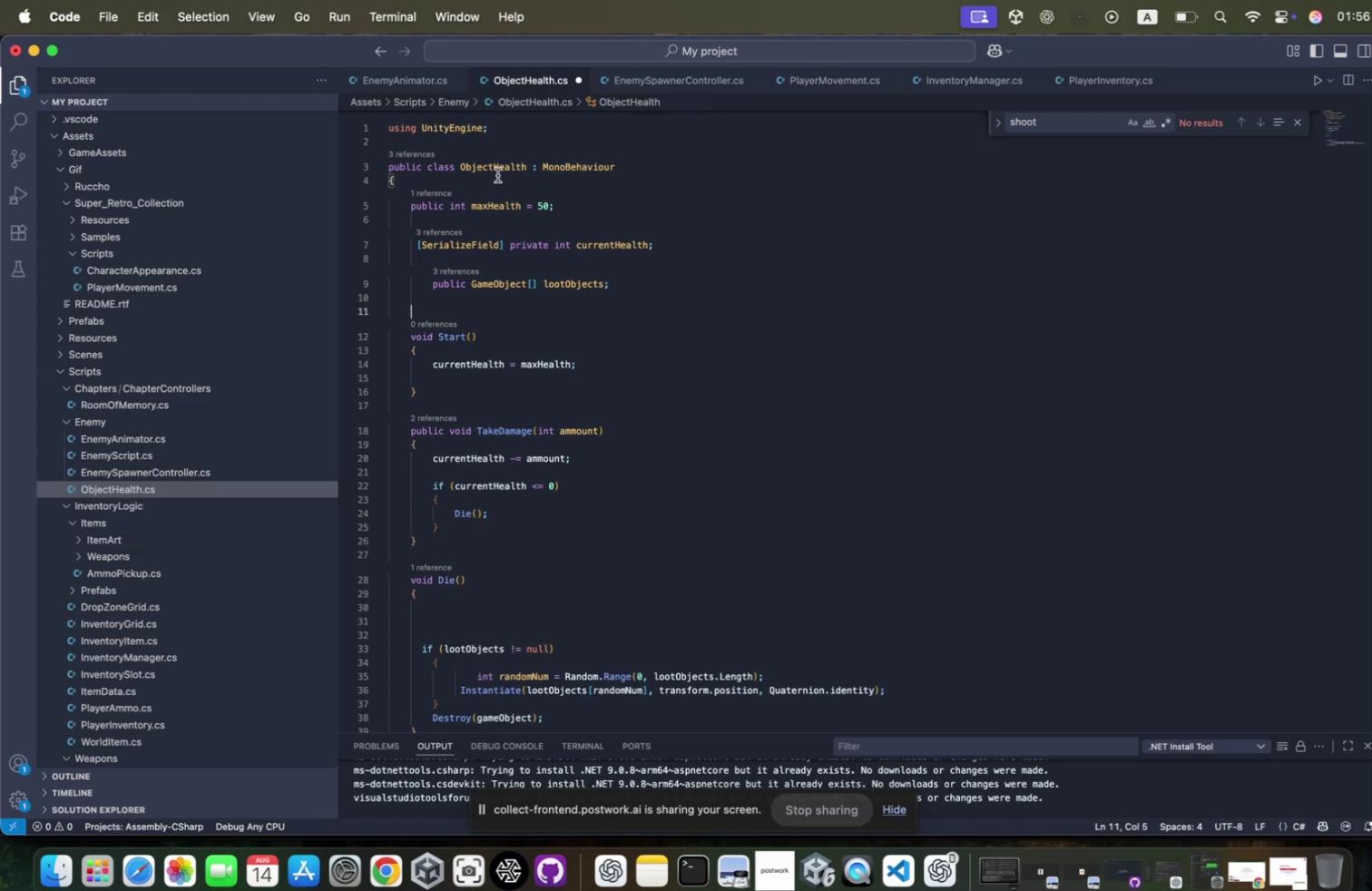 
scroll: coordinate [514, 307], scroll_direction: down, amount: 3.0
 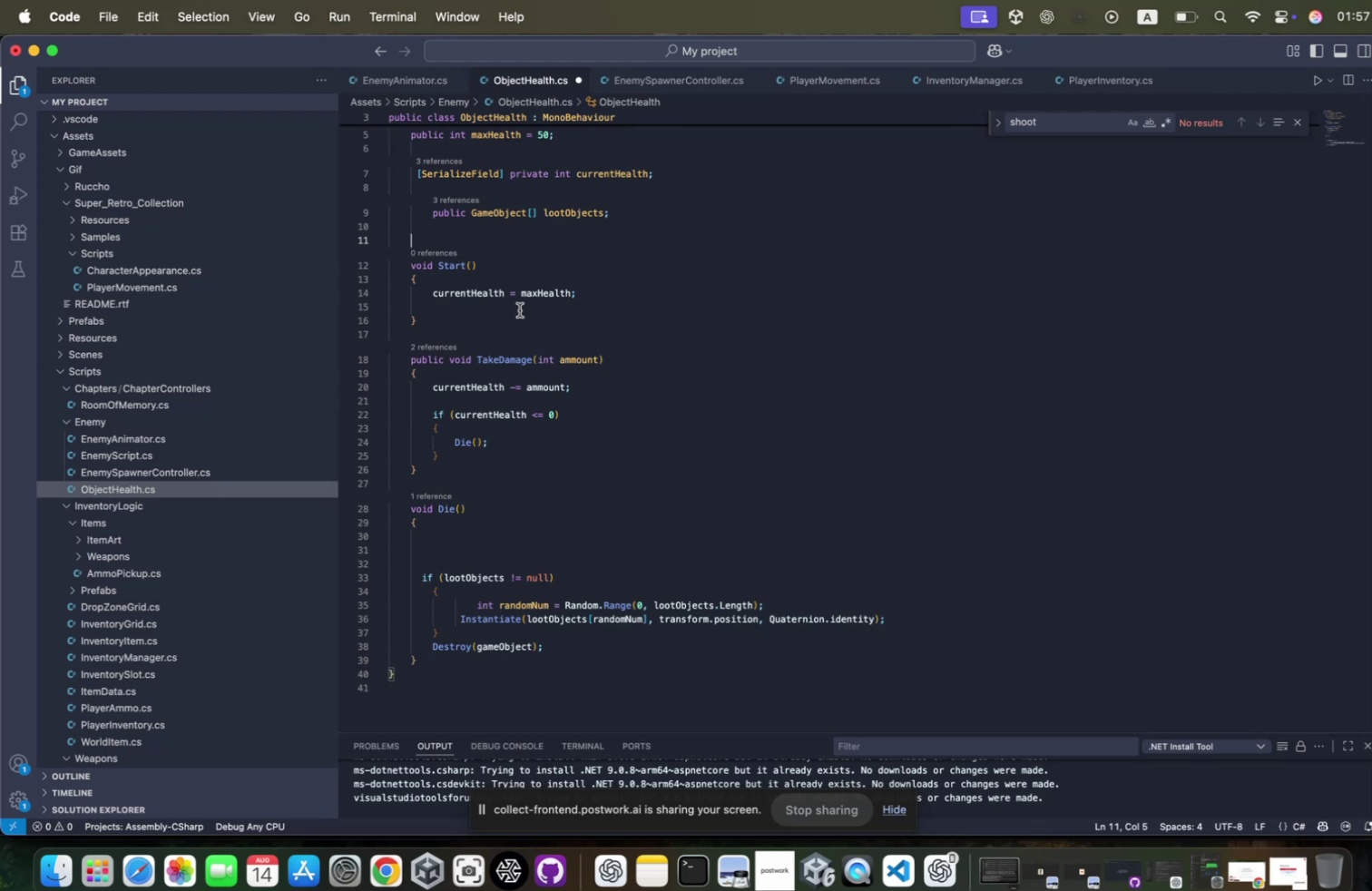 
wait(37.72)
 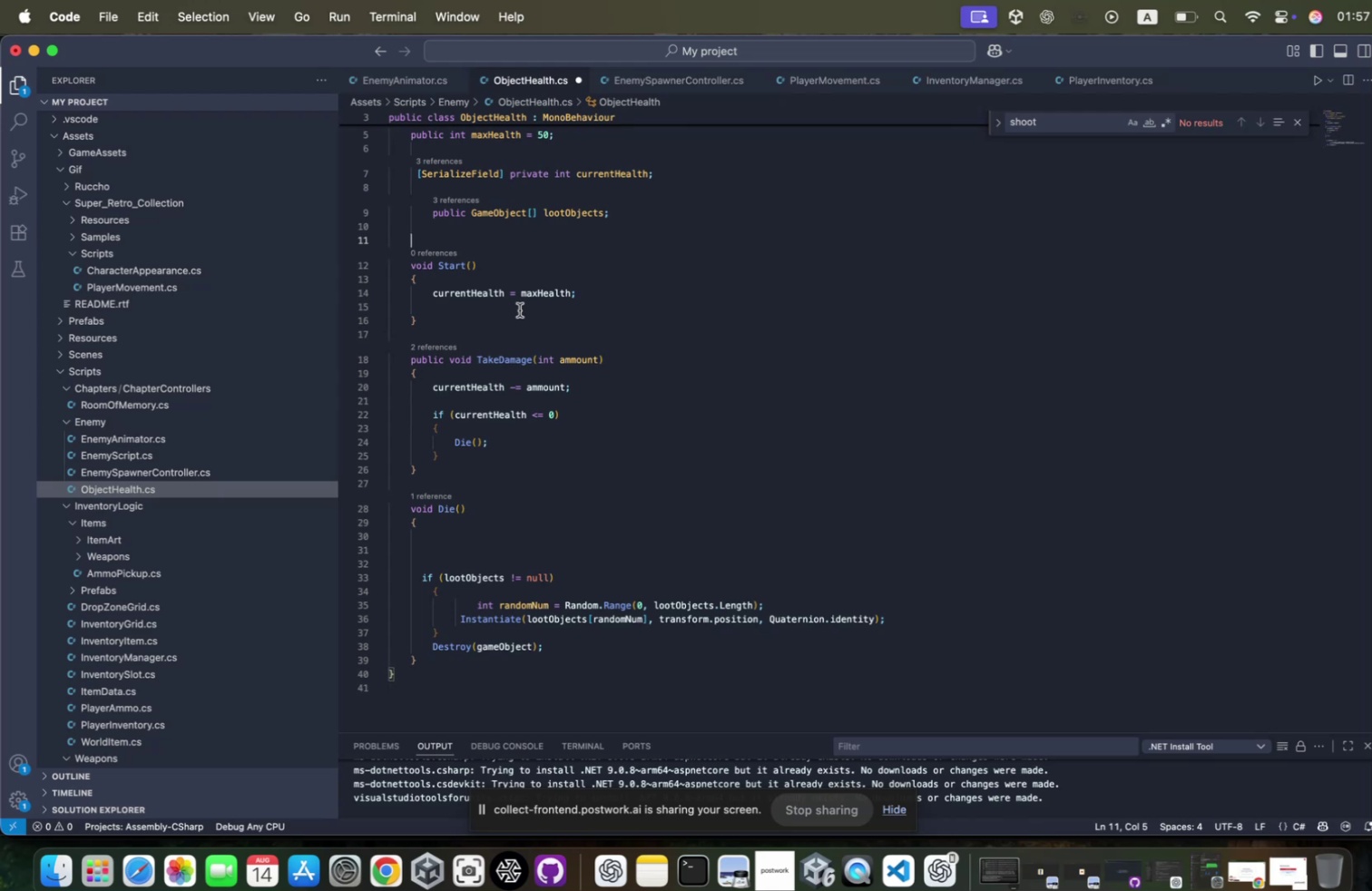 
scroll: coordinate [595, 212], scroll_direction: up, amount: 43.0
 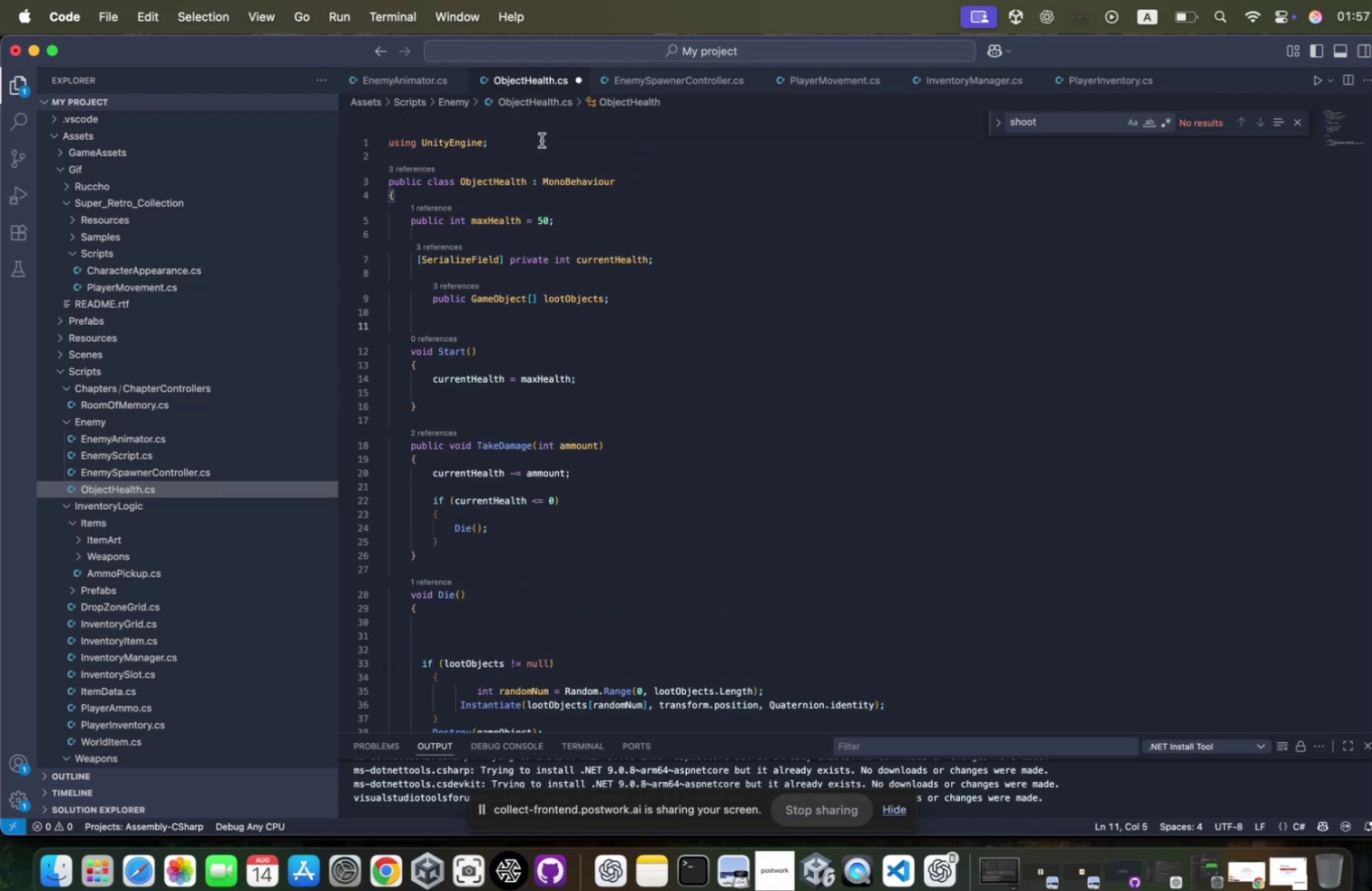 
left_click([536, 139])
 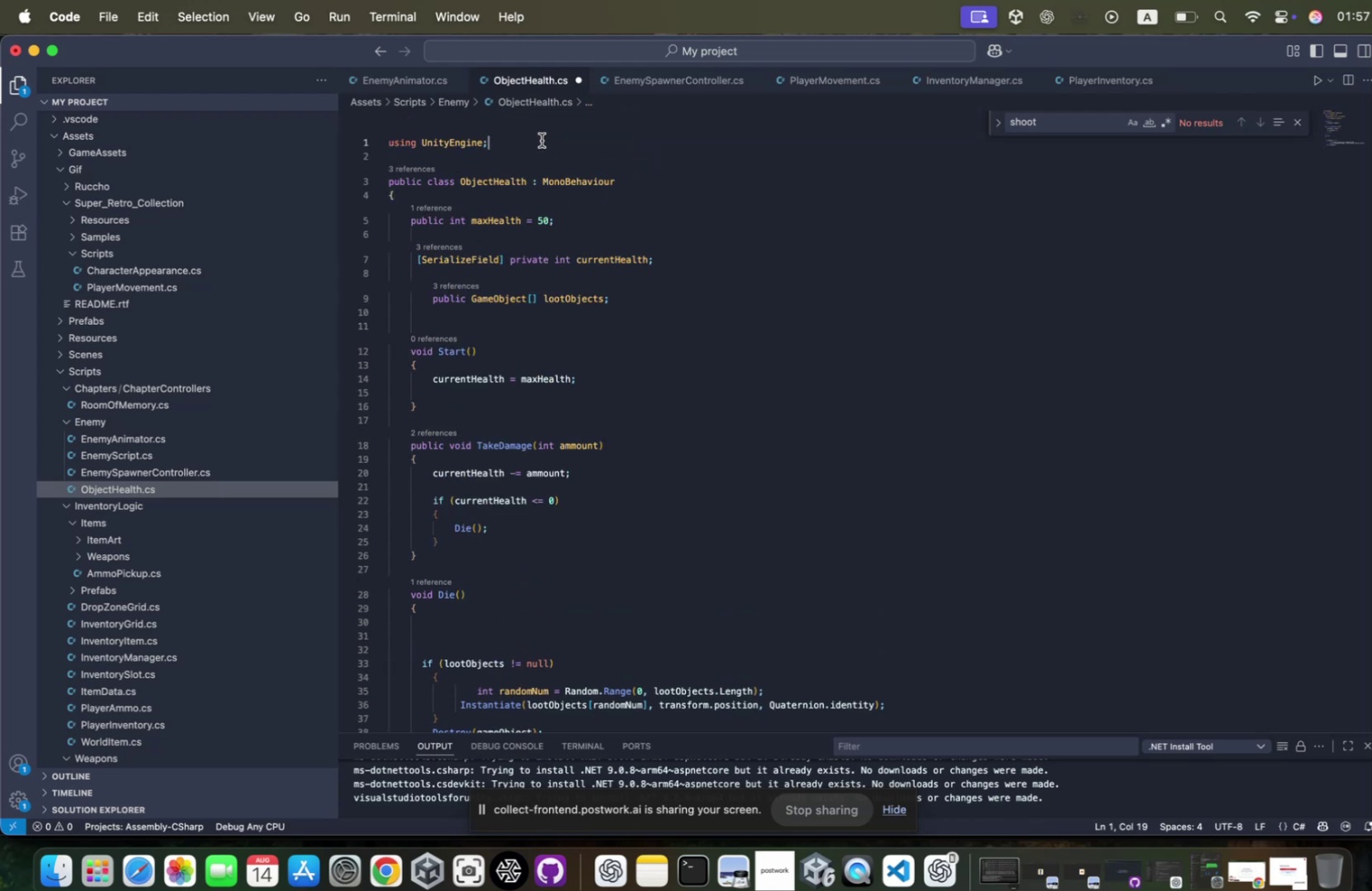 
key(Enter)
 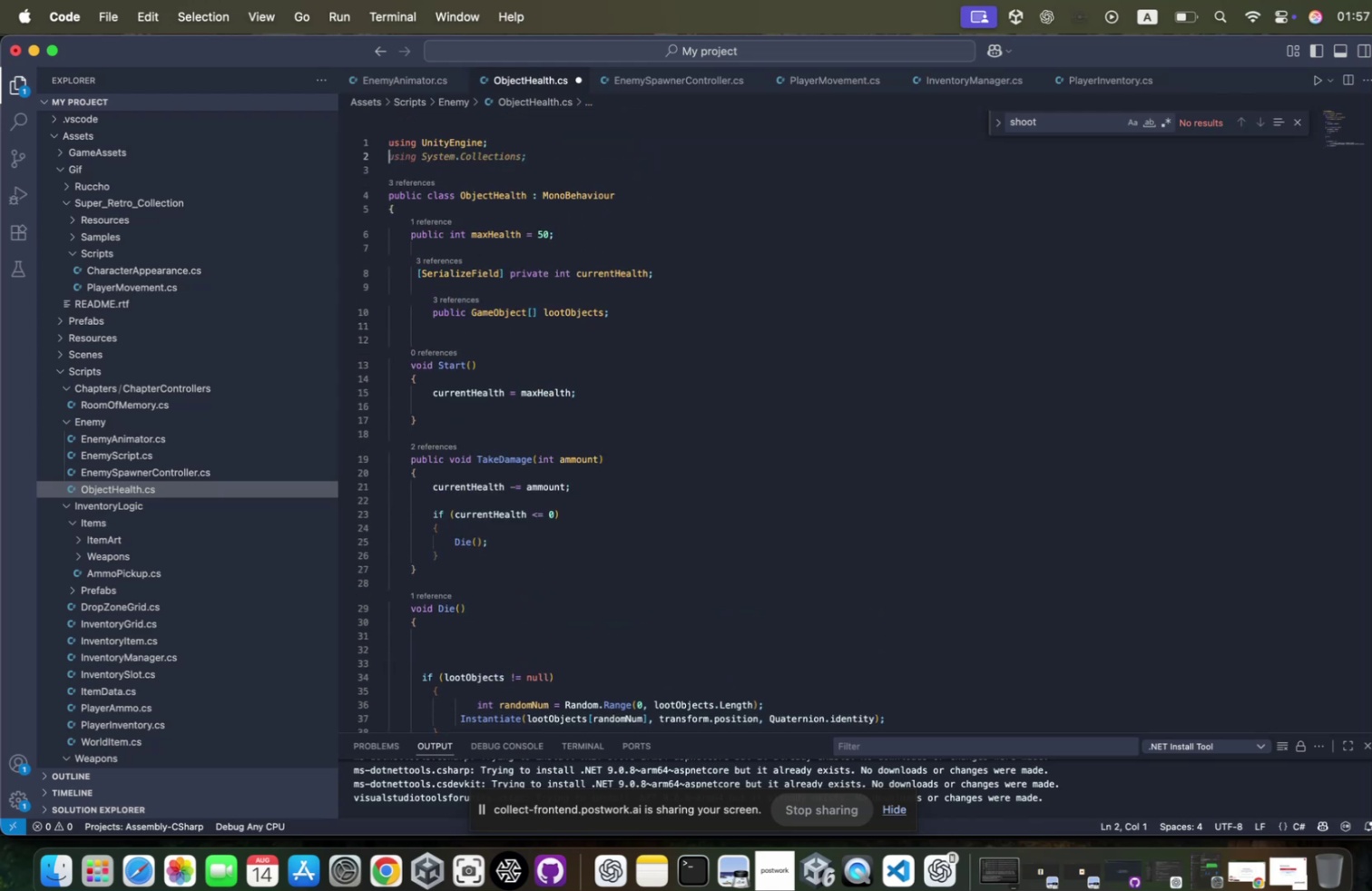 
type(using unityen)
key(Tab)
type(.ui)
key(Tab)
type(;)
key(Tab)
 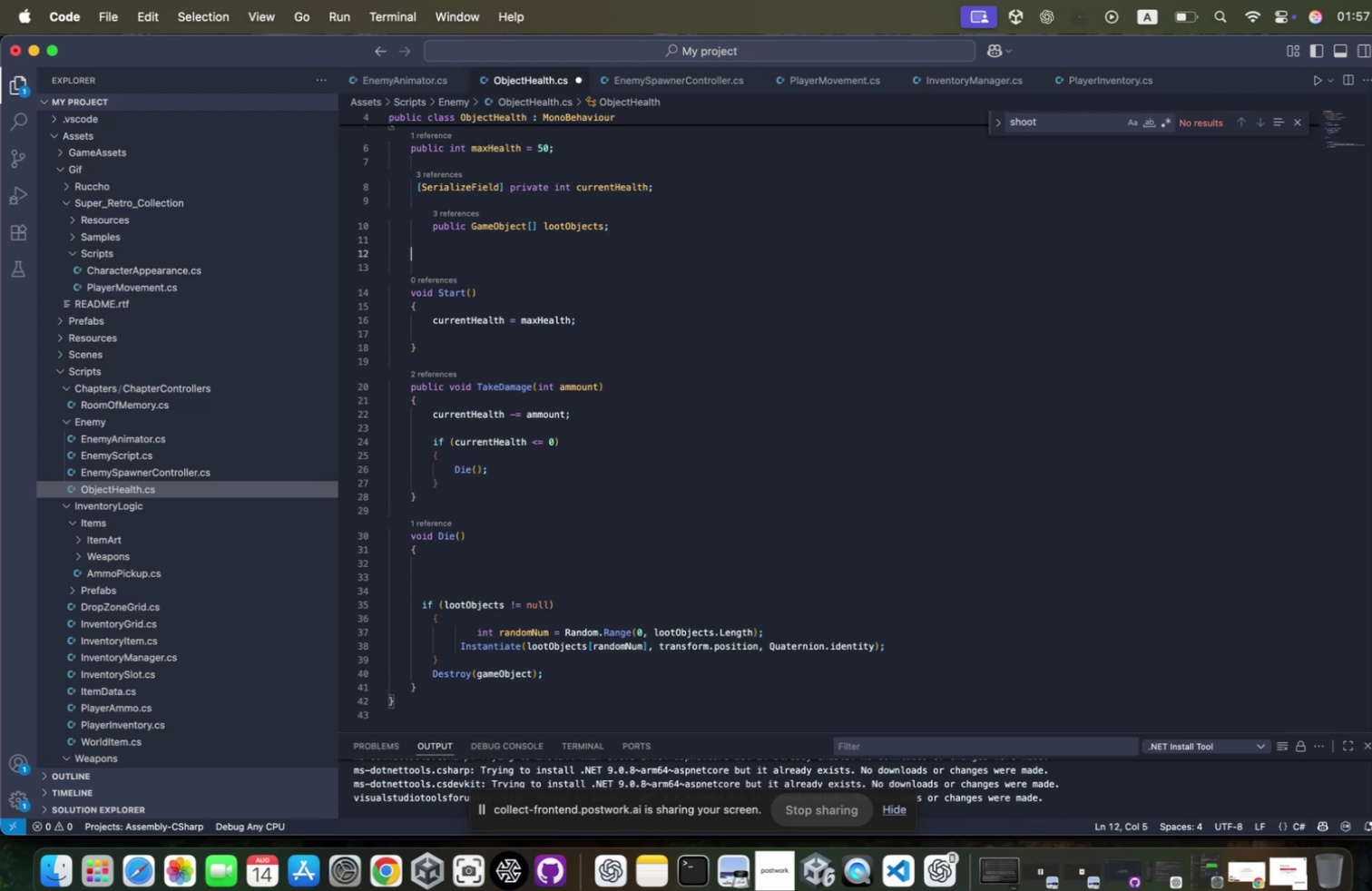 
scroll: coordinate [536, 139], scroll_direction: down, amount: 5.0
 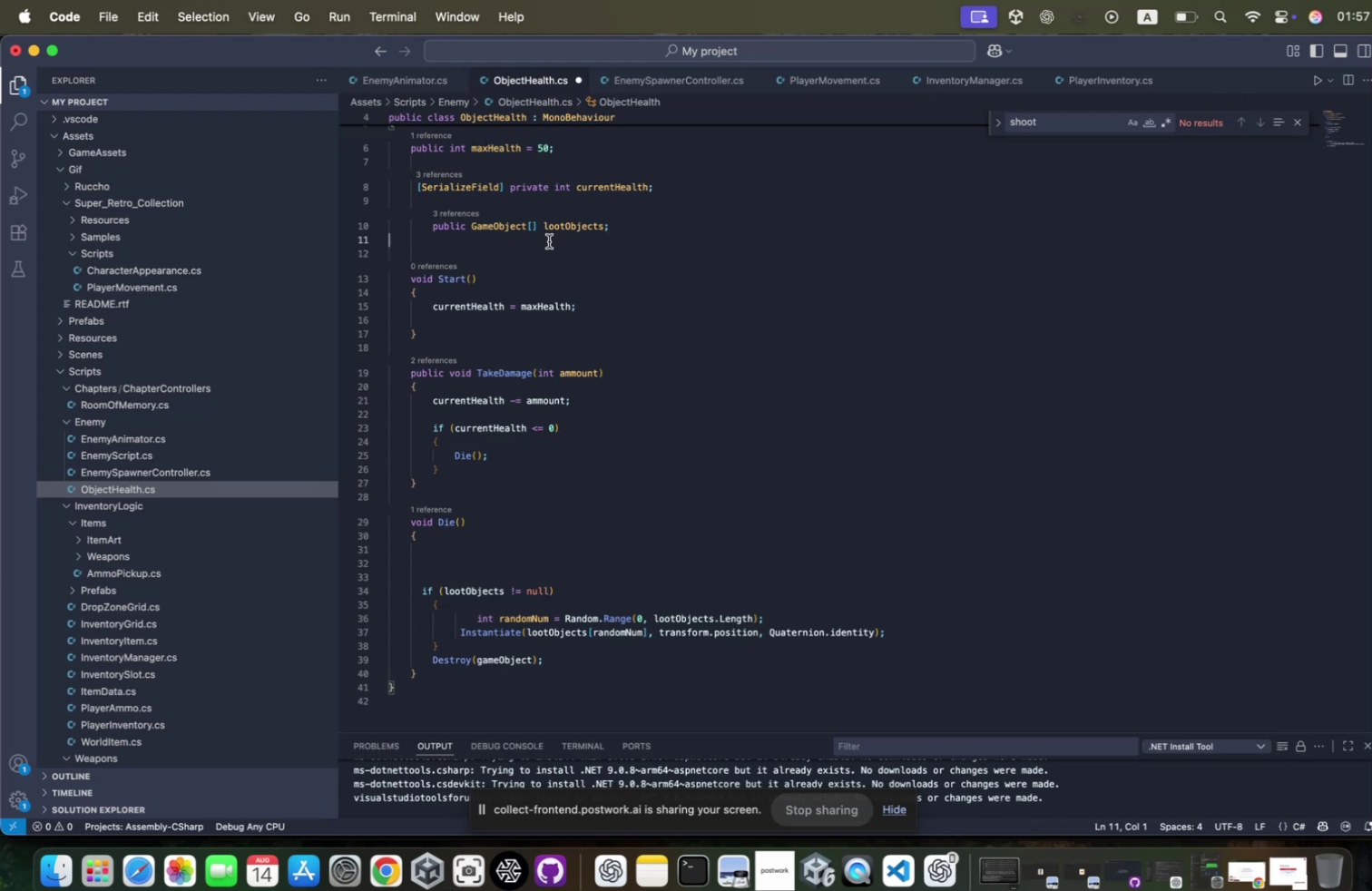 
key(Enter)
 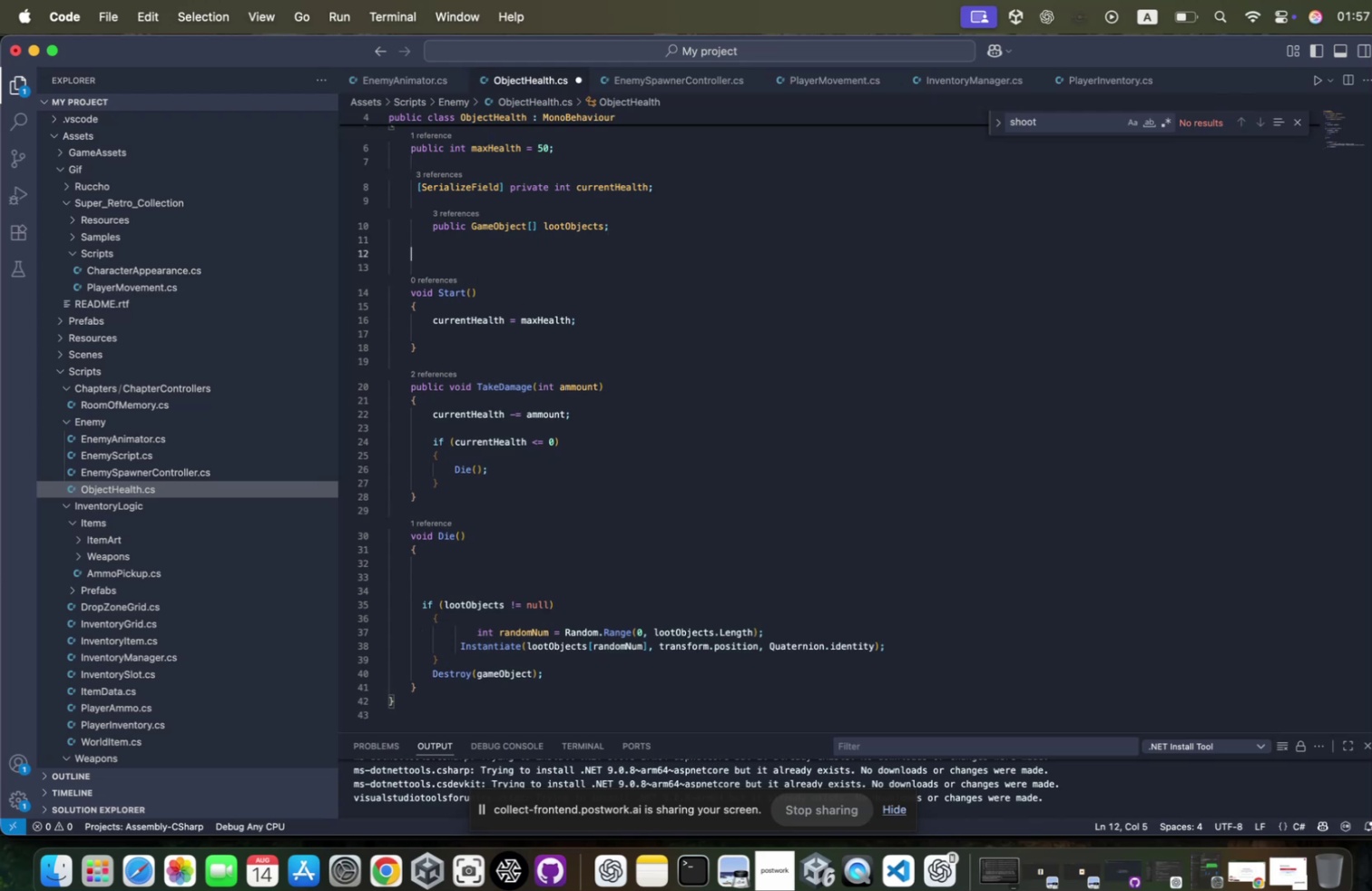 
type(public Slit)
key(Backspace)
type(der)
key(Tab)
type( healthSlider;)
 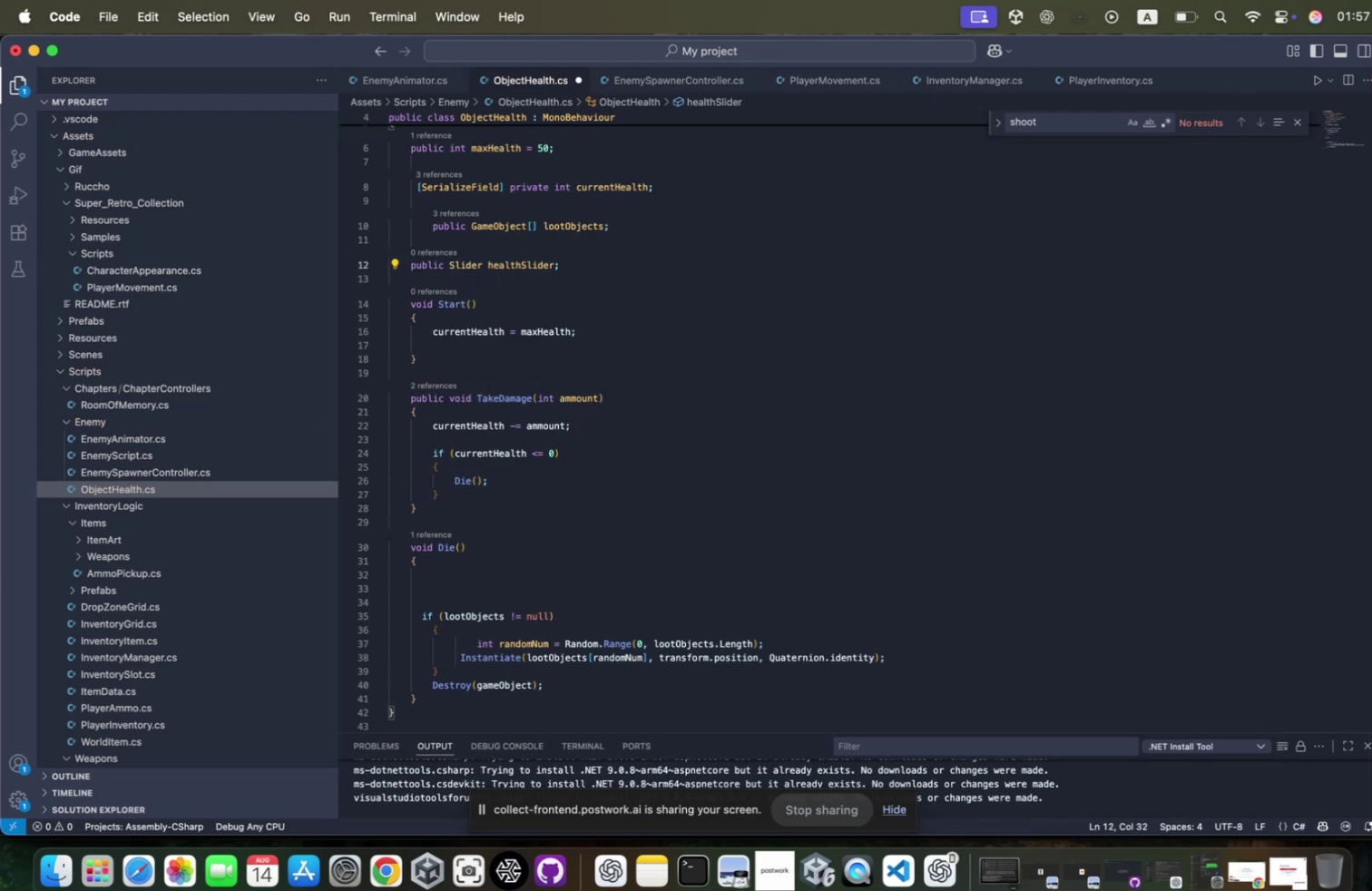 
scroll: coordinate [545, 239], scroll_direction: down, amount: 11.0
 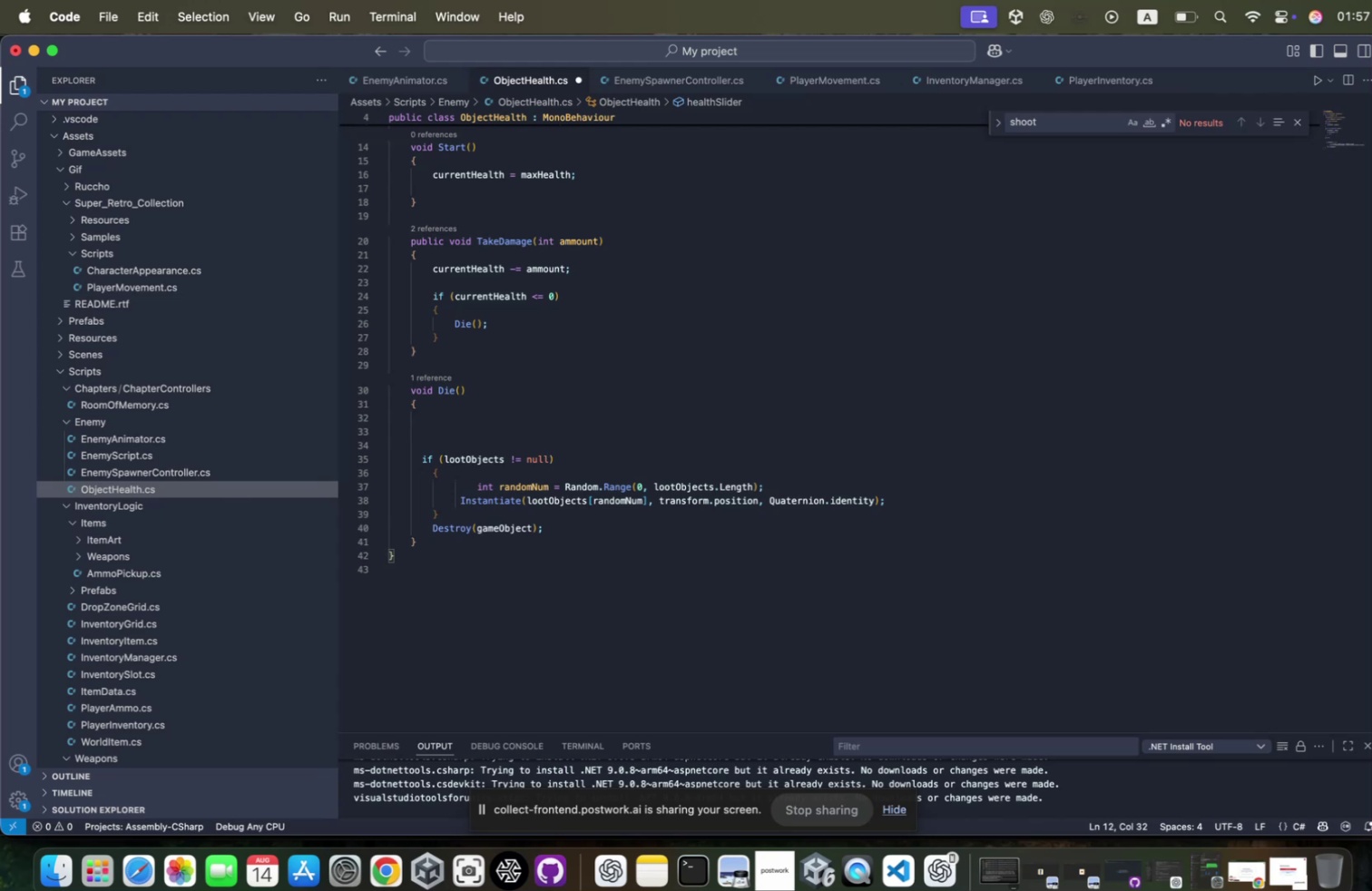 
wait(9.56)
 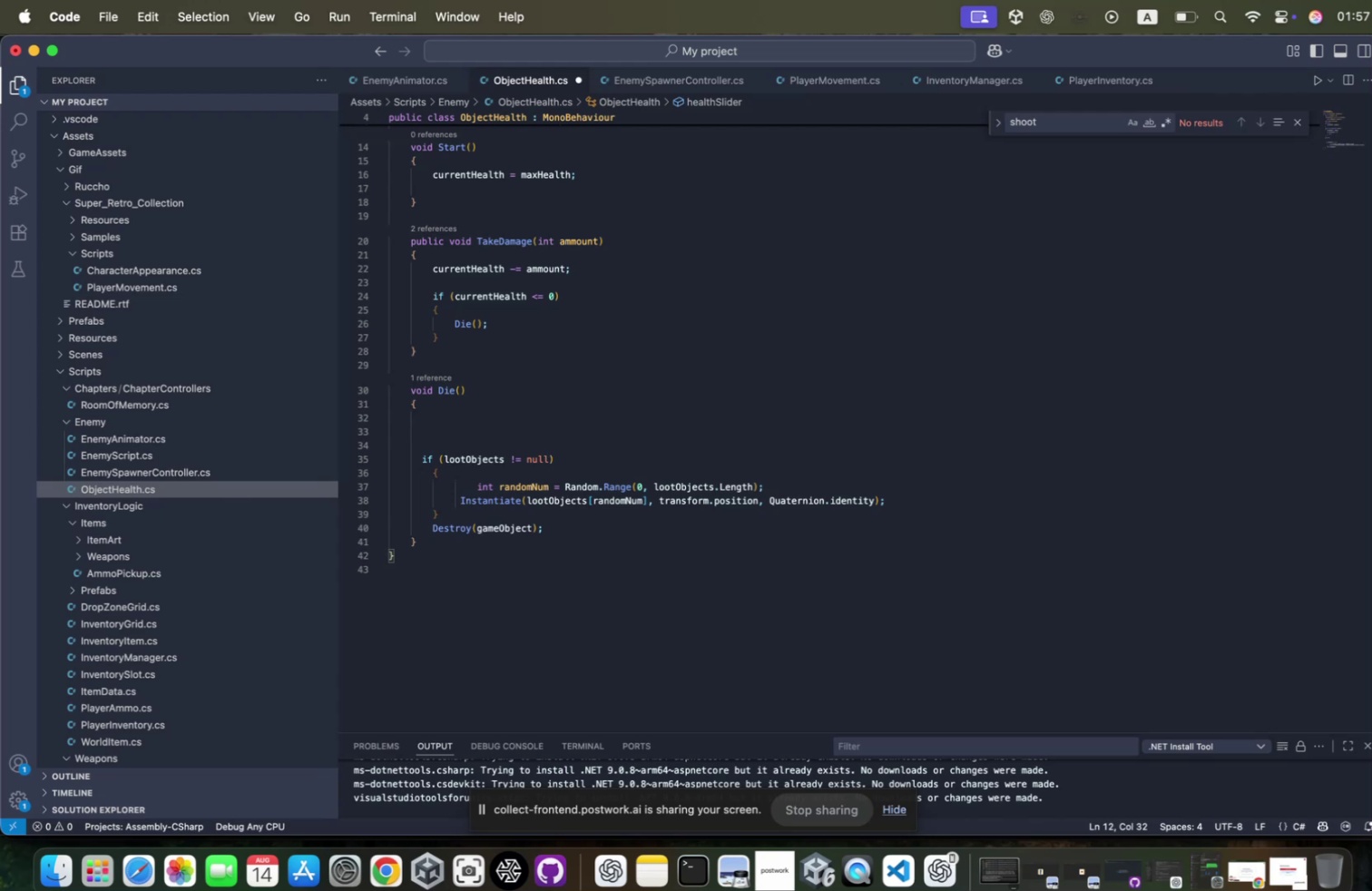 
left_click([494, 335])
 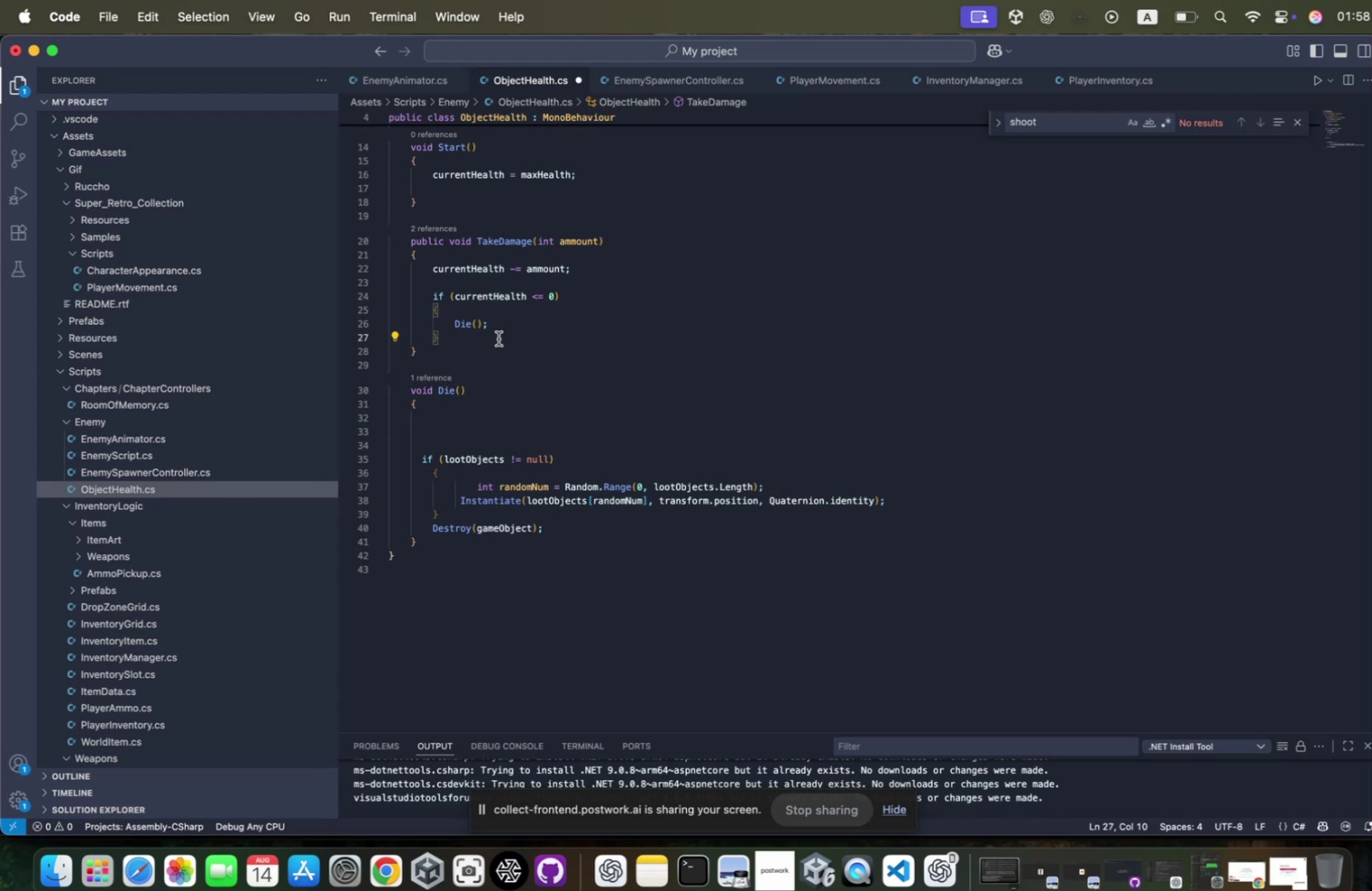 
wait(8.41)
 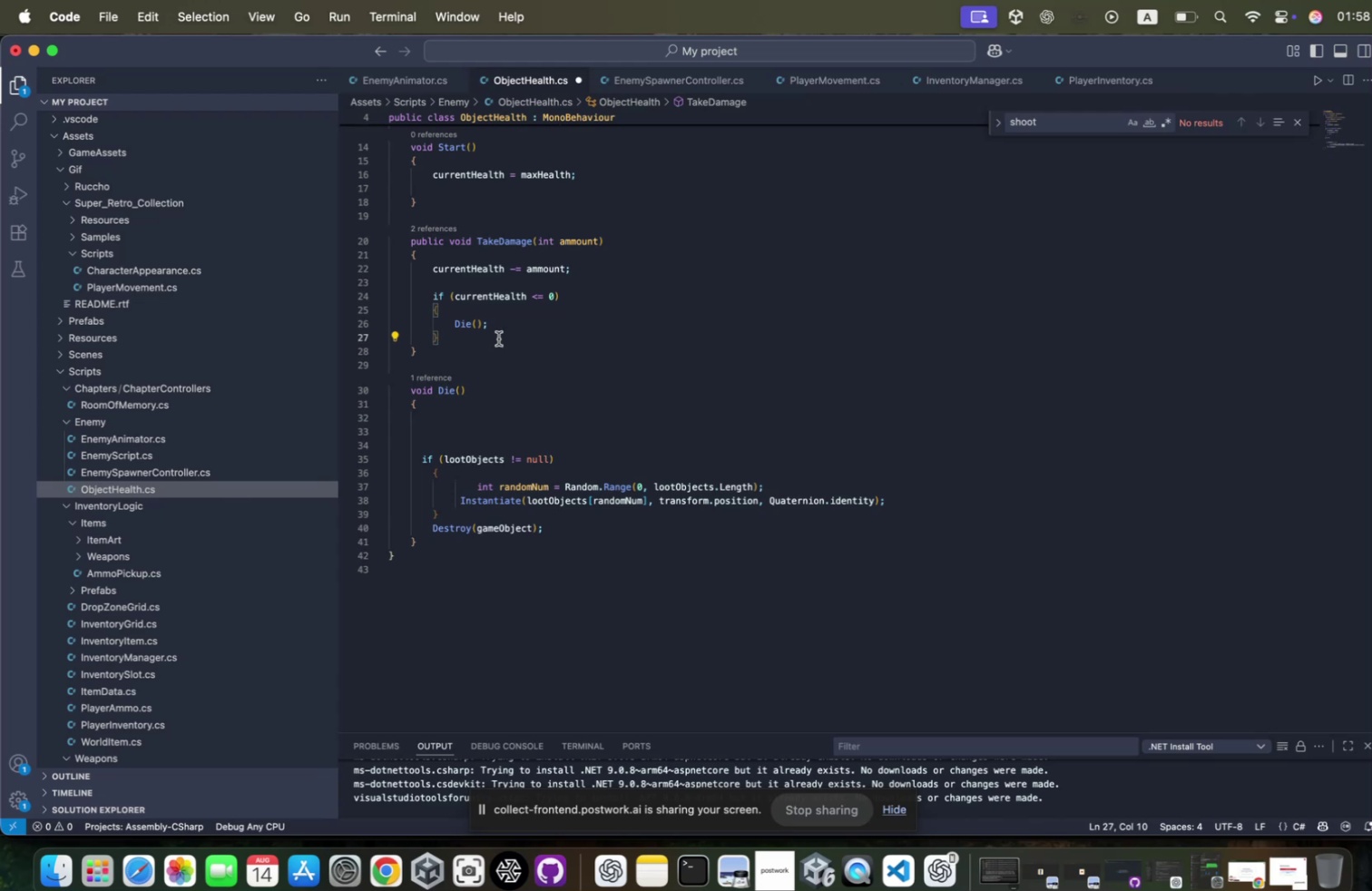 
key(Enter)
 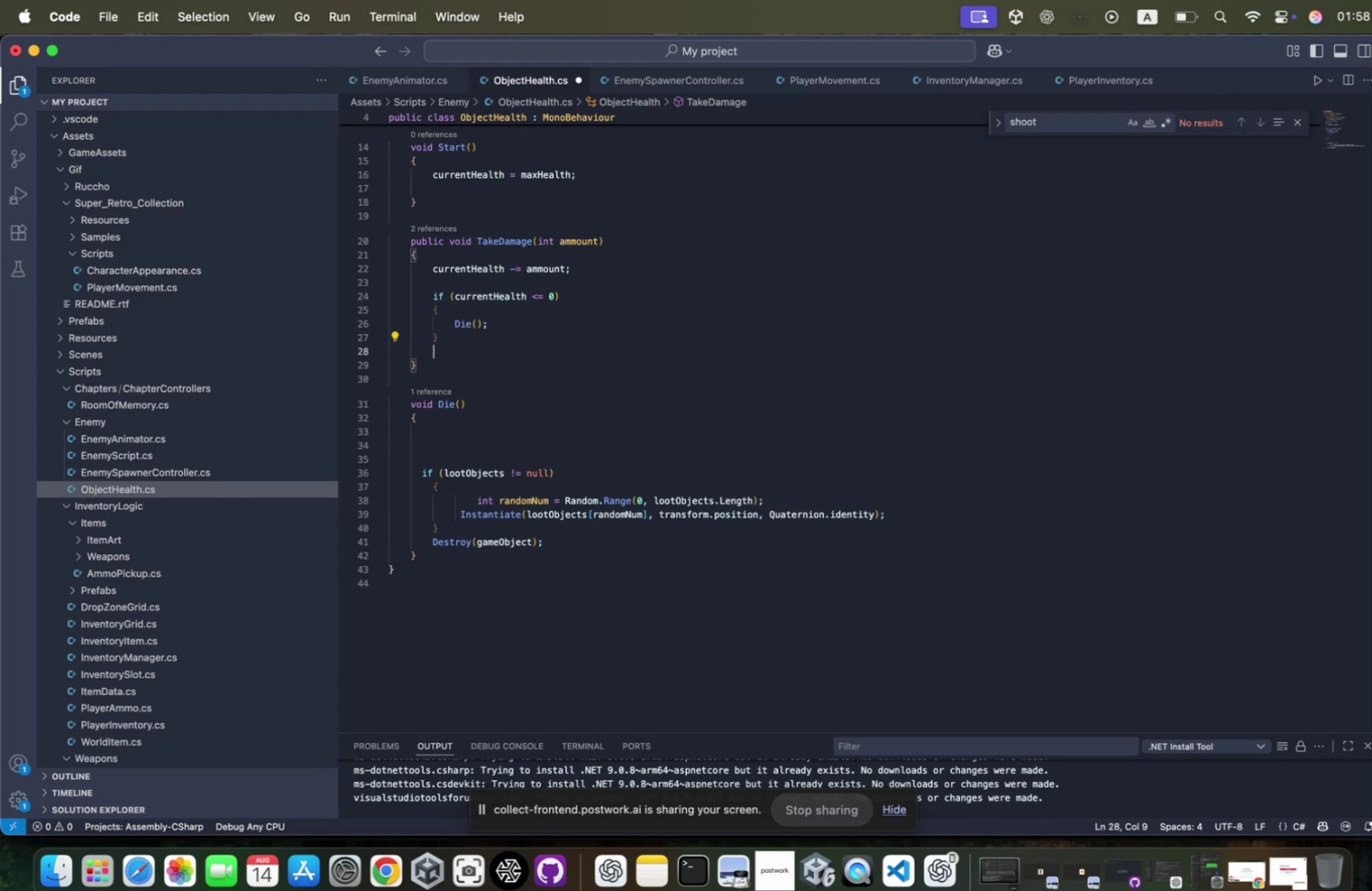 
key(Enter)
 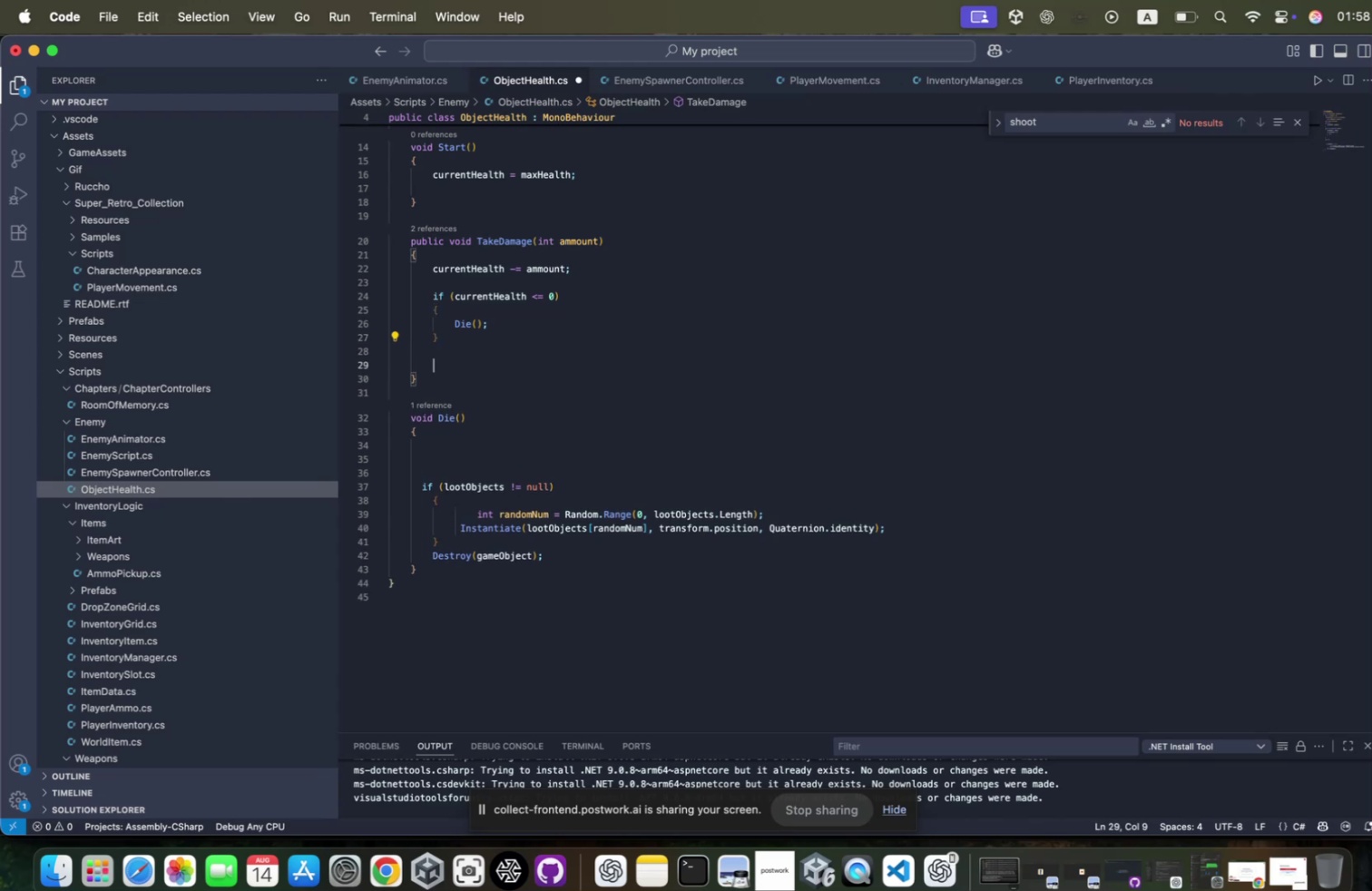 
type(if(slider)
key(Tab)
type( != null)
key(Tab)
 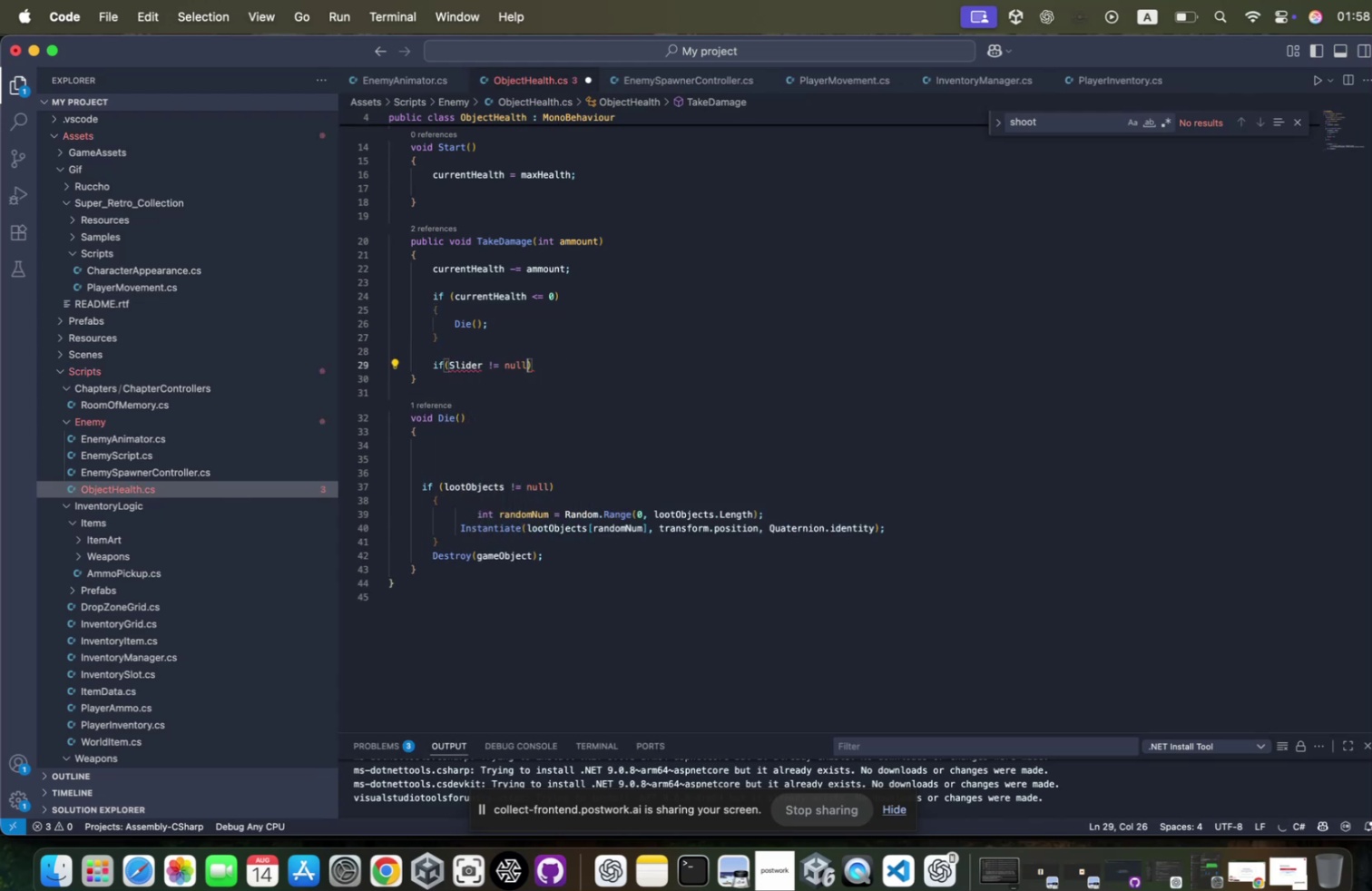 
key(ArrowRight)
 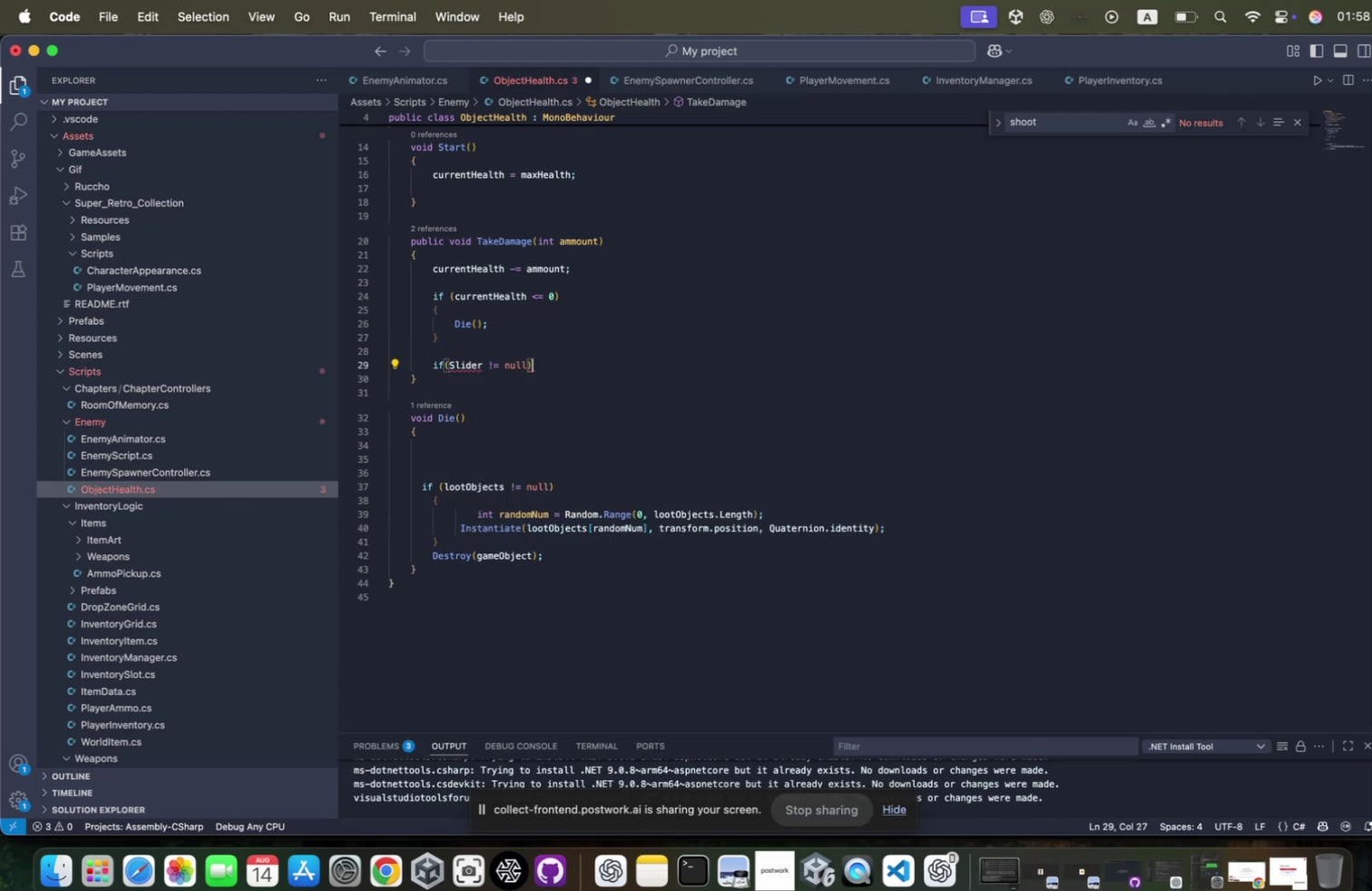 
key(Enter)
 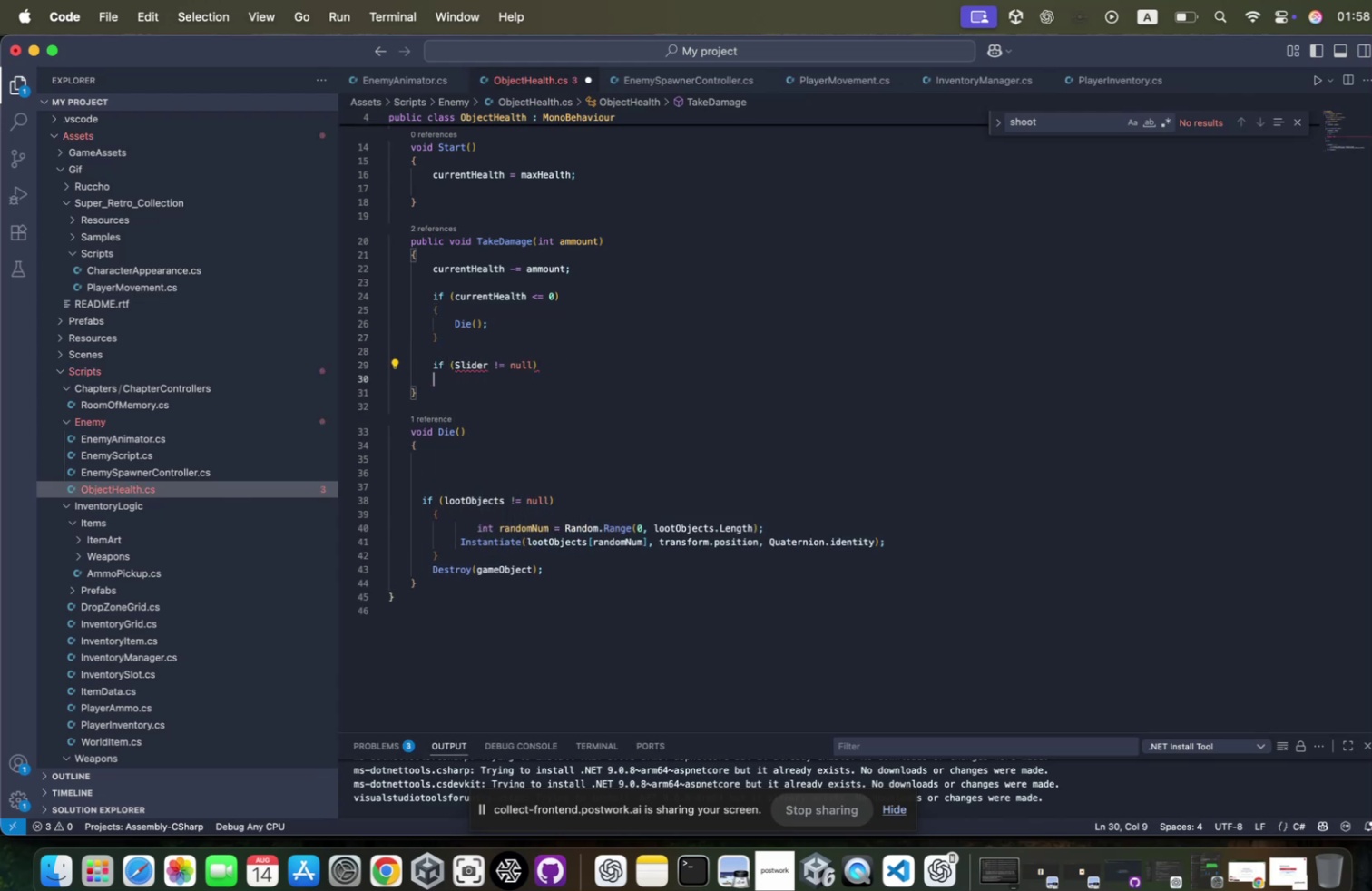 
key(Shift+ShiftRight)
 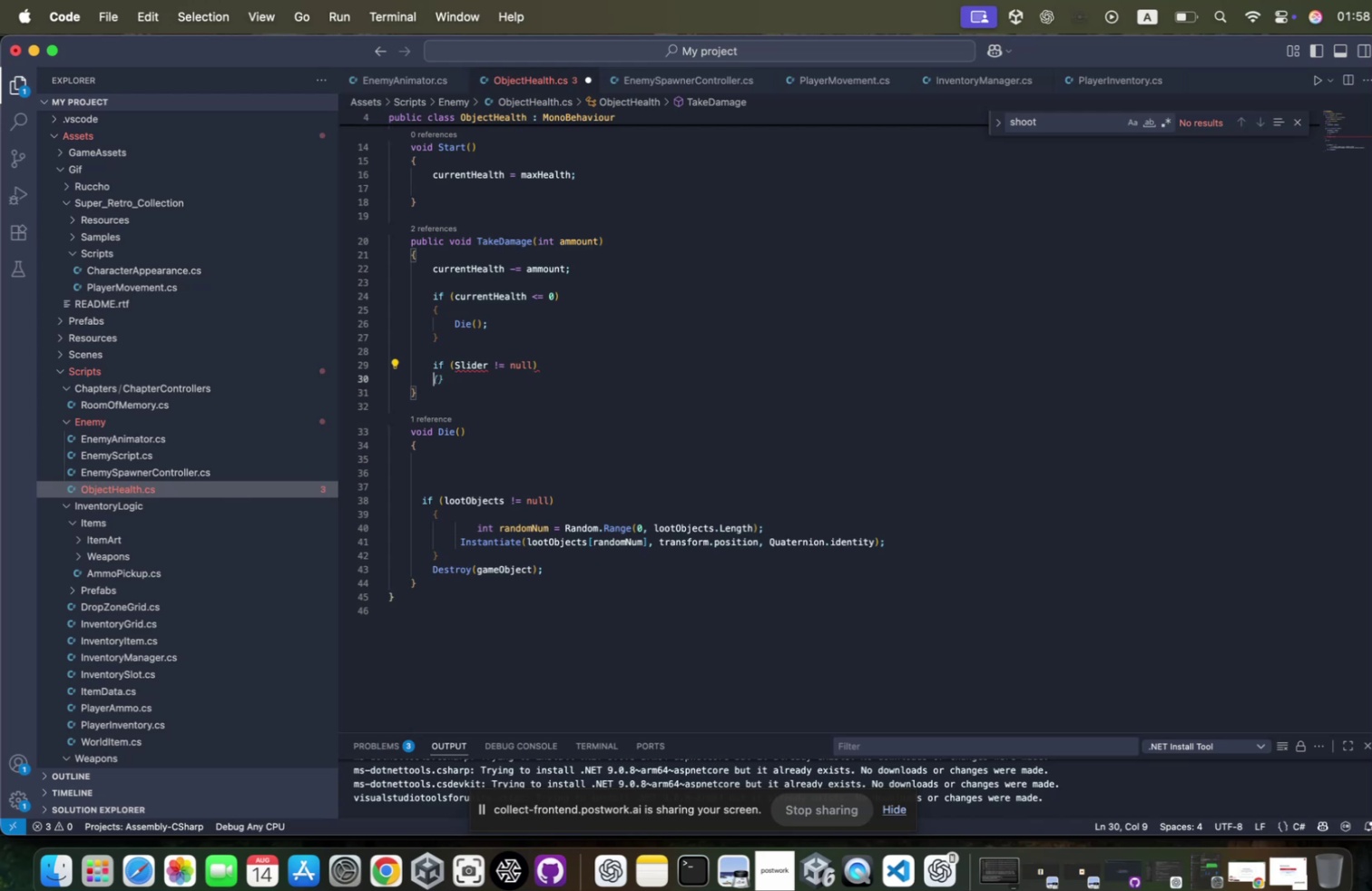 
key(Shift+BracketLeft)
 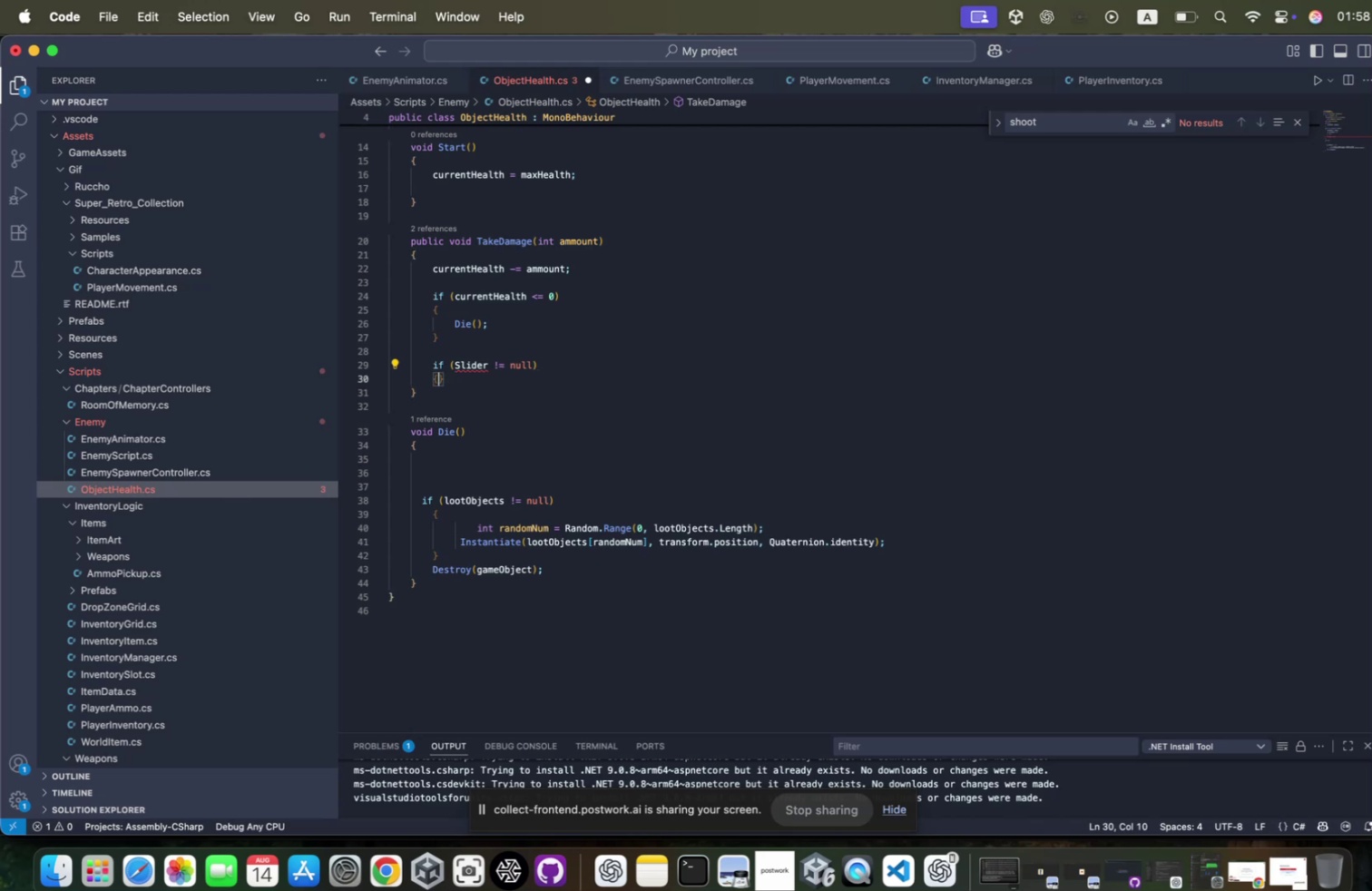 
key(Enter)
 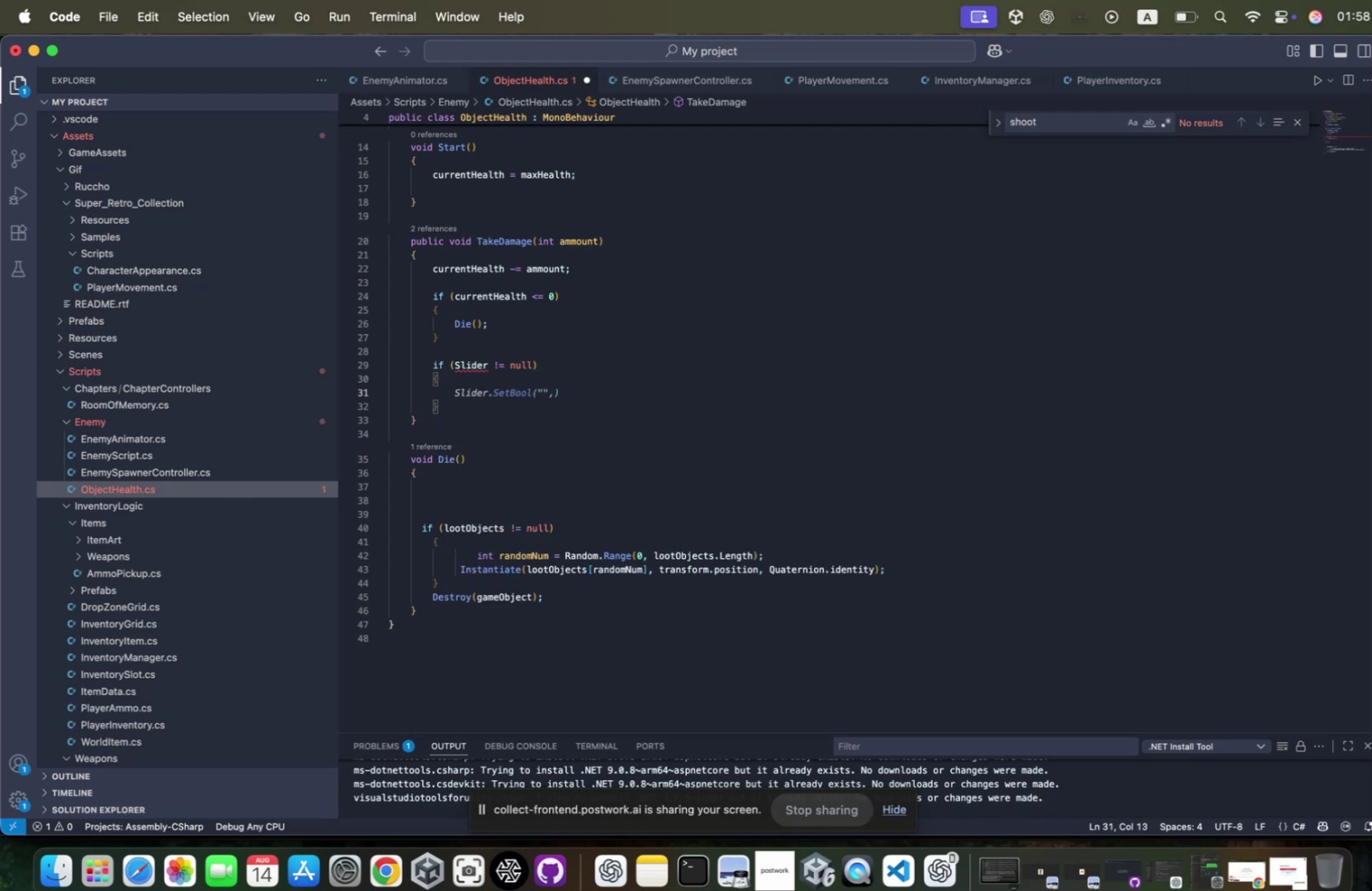 
wait(8.89)
 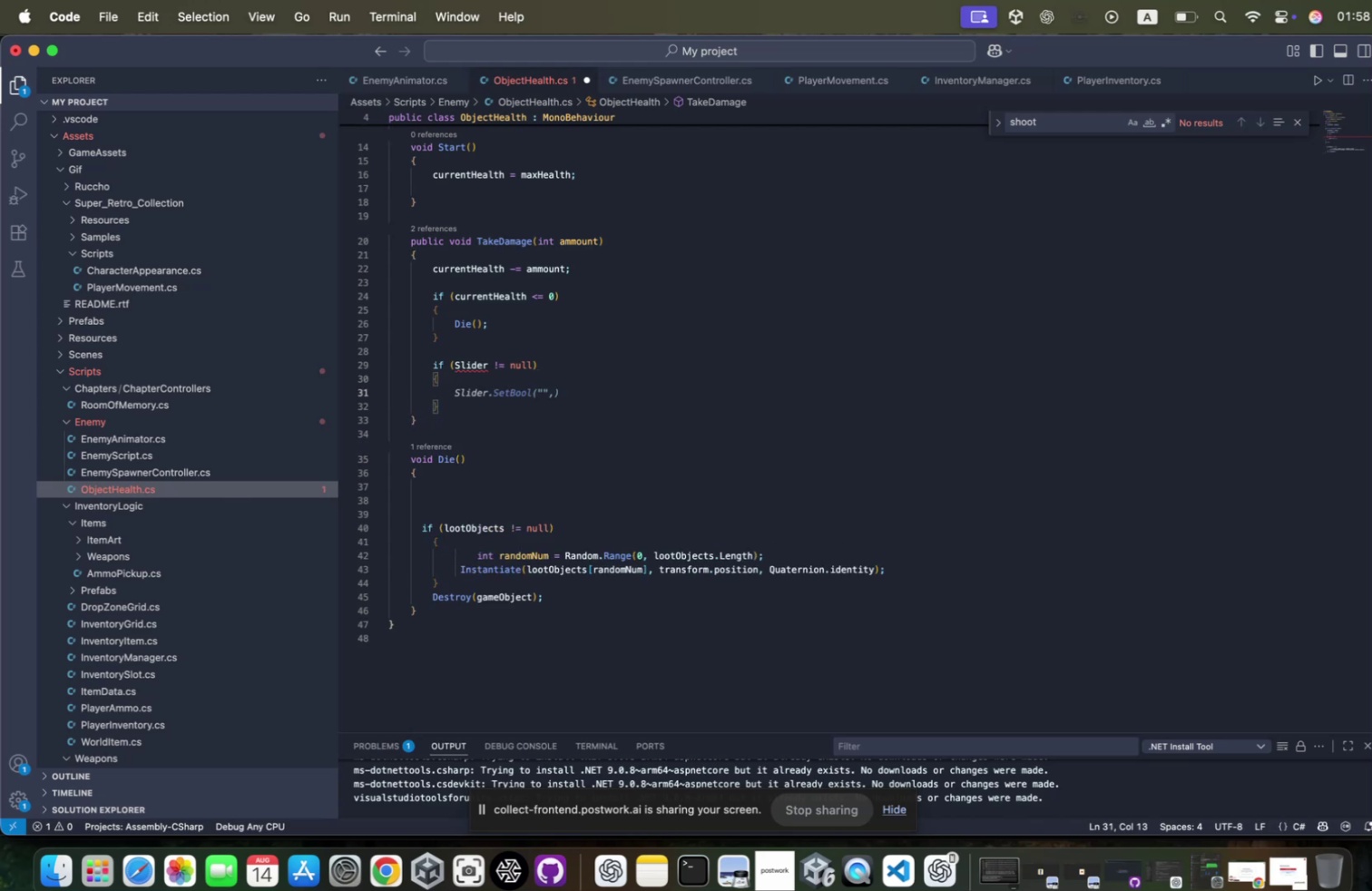 
double_click([463, 360])
 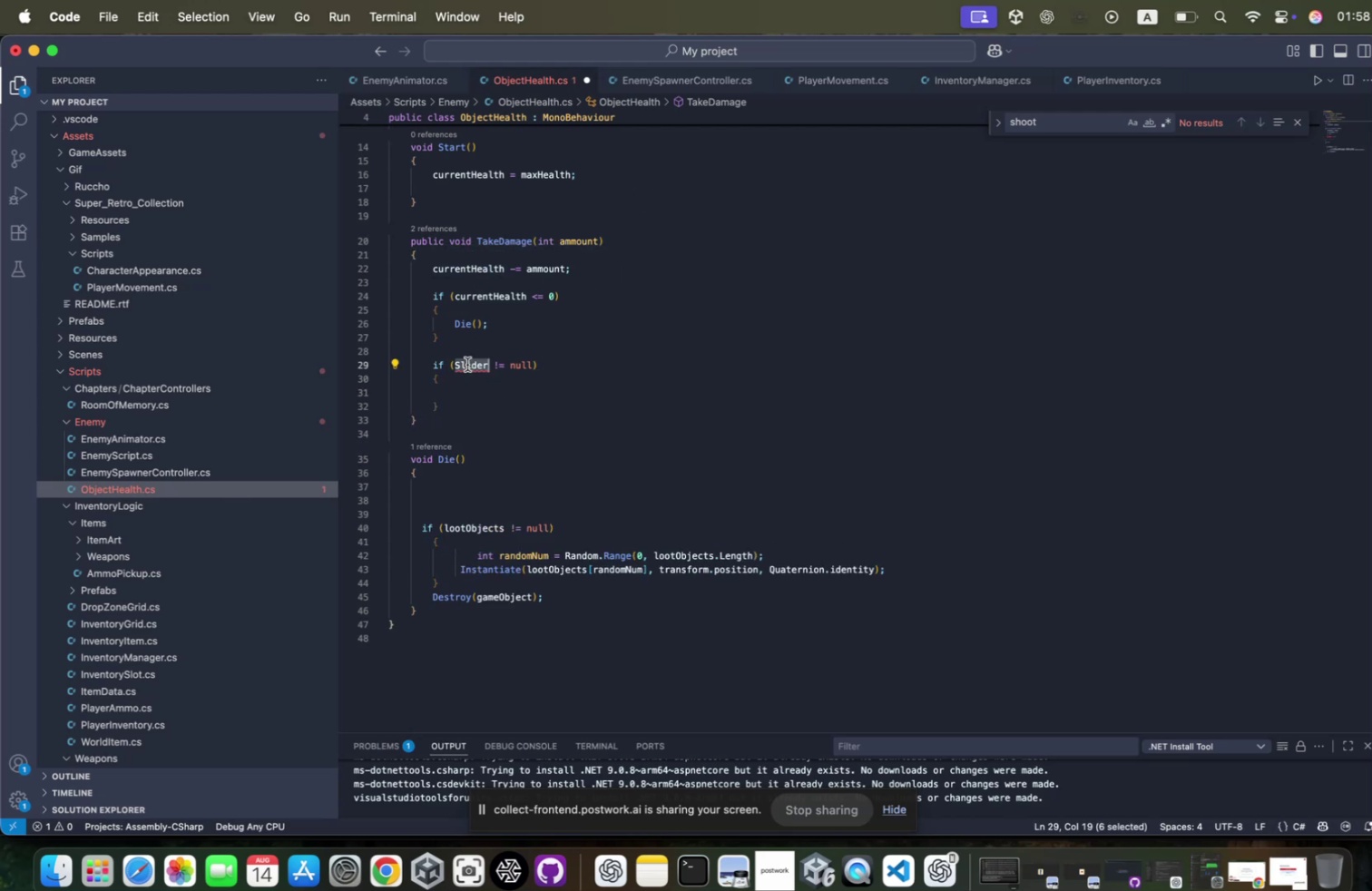 
type(e)
key(Backspace)
type(healt)
key(Tab)
key(Tab)
 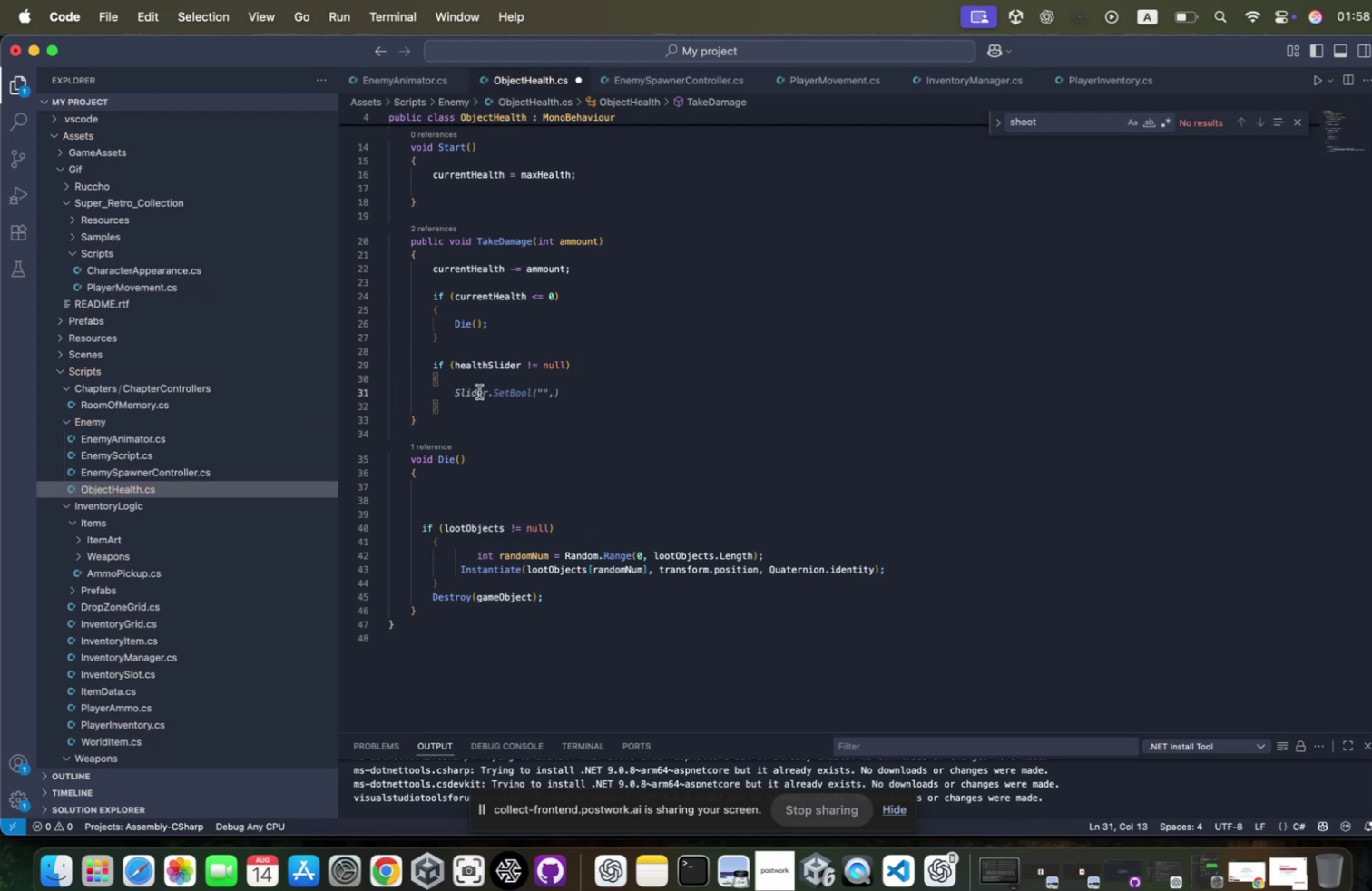 
wait(10.98)
 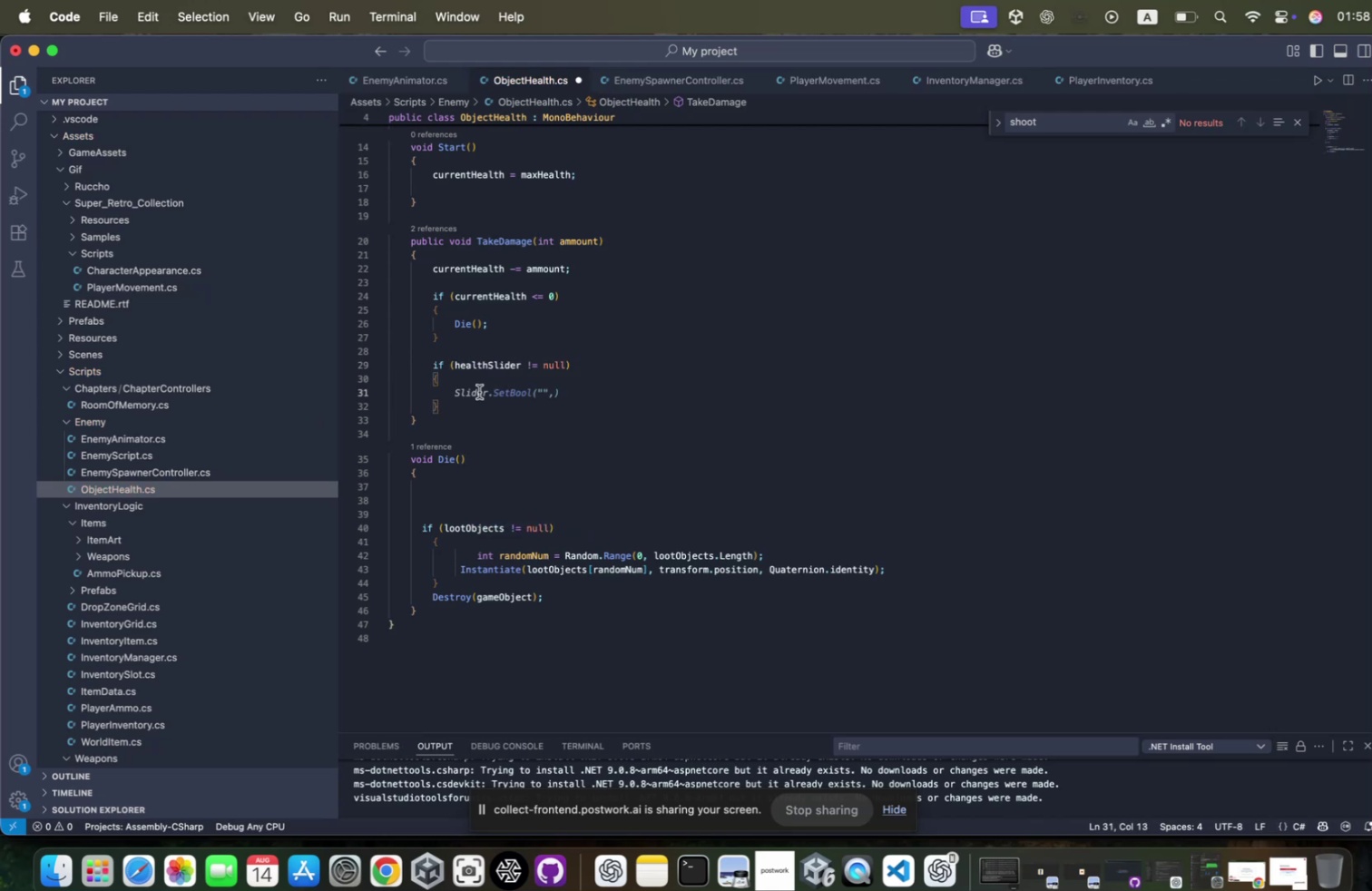 
type(healt)
key(Tab)
type(.valu)
key(Tab)
type( = 1f;)
 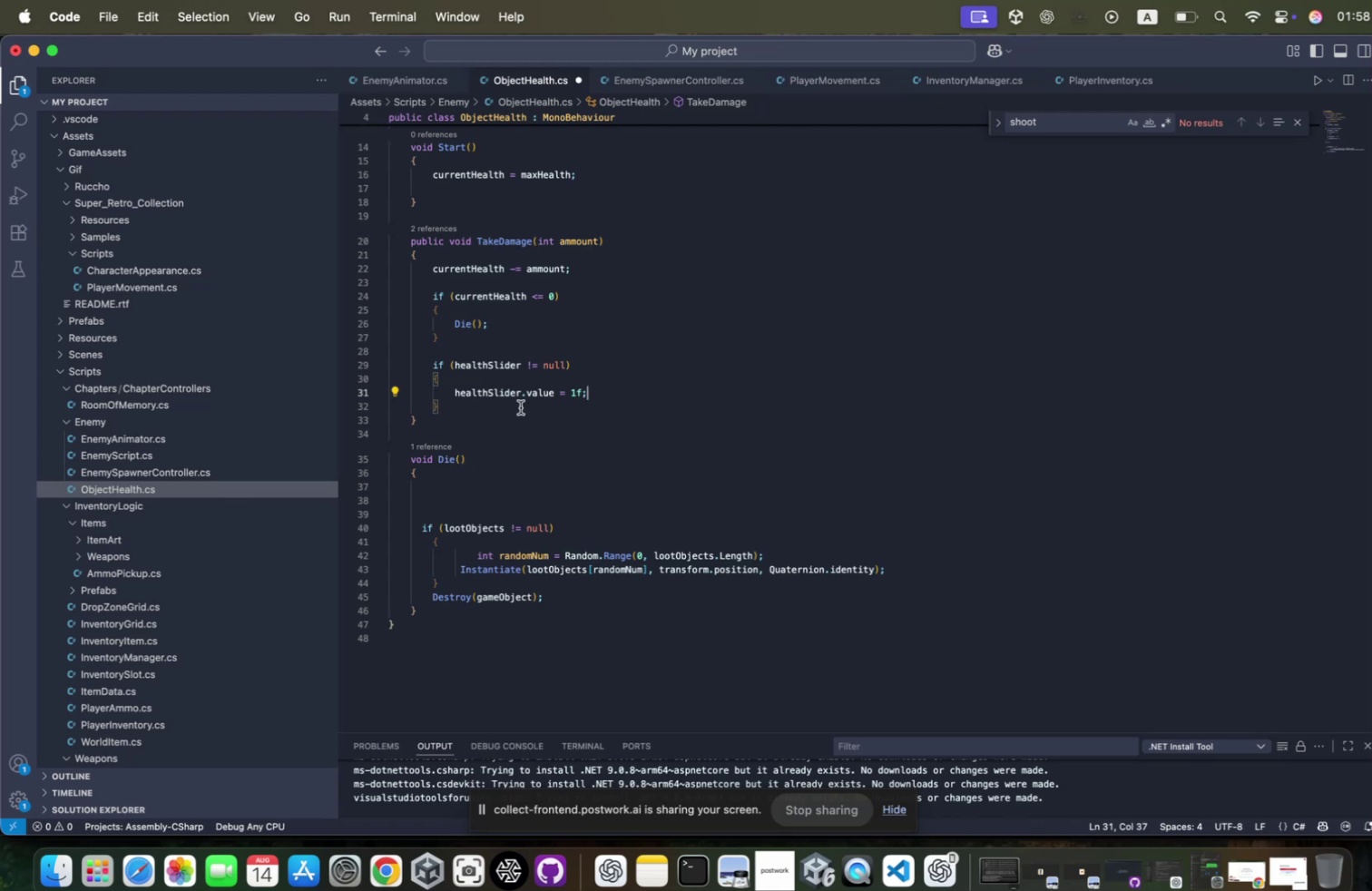 
wait(5.66)
 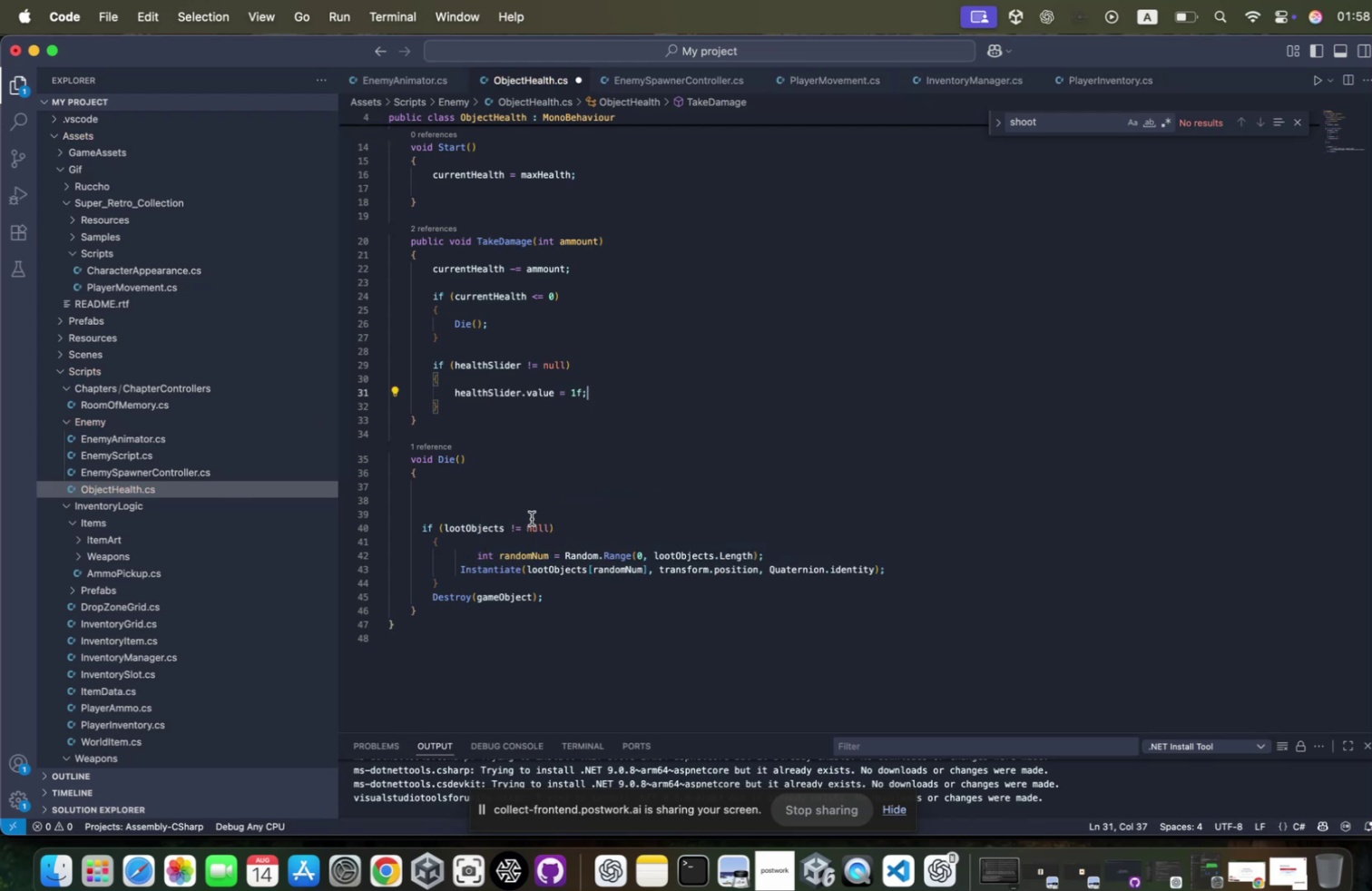 
hold_key(key=ShiftLeft, duration=0.69)
 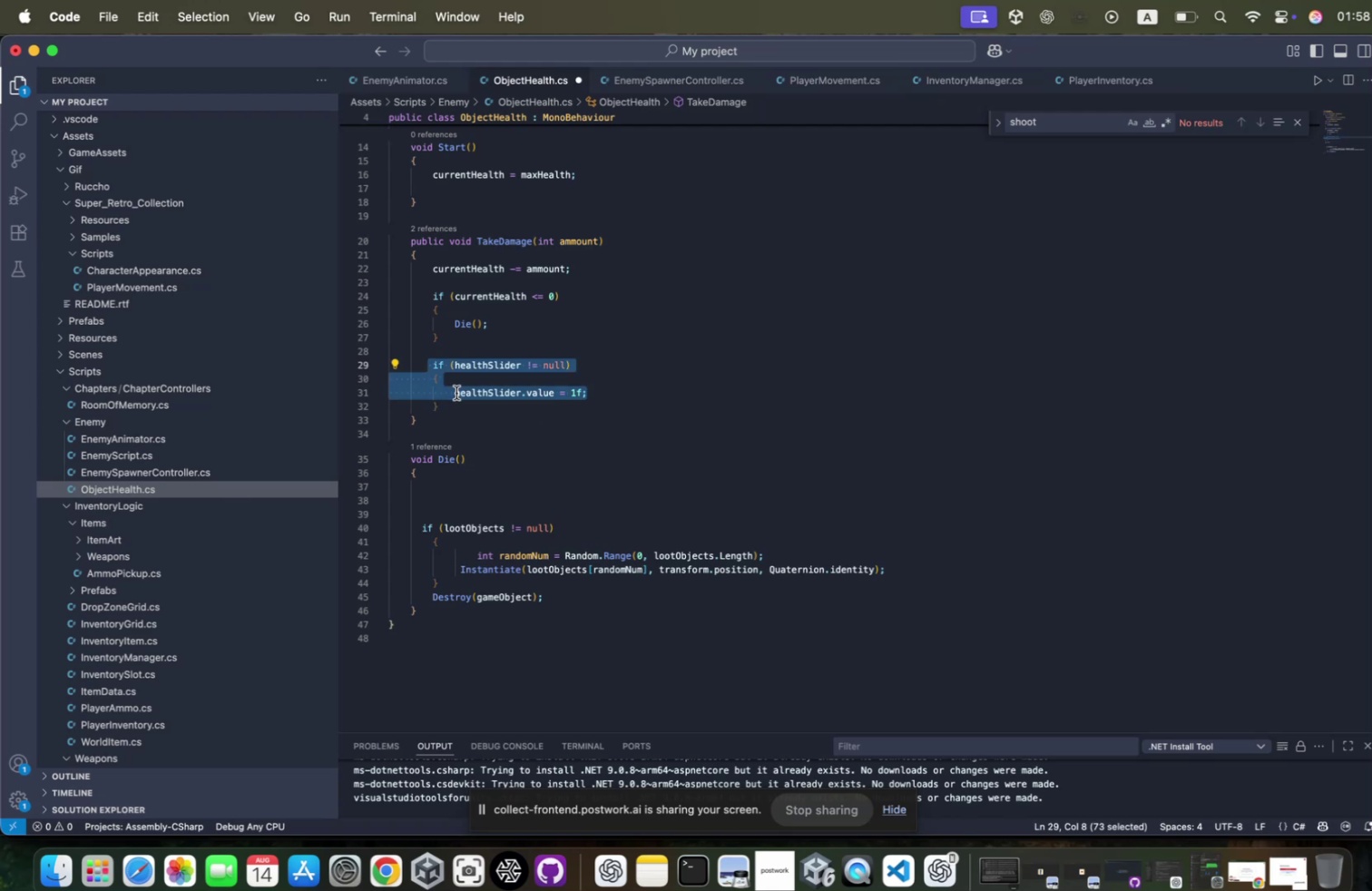 
left_click_drag(start_coordinate=[448, 406], to_coordinate=[412, 350])
 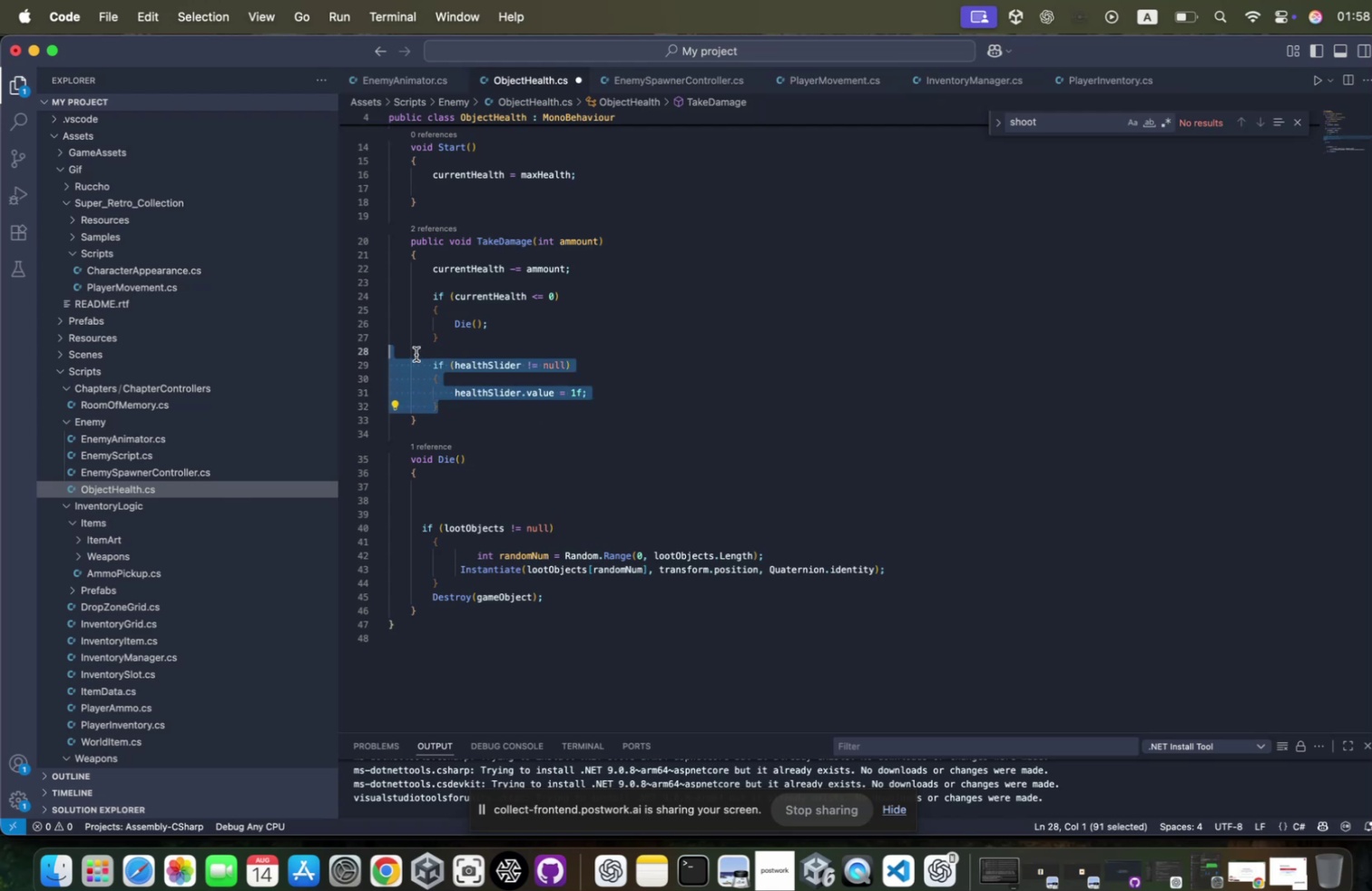 
key(Control+X)
 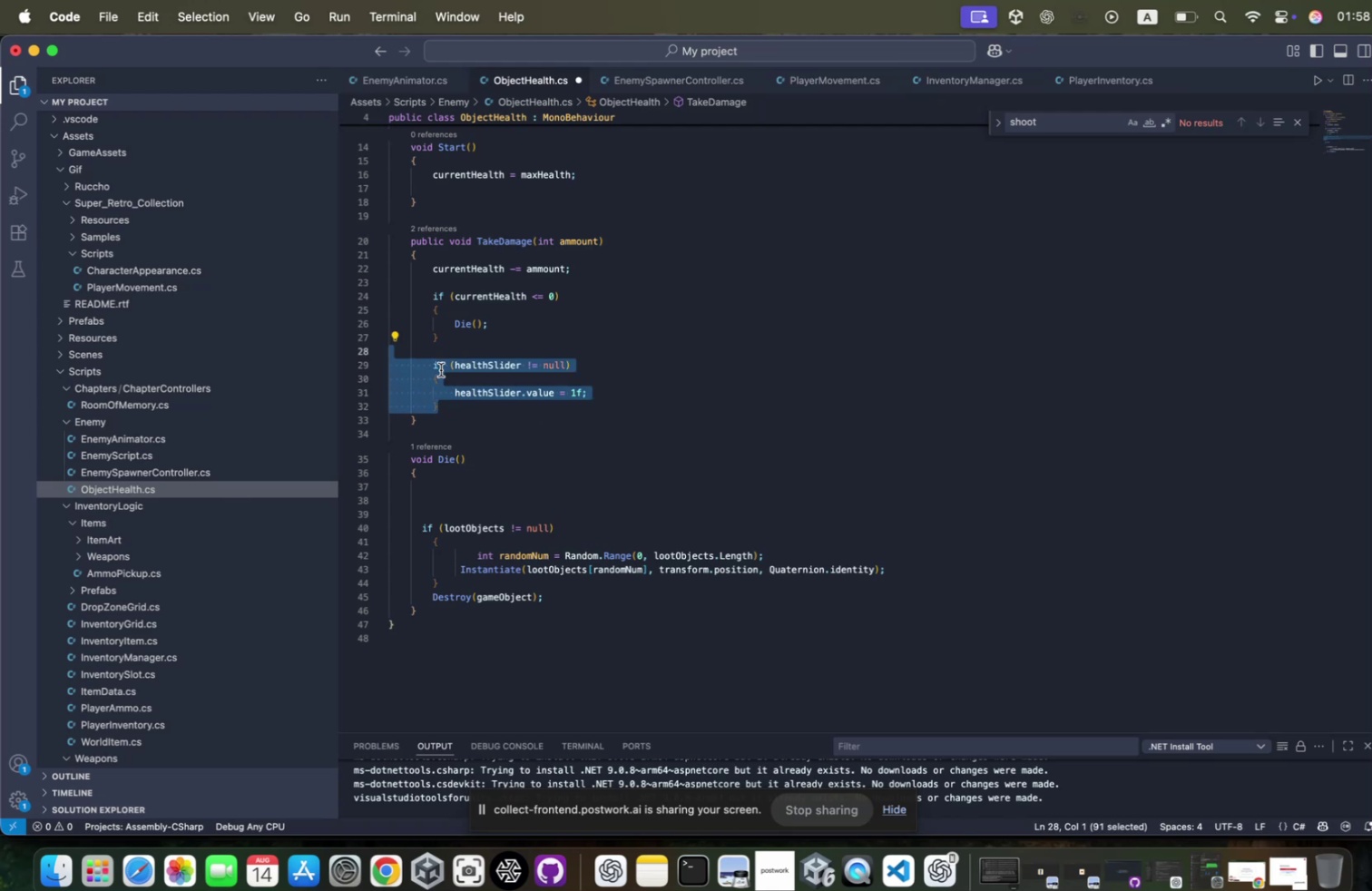 
key(Meta+X)
 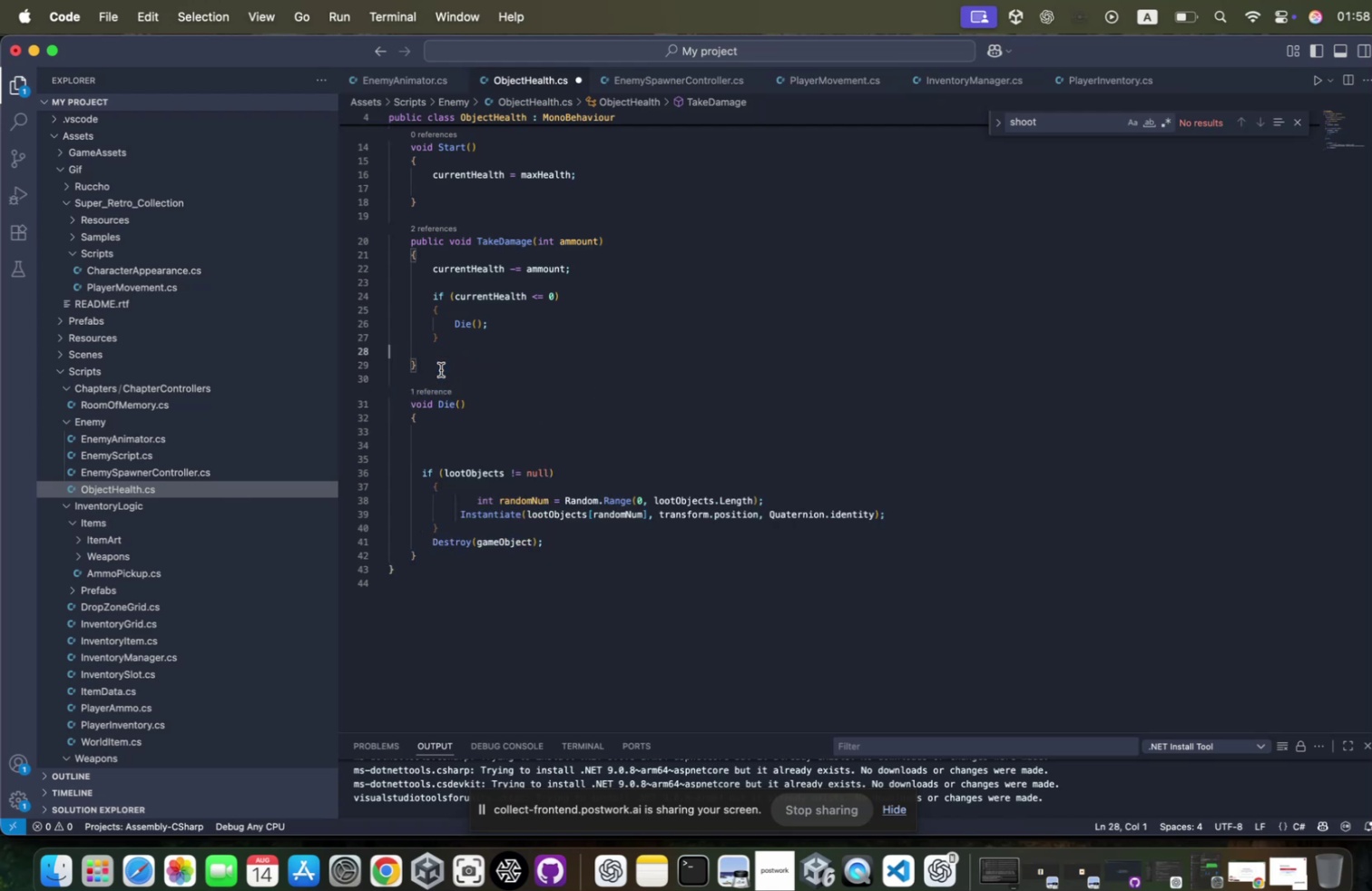 
scroll: coordinate [438, 369], scroll_direction: up, amount: 6.0
 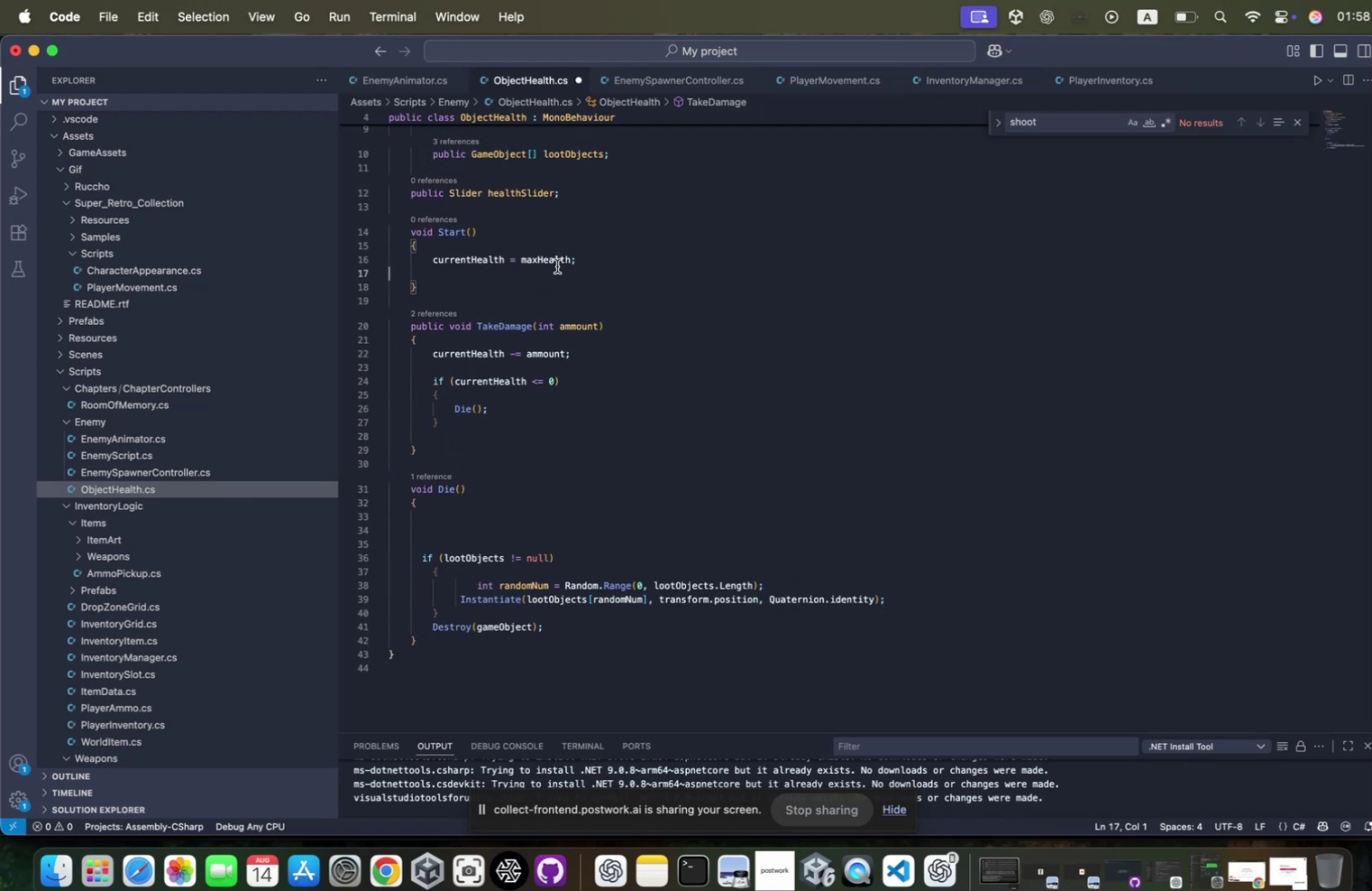 
key(Tab)
 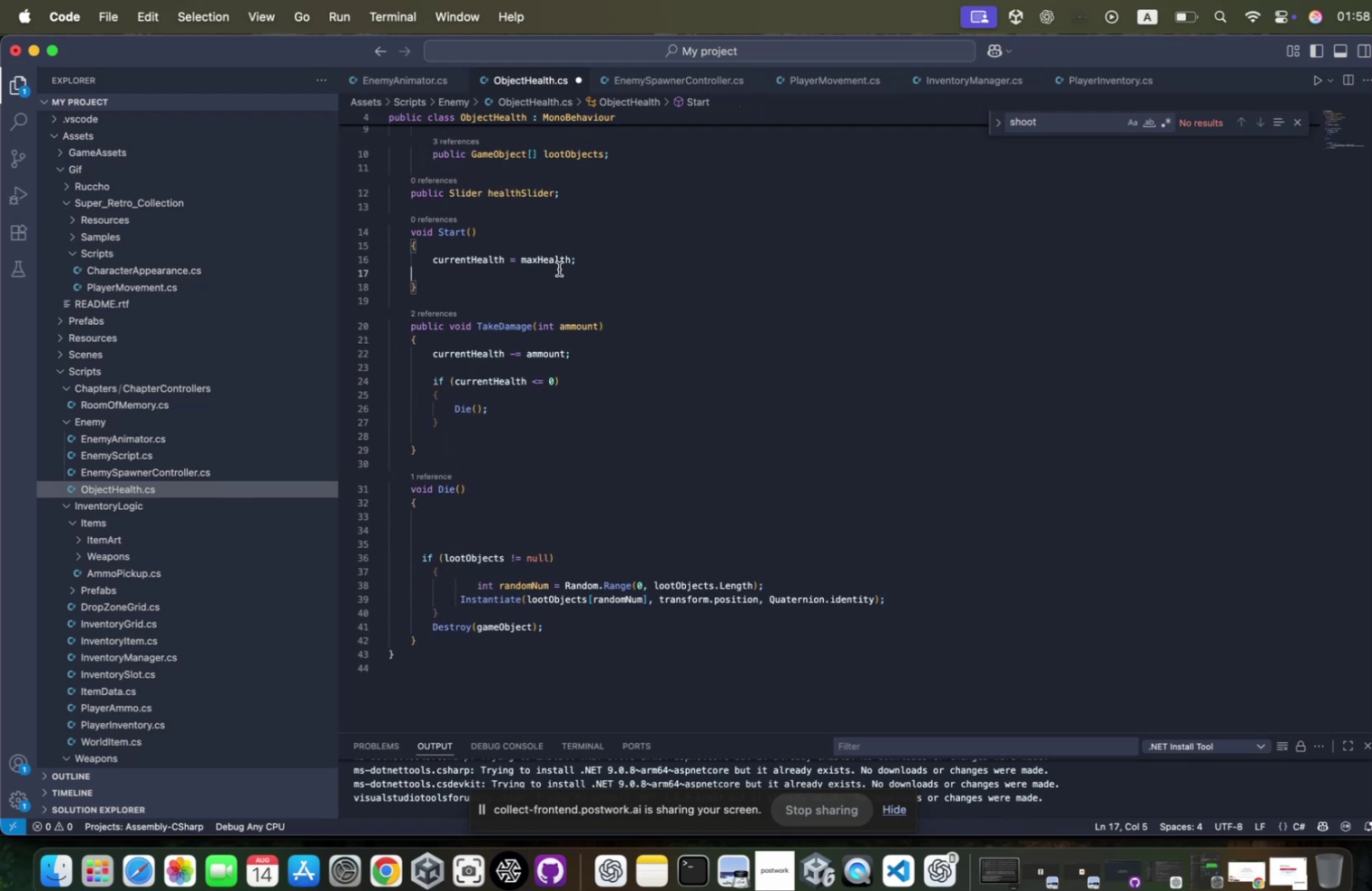 
key(Tab)
 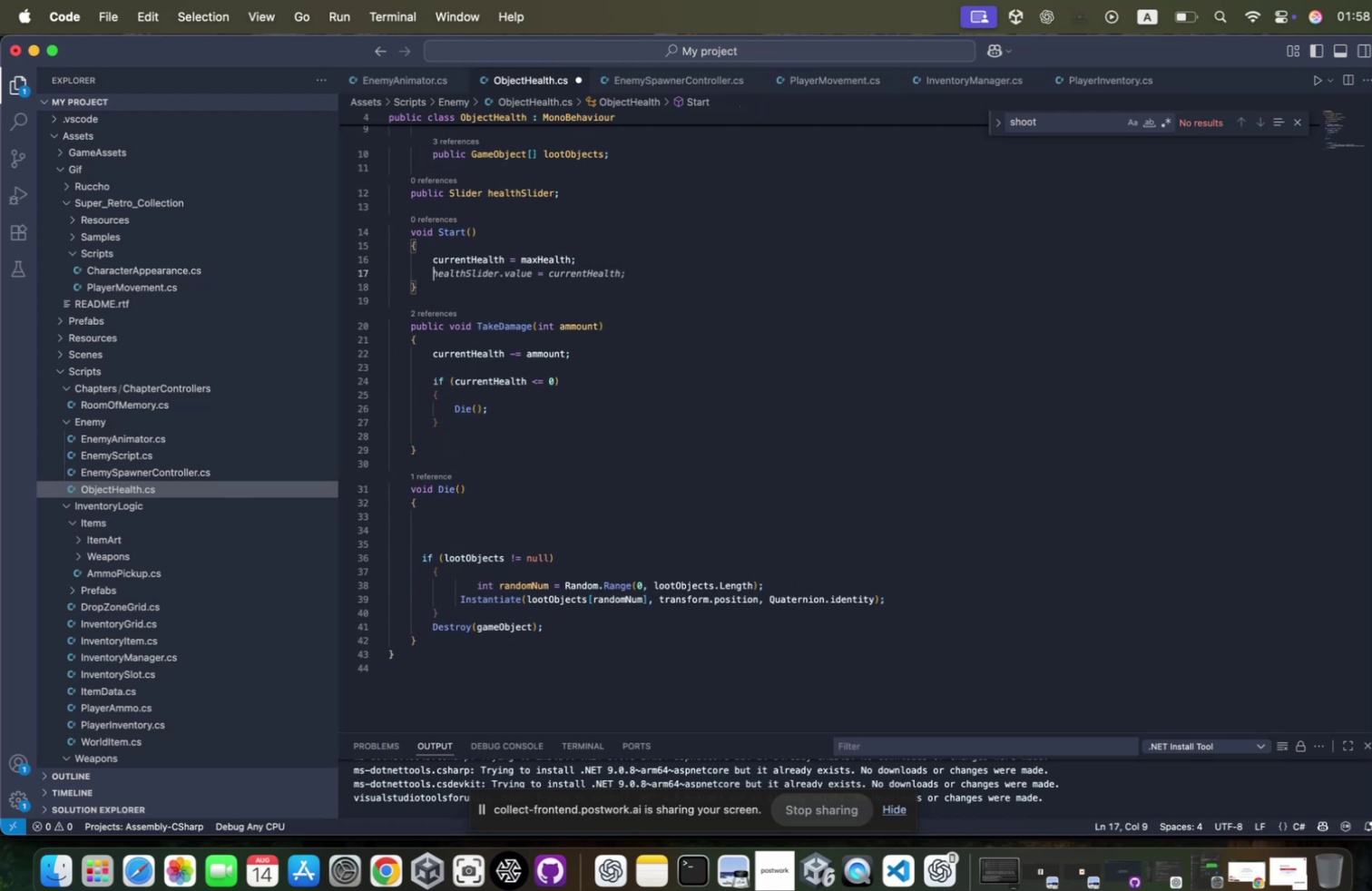 
key(Enter)
 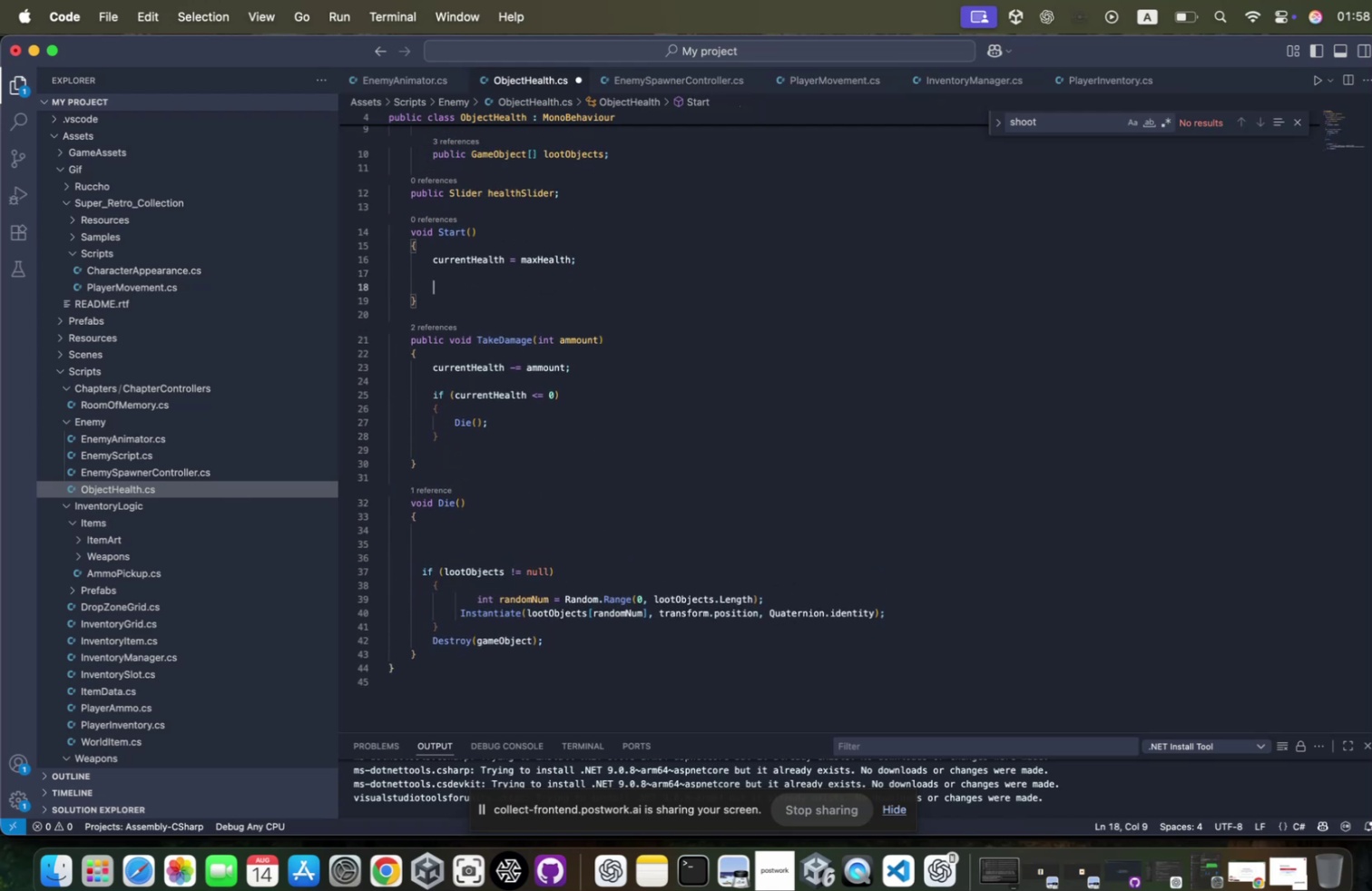 
key(Meta+CommandLeft)
 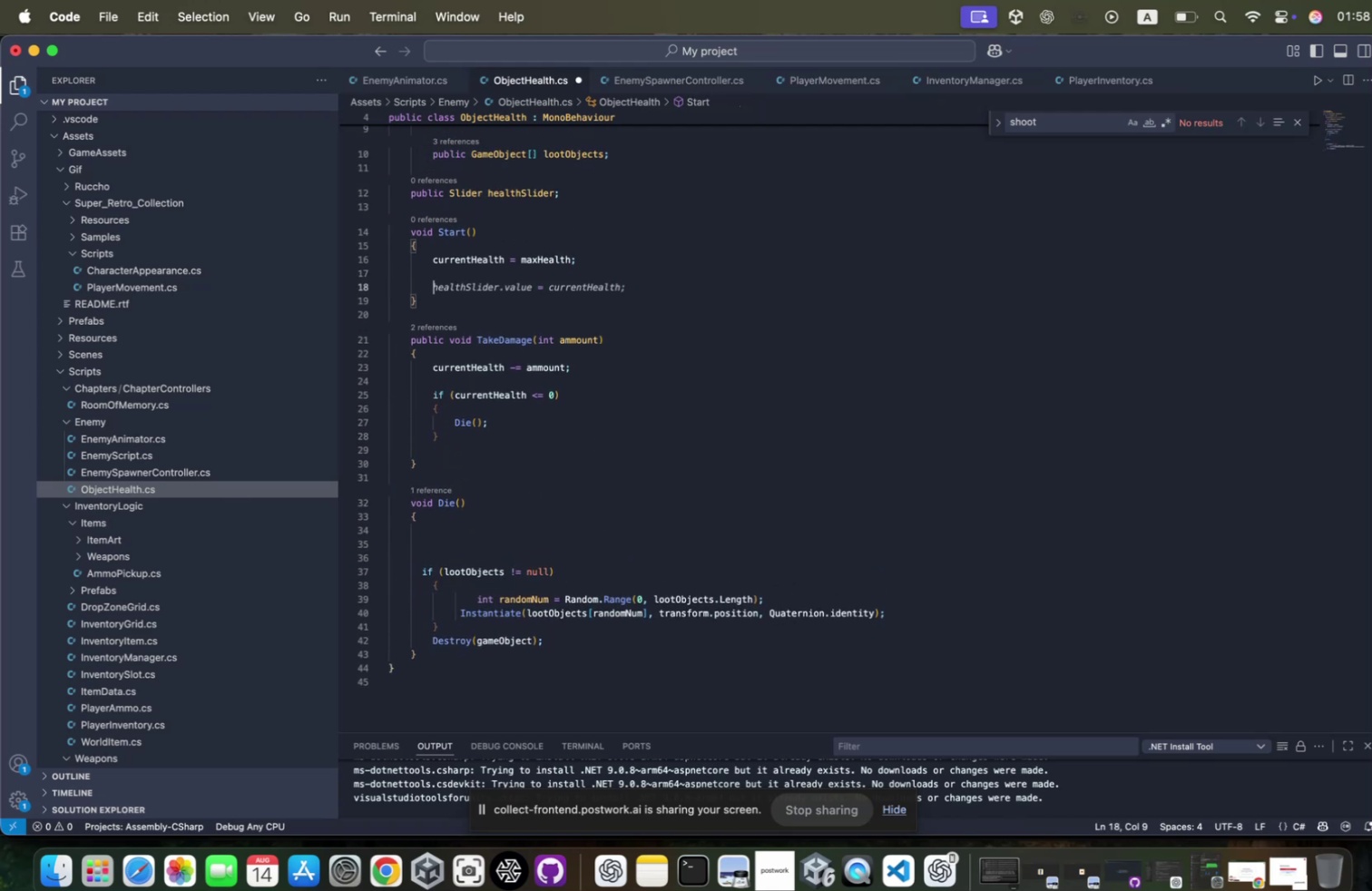 
key(Meta+V)
 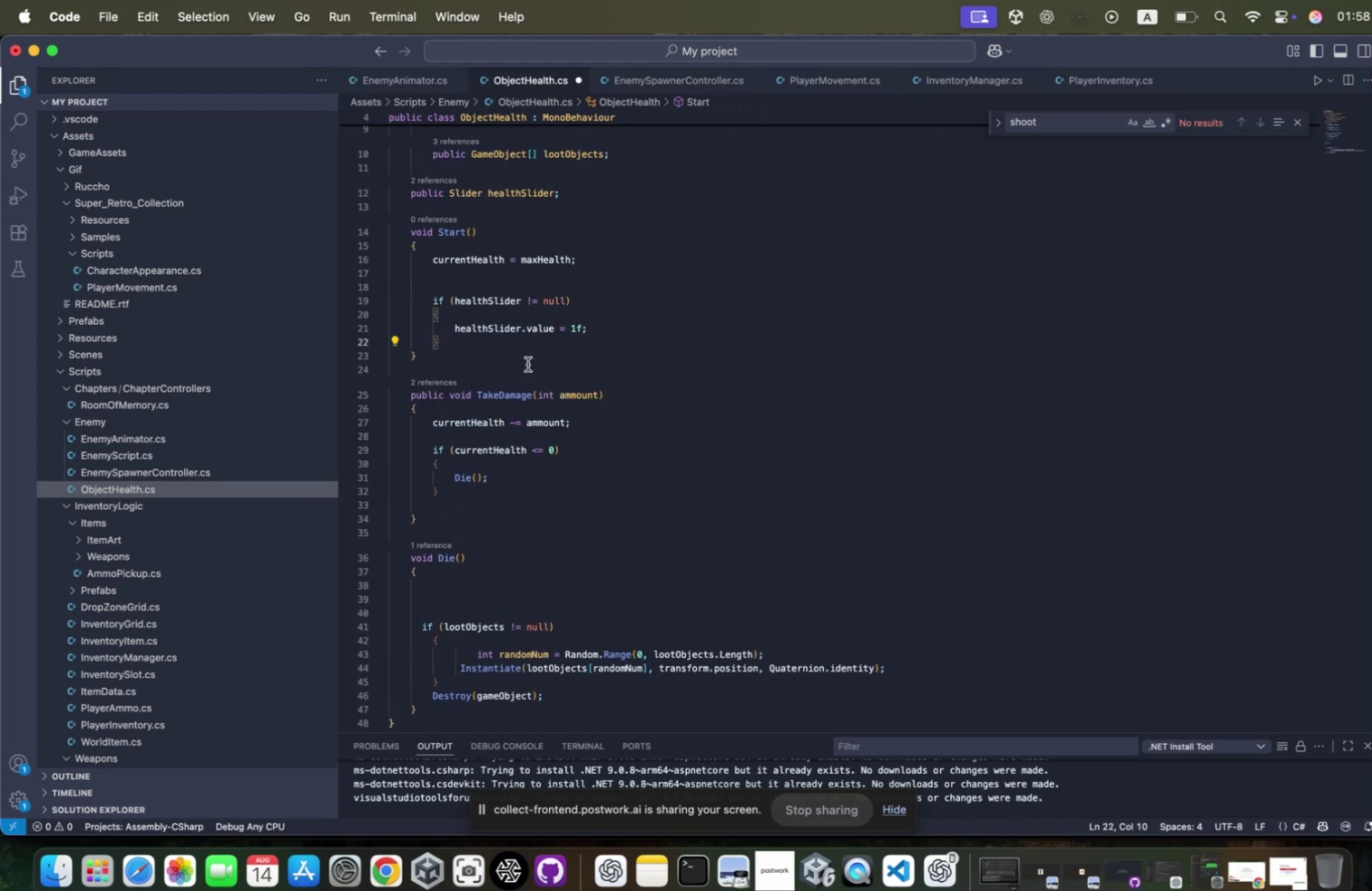 
scroll: coordinate [523, 360], scroll_direction: down, amount: 5.0
 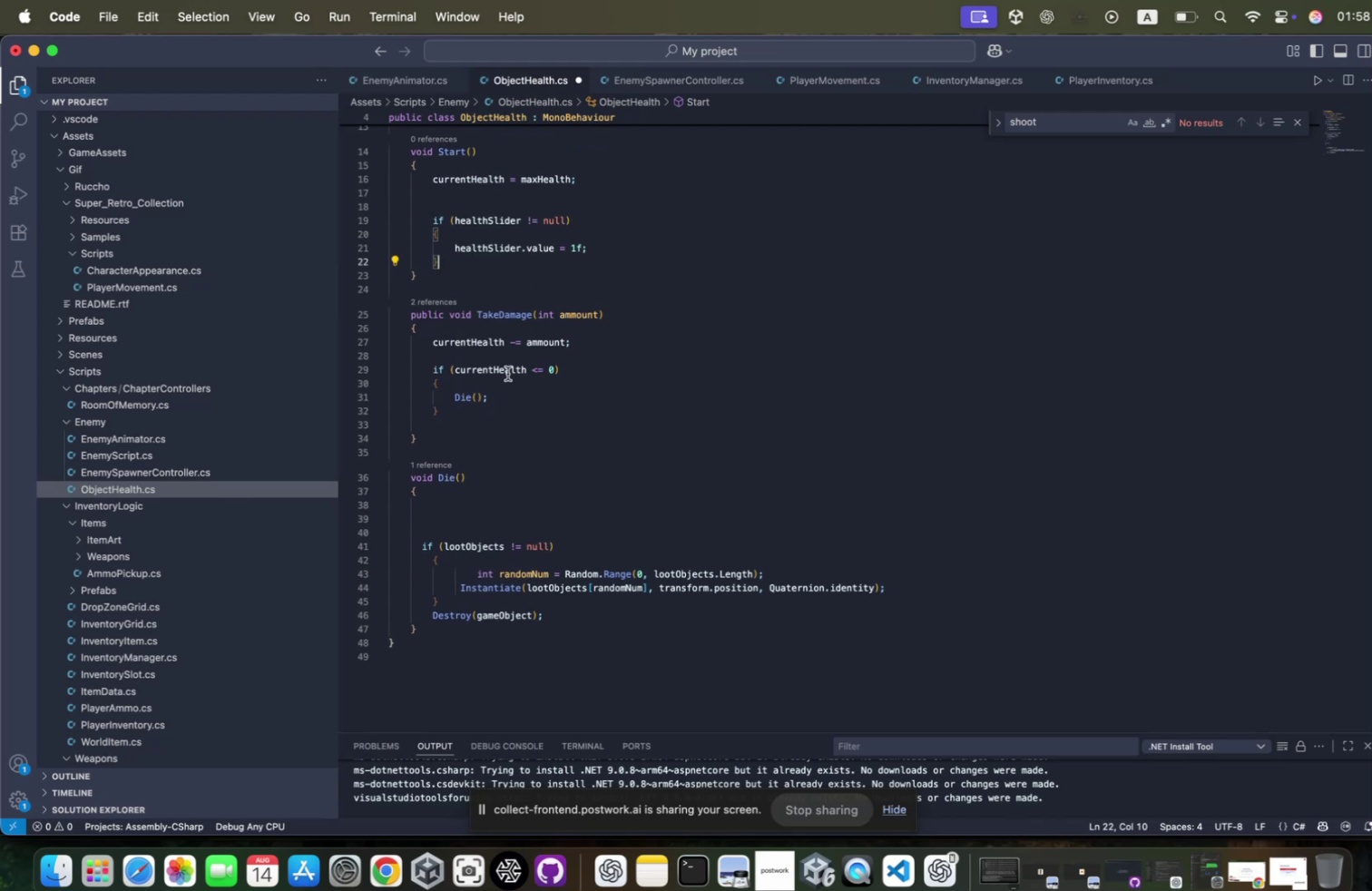 
left_click([511, 355])
 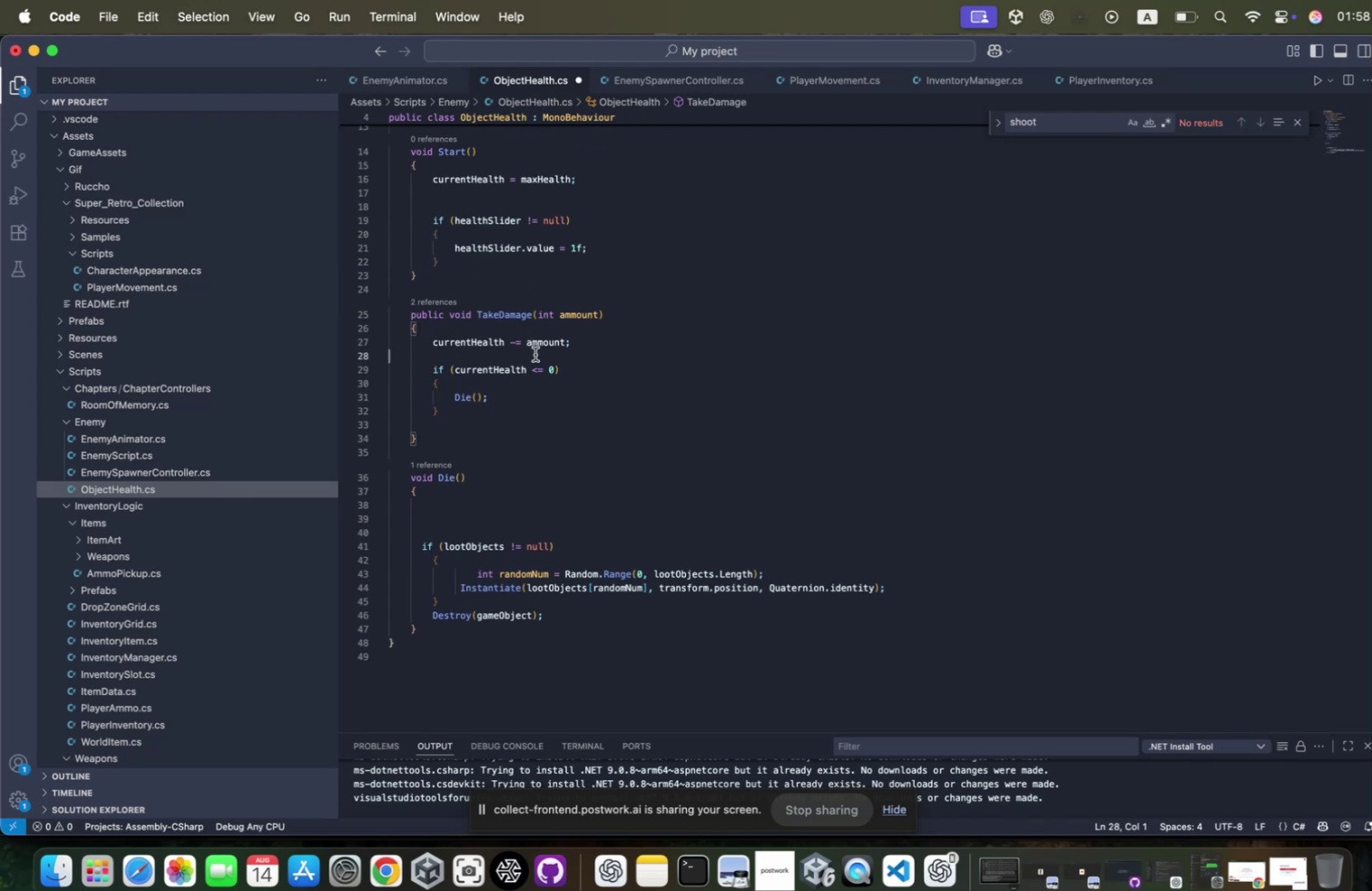 
key(Tab)
 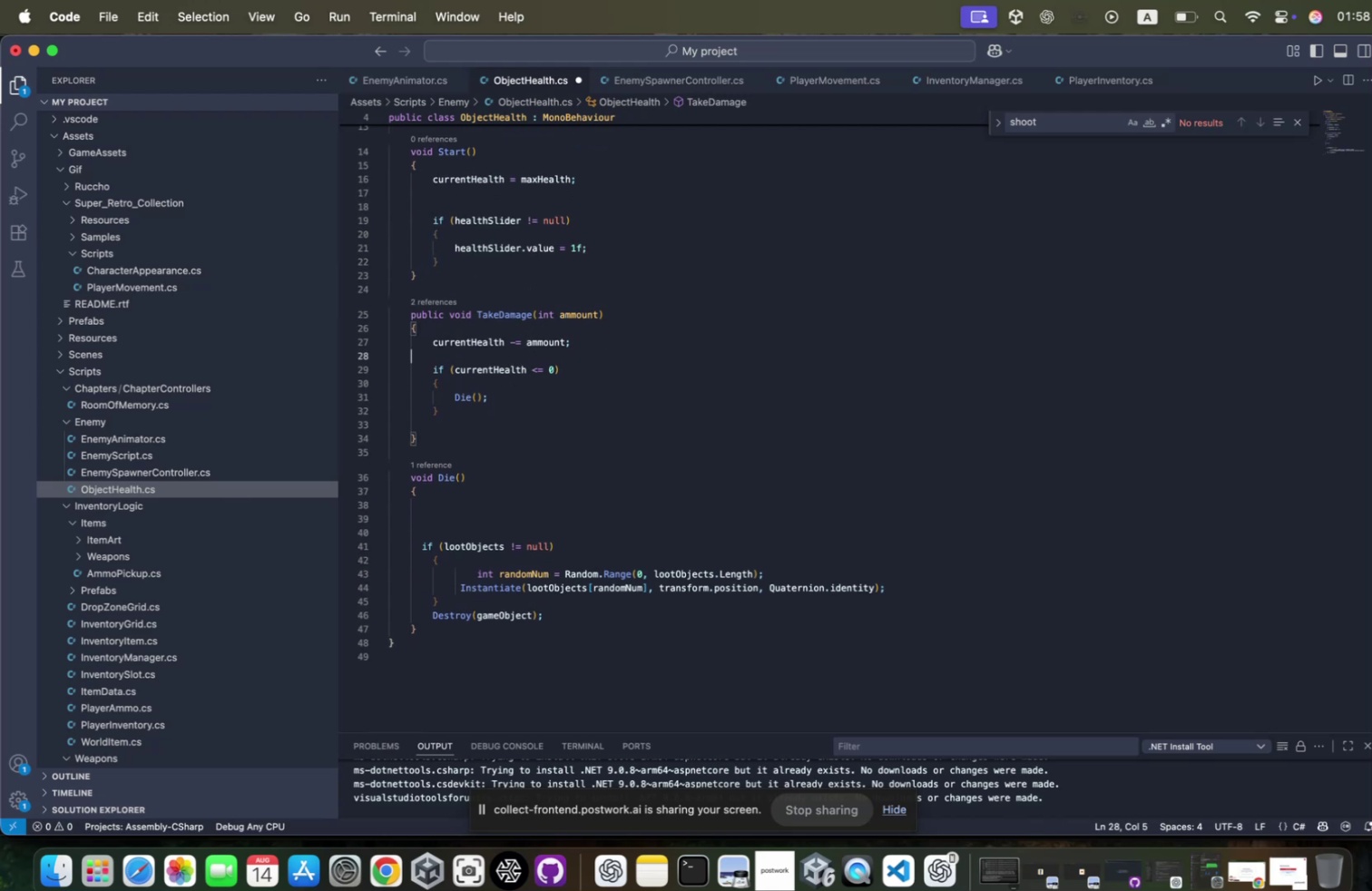 
key(Tab)
 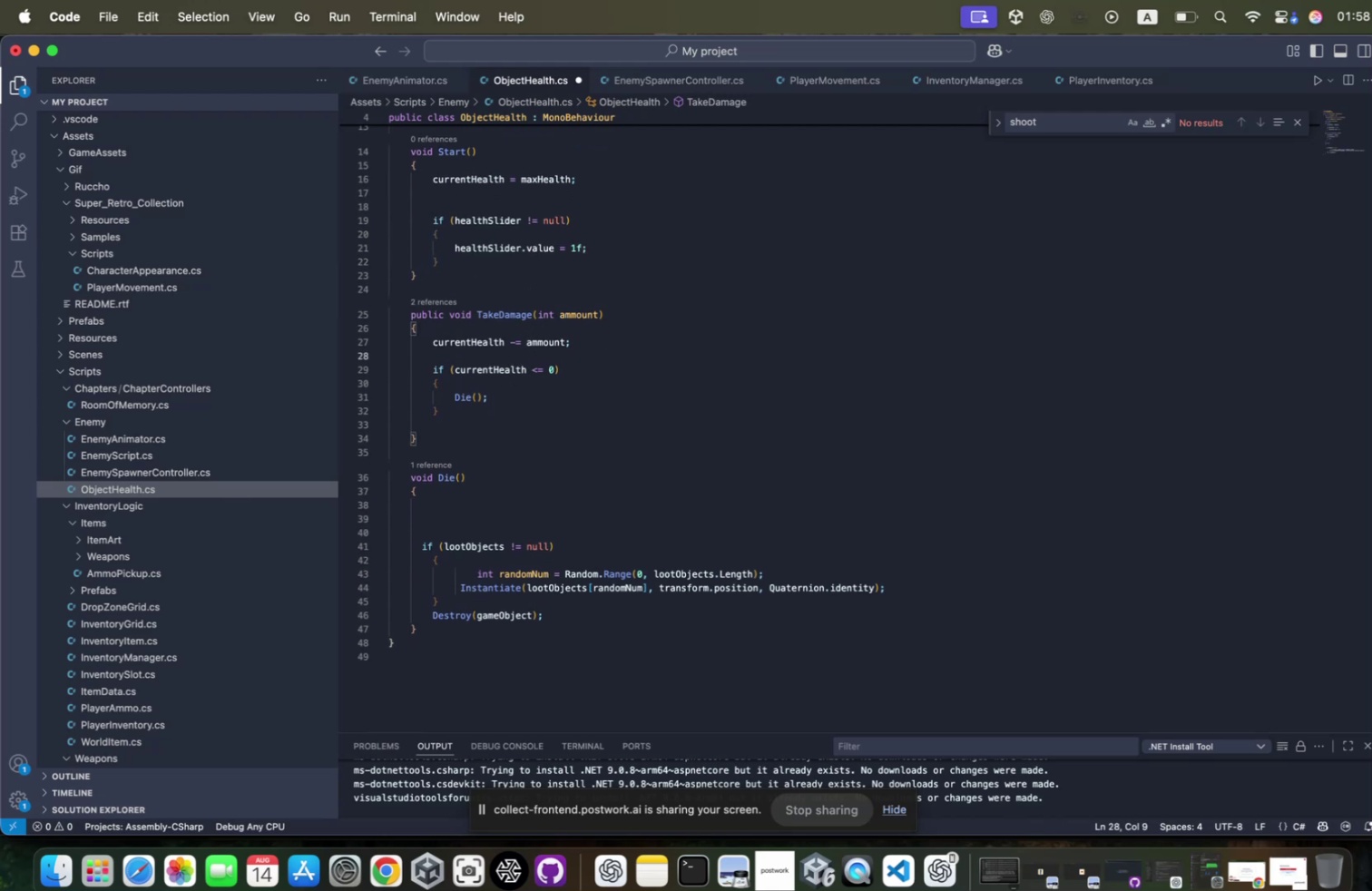 
wait(5.22)
 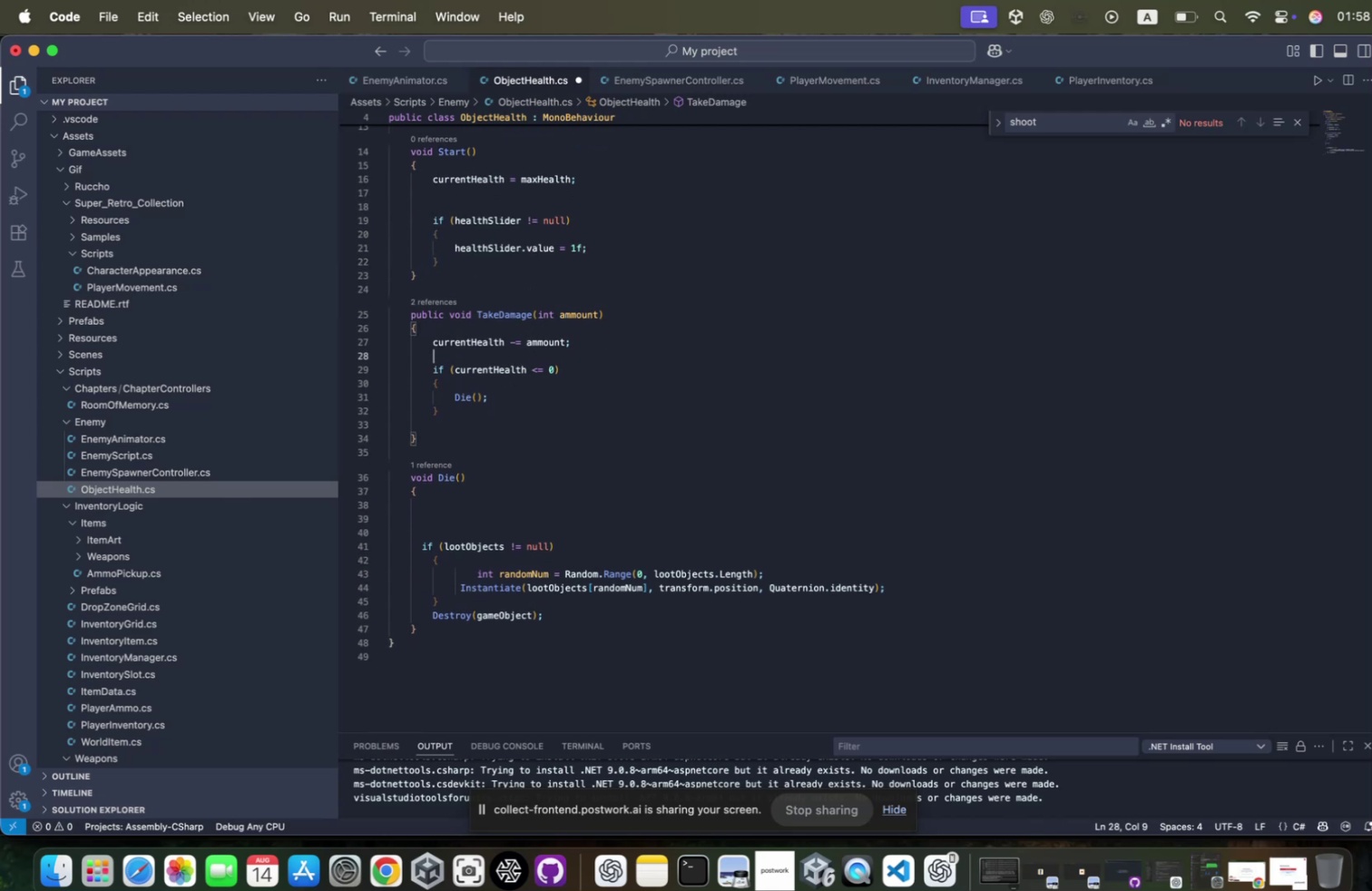 
key(I)
 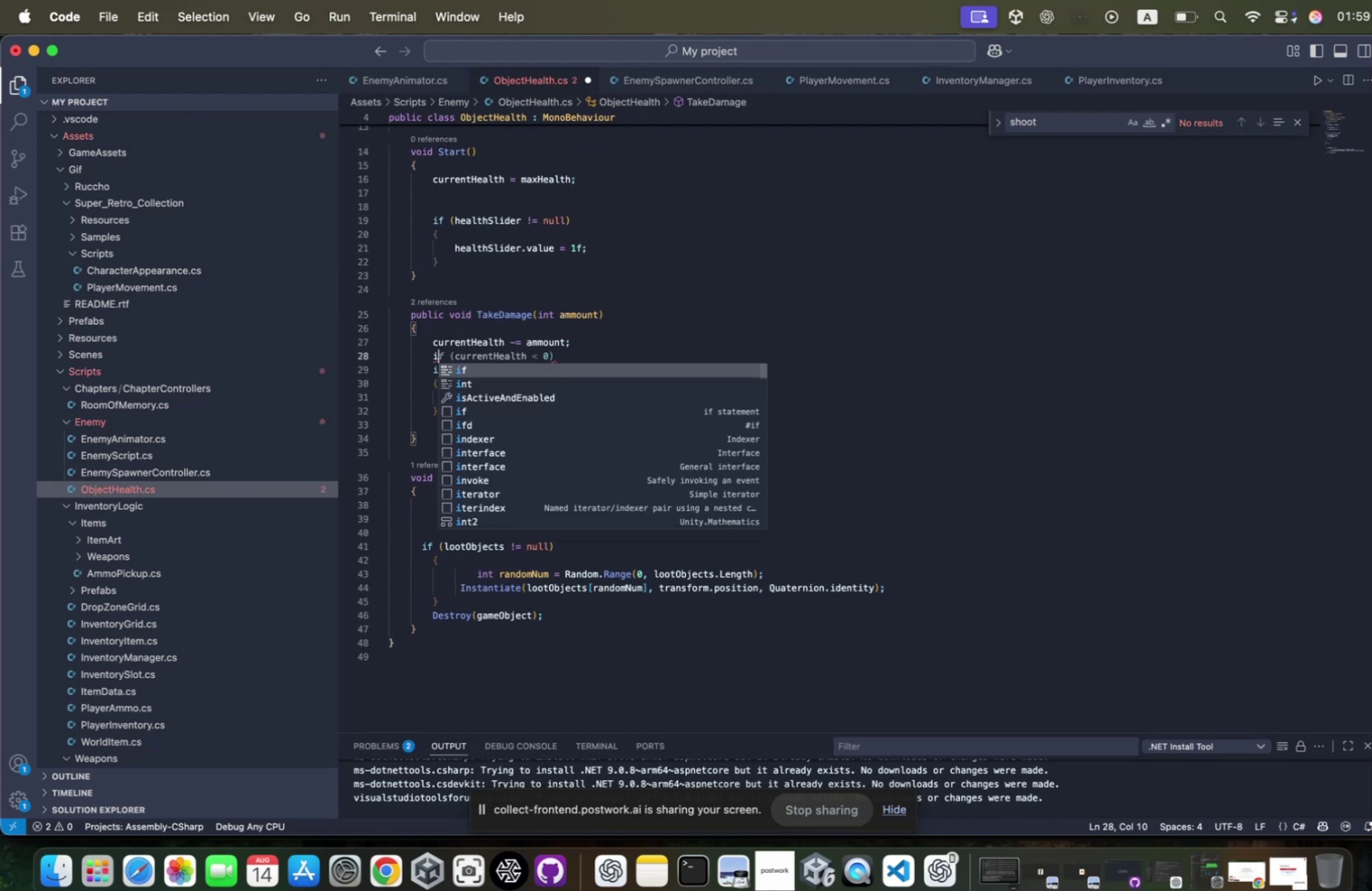 
key(Backspace)
 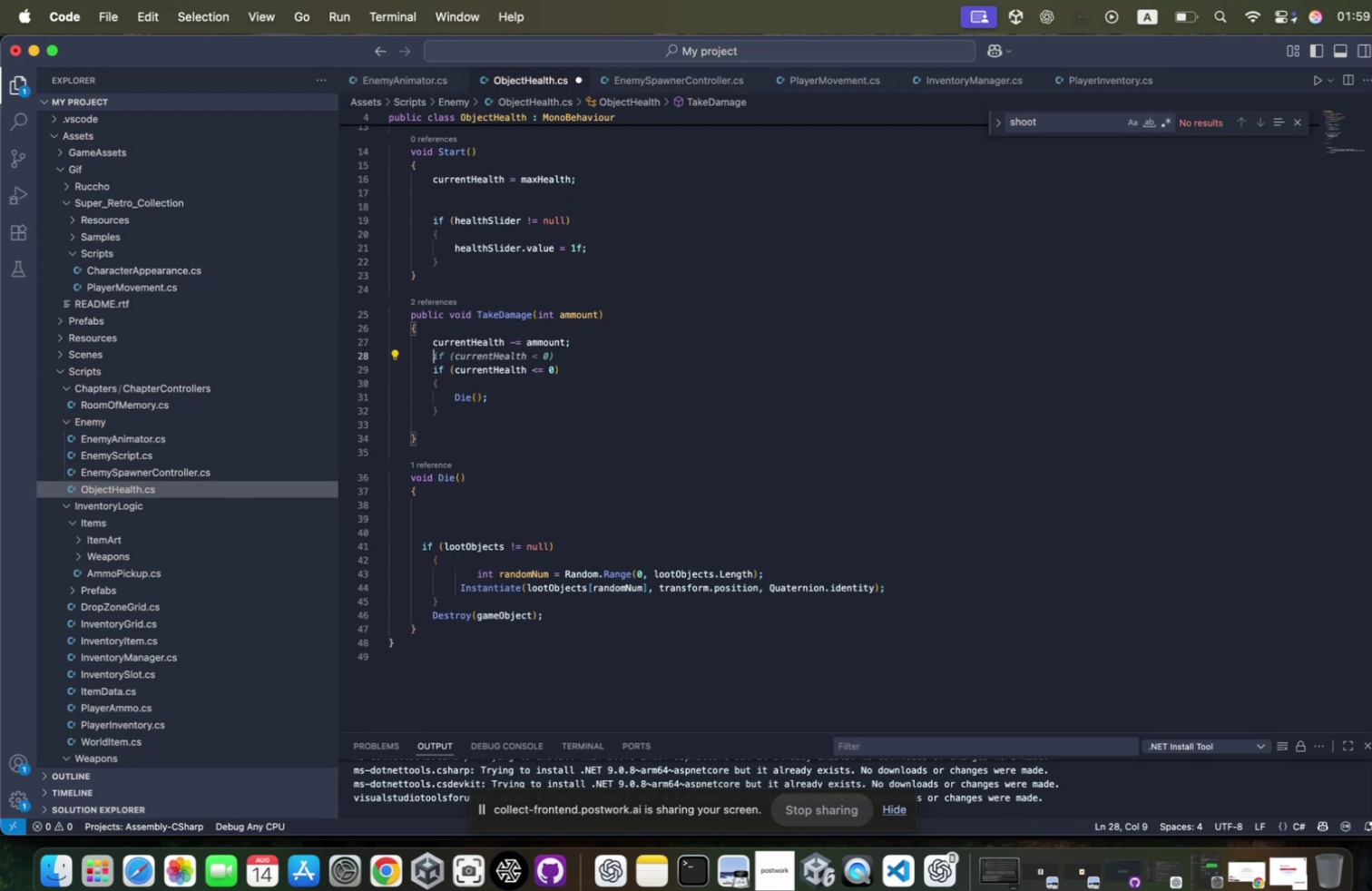 
key(Meta+CommandLeft)
 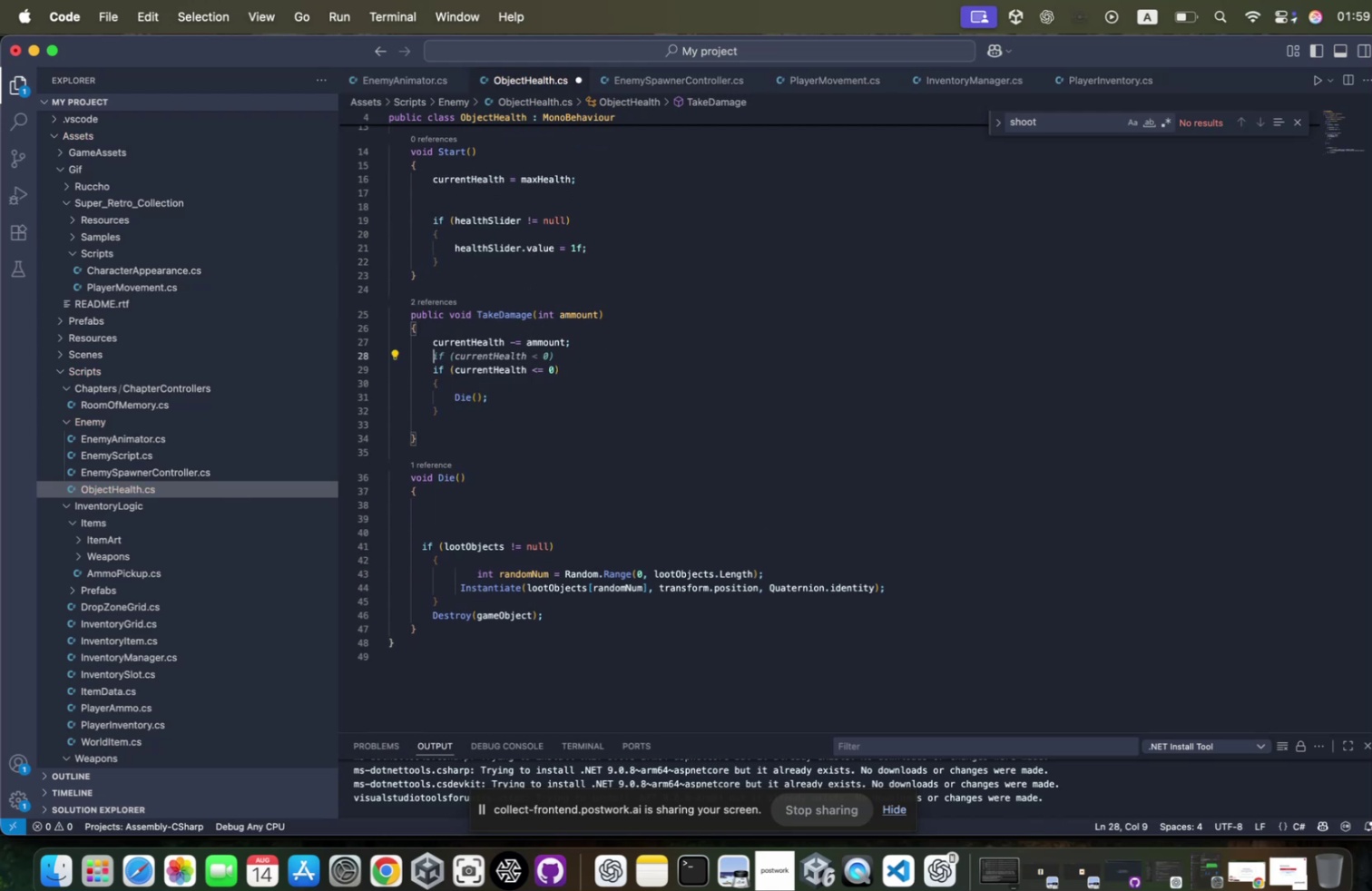 
key(Meta+V)
 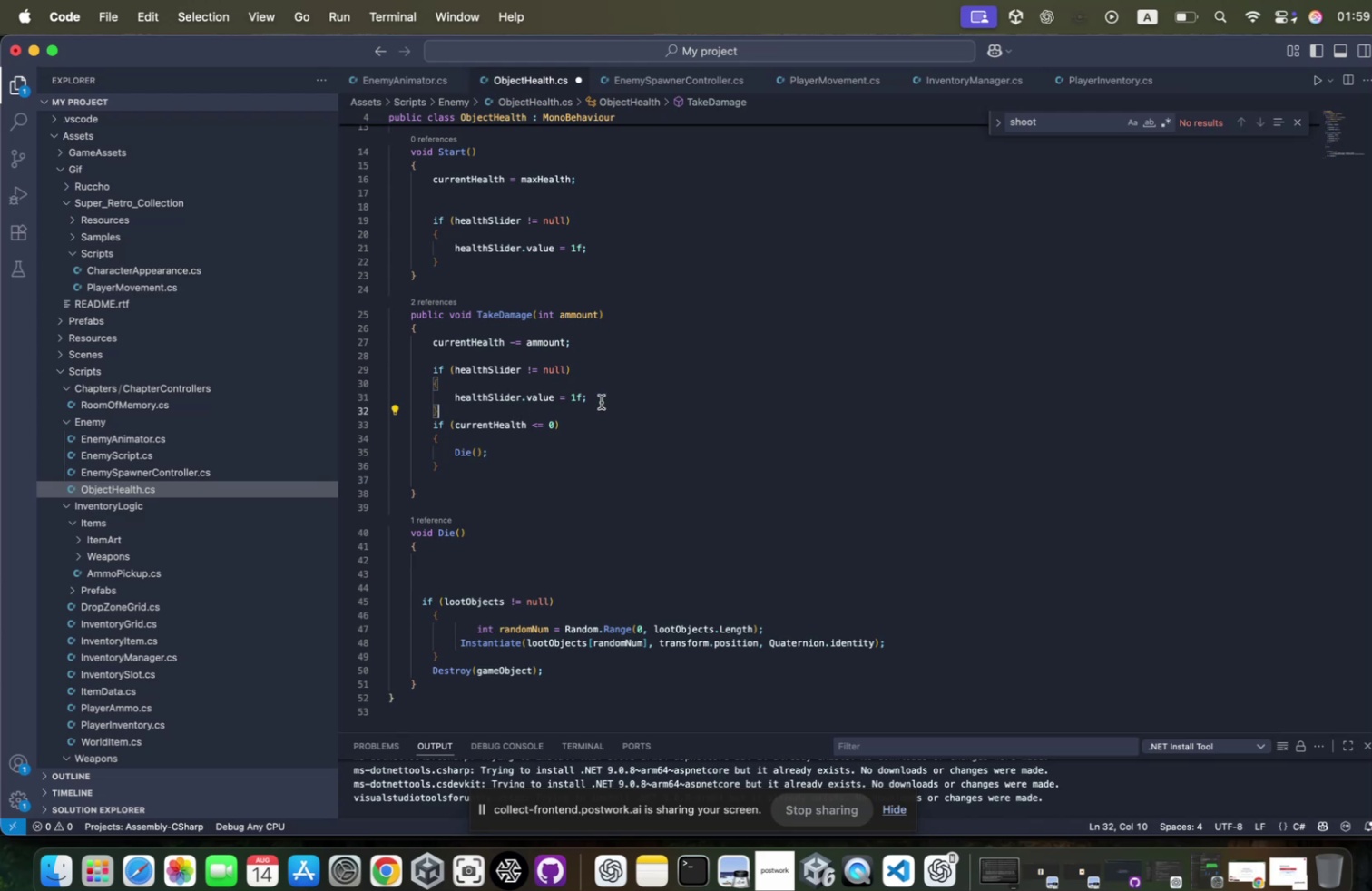 
left_click([609, 384])
 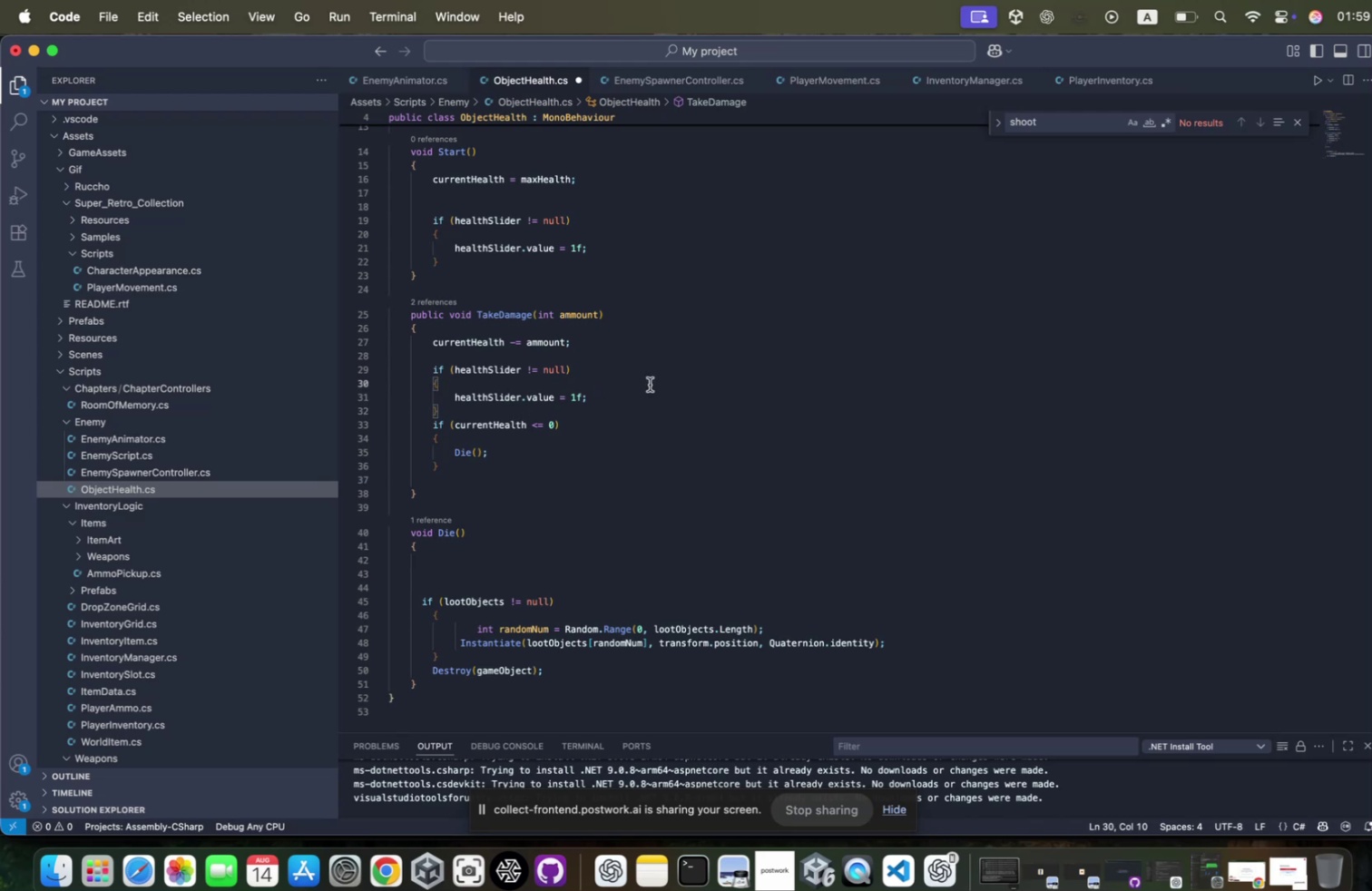 
wait(6.11)
 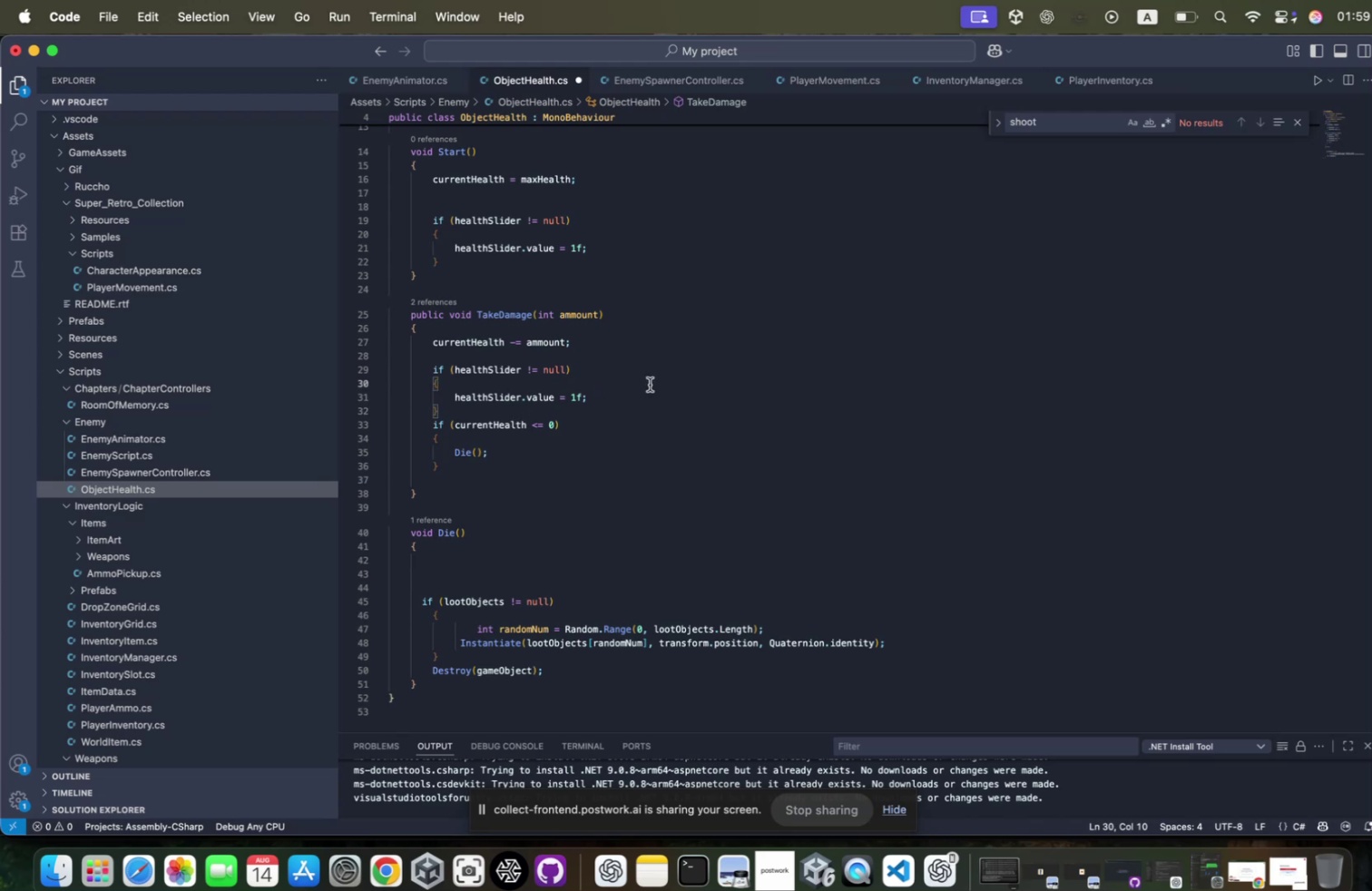 
left_click([588, 387])
 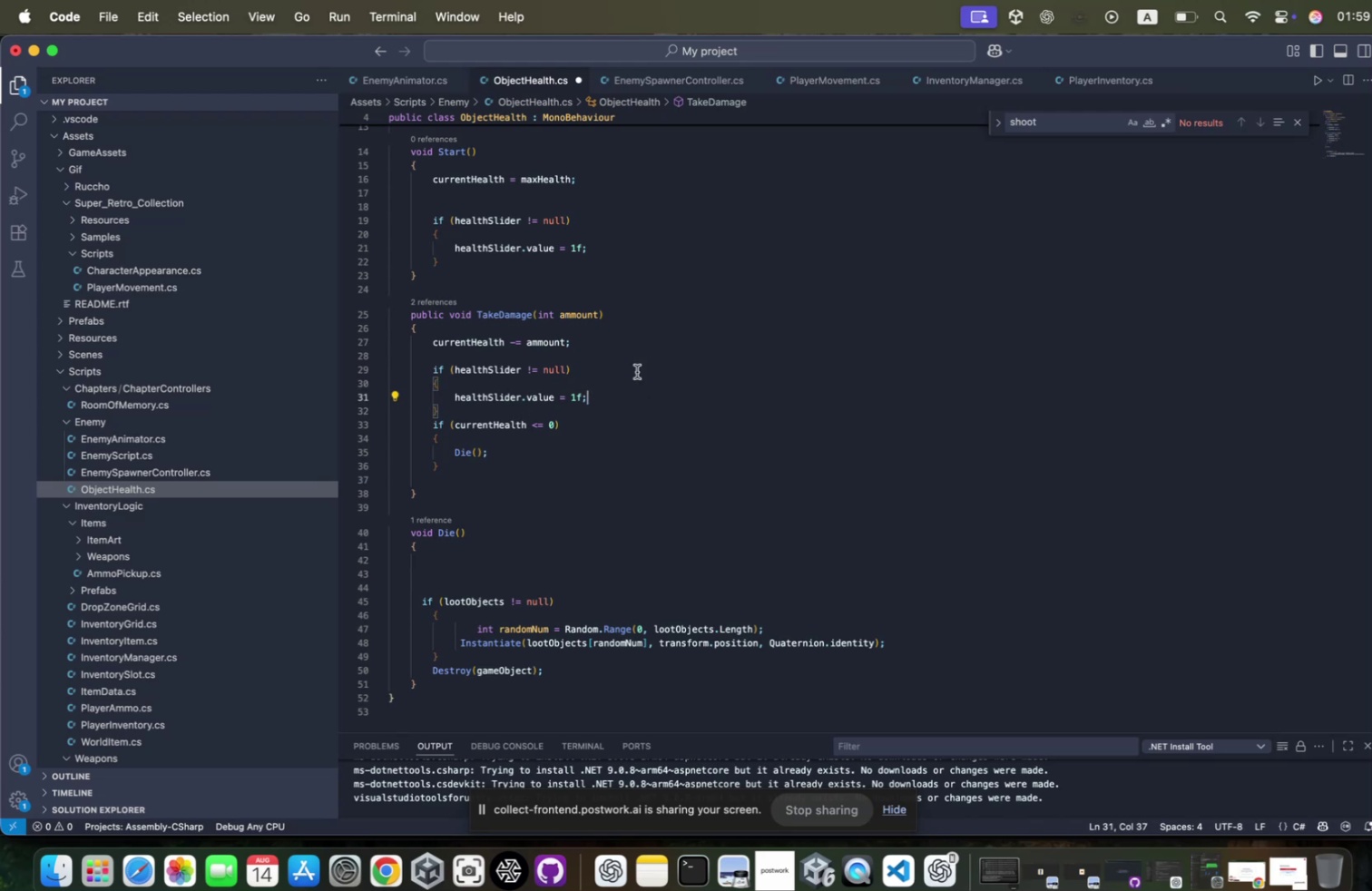 
key(Backspace)
key(Backspace)
key(Backspace)
type(float)
key(Backspace)
key(Backspace)
key(Backspace)
key(Backspace)
 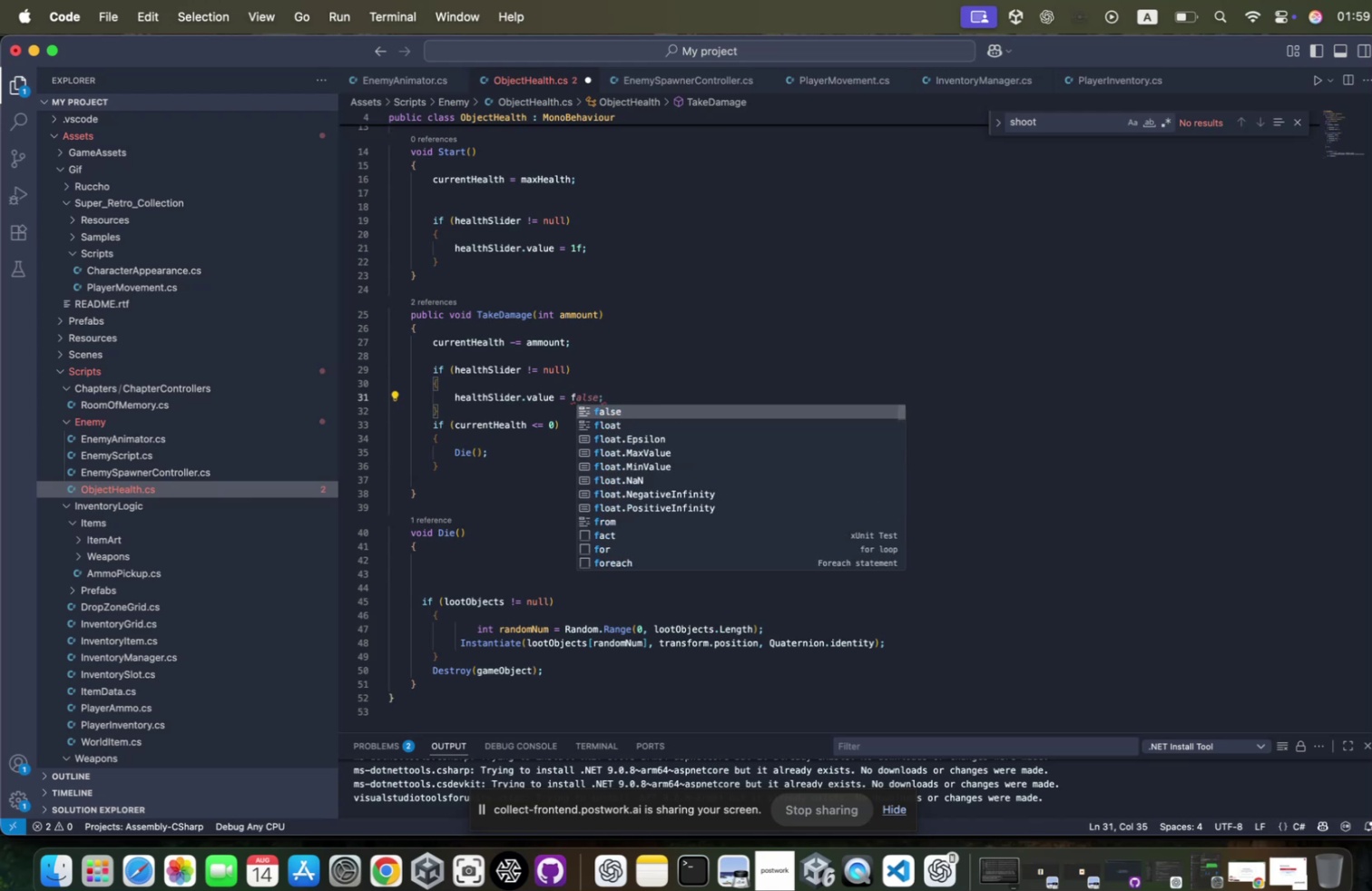 
key(Backspace)
type((float)
 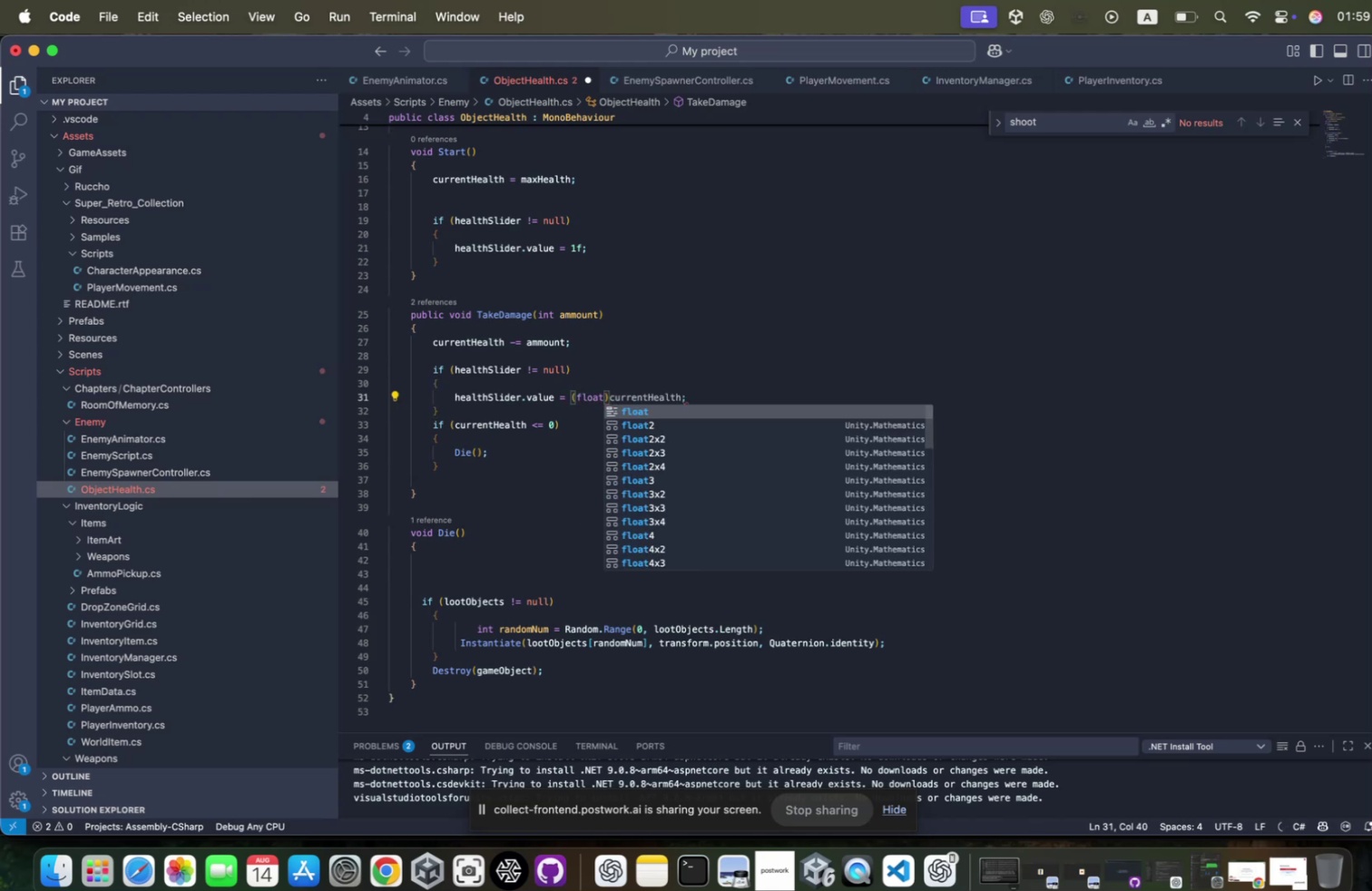 
key(ArrowRight)
 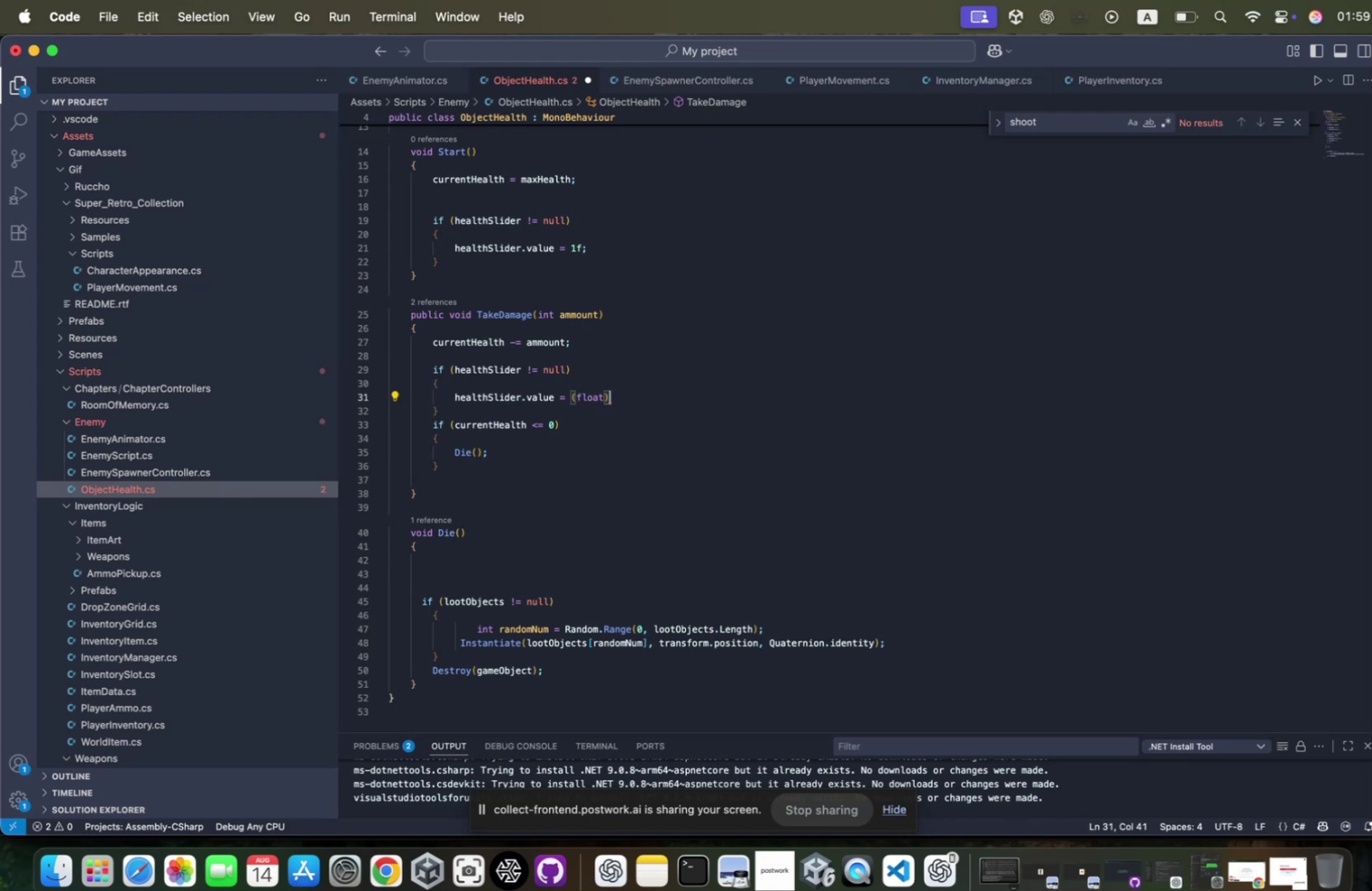 
type(curren)
key(Tab)
type(/max)
key(Tab)
type(;)
 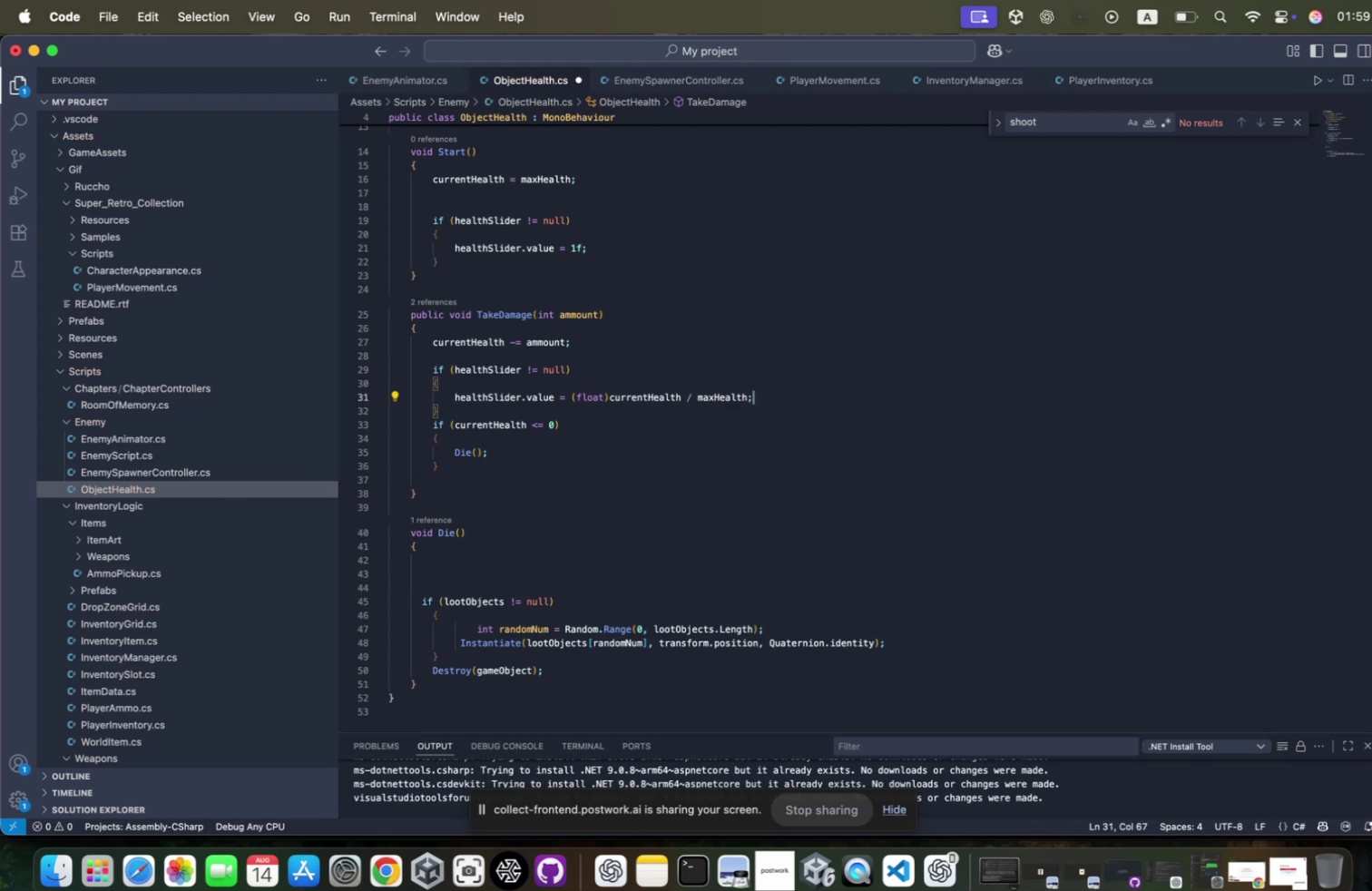 
key(Meta+CommandLeft)
 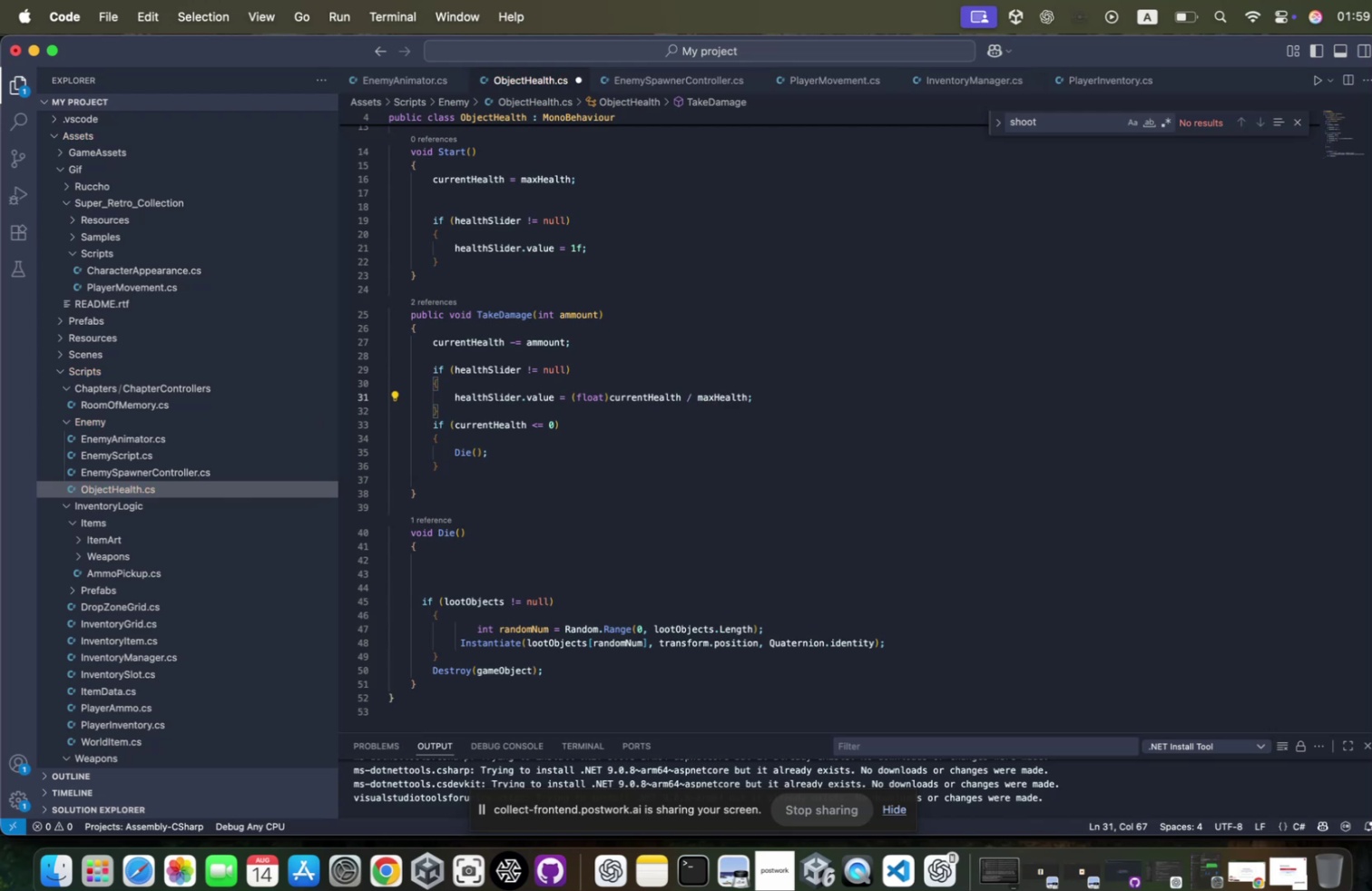 
key(Meta+S)
 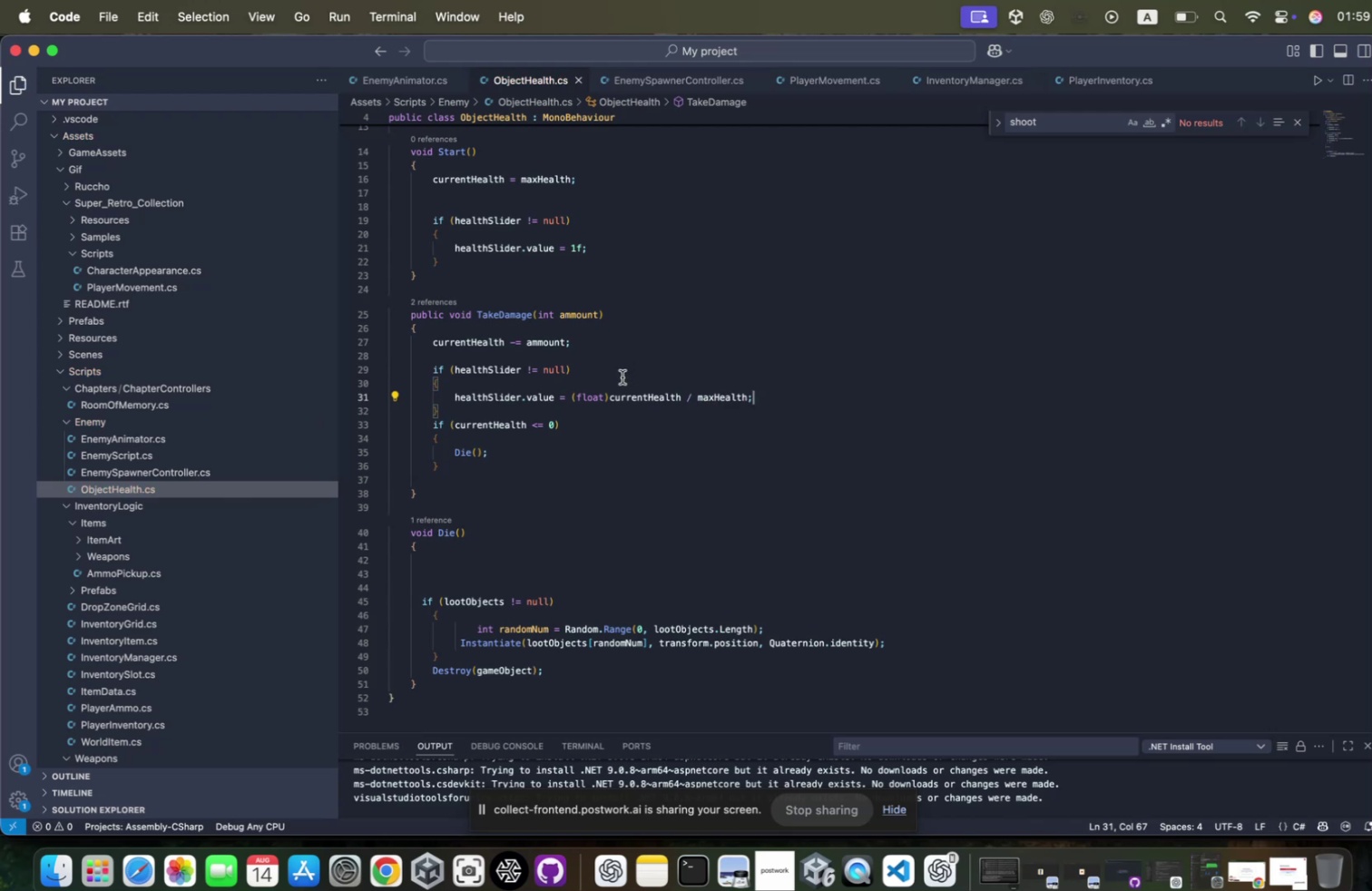 
key(Control+S)
 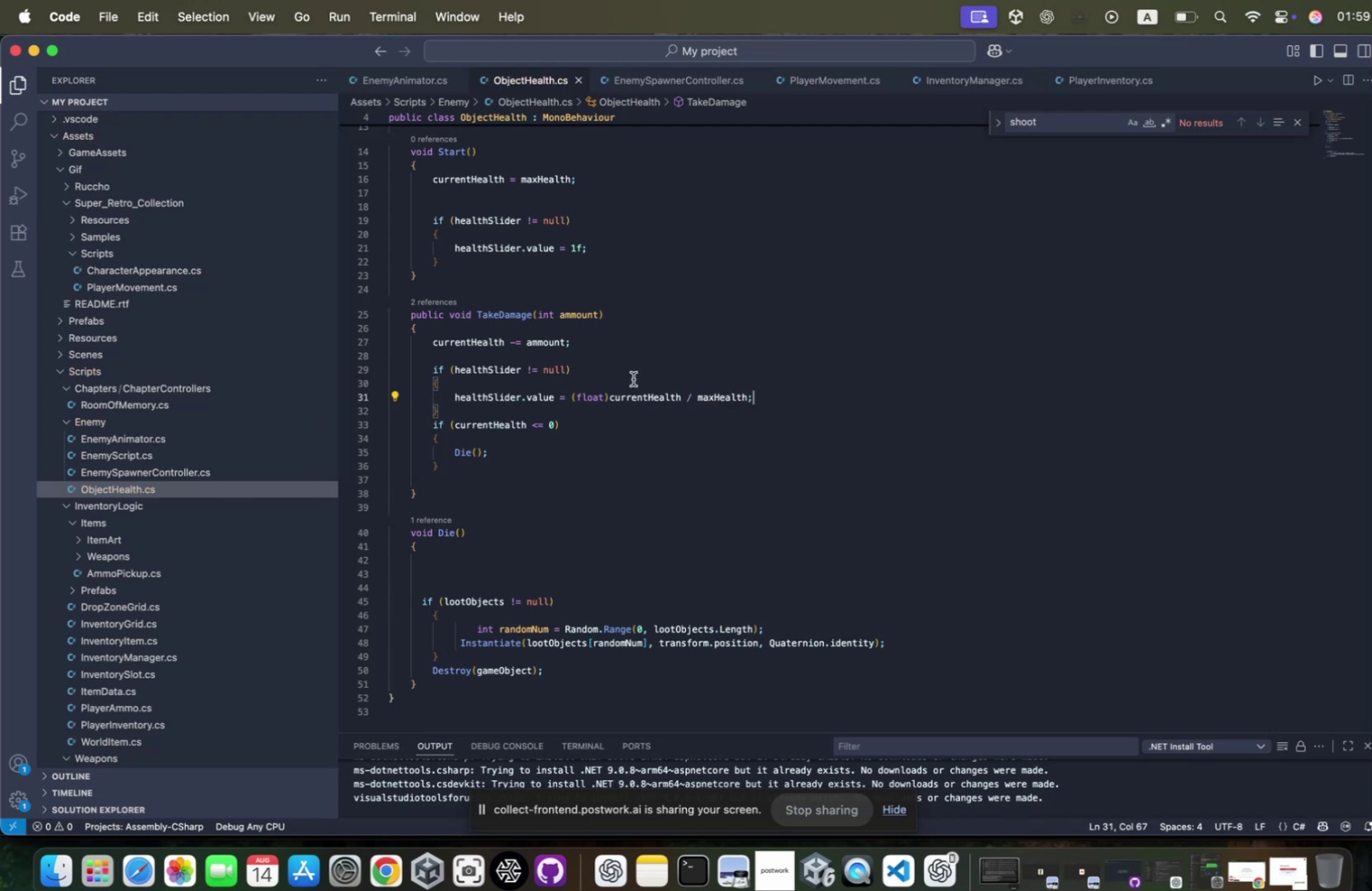 
key(Meta+CommandLeft)
 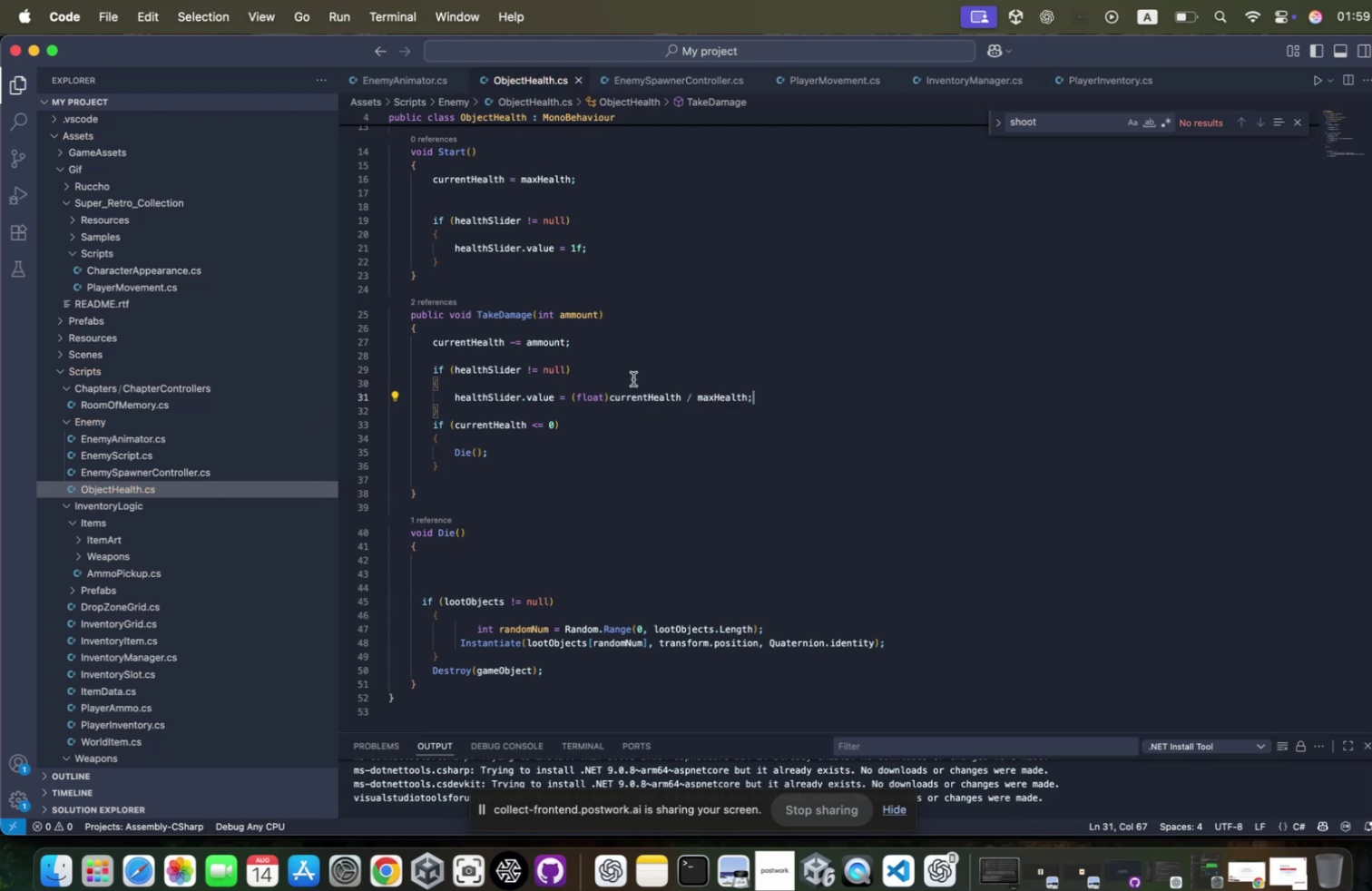 
key(Meta+S)
 